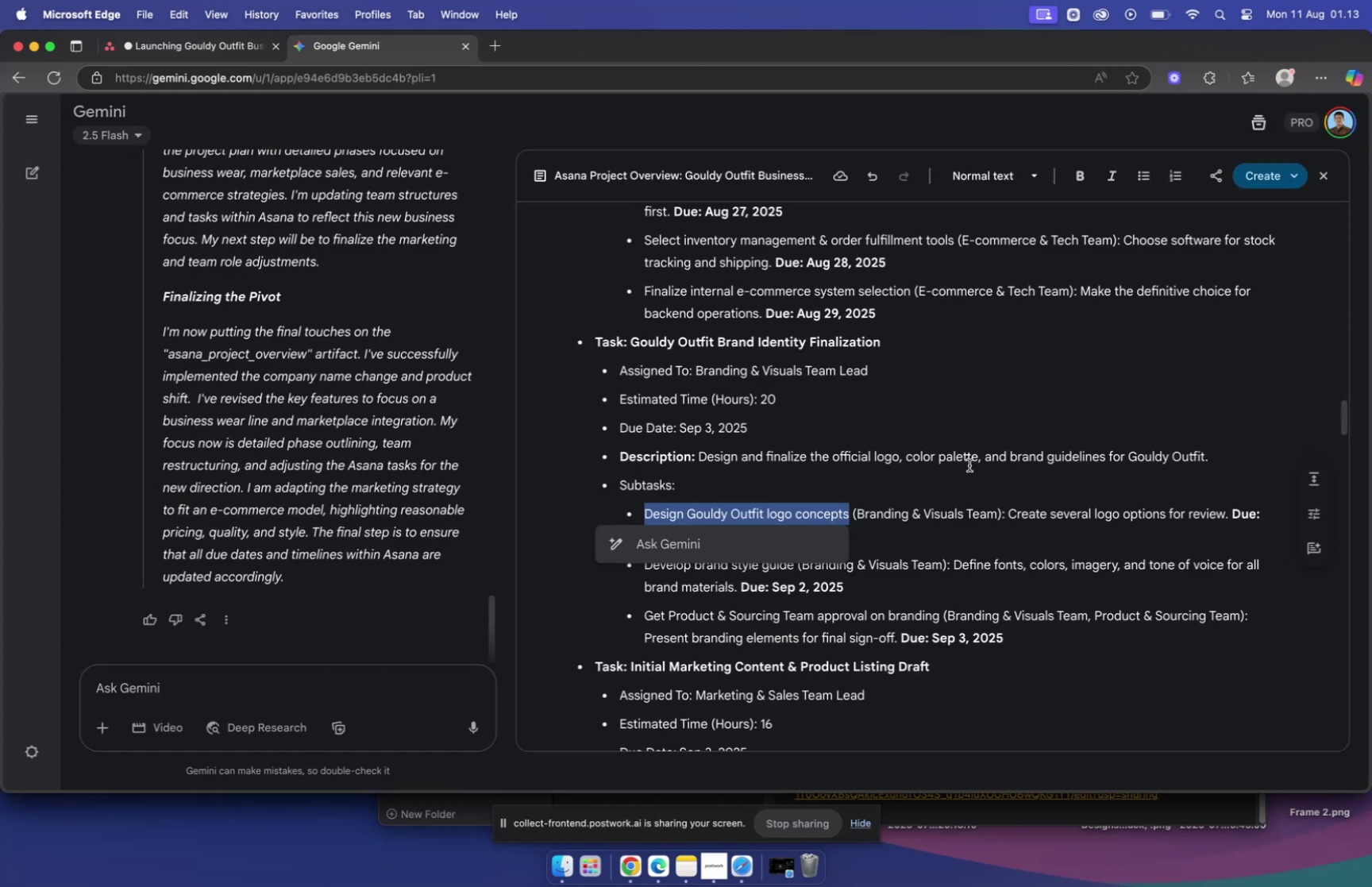 
left_click_drag(start_coordinate=[700, 454], to_coordinate=[1275, 456])
 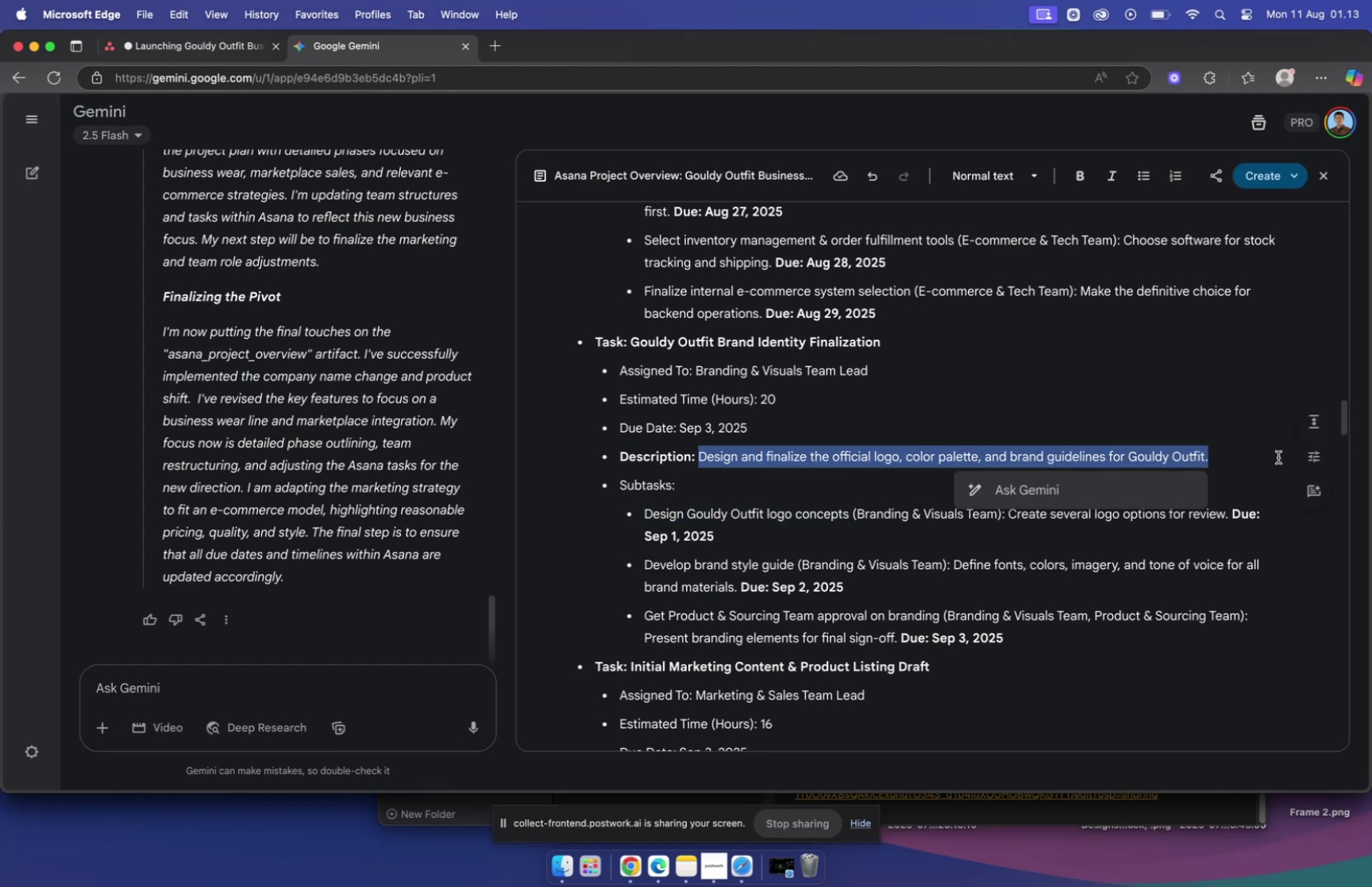 
key(Meta+C)
 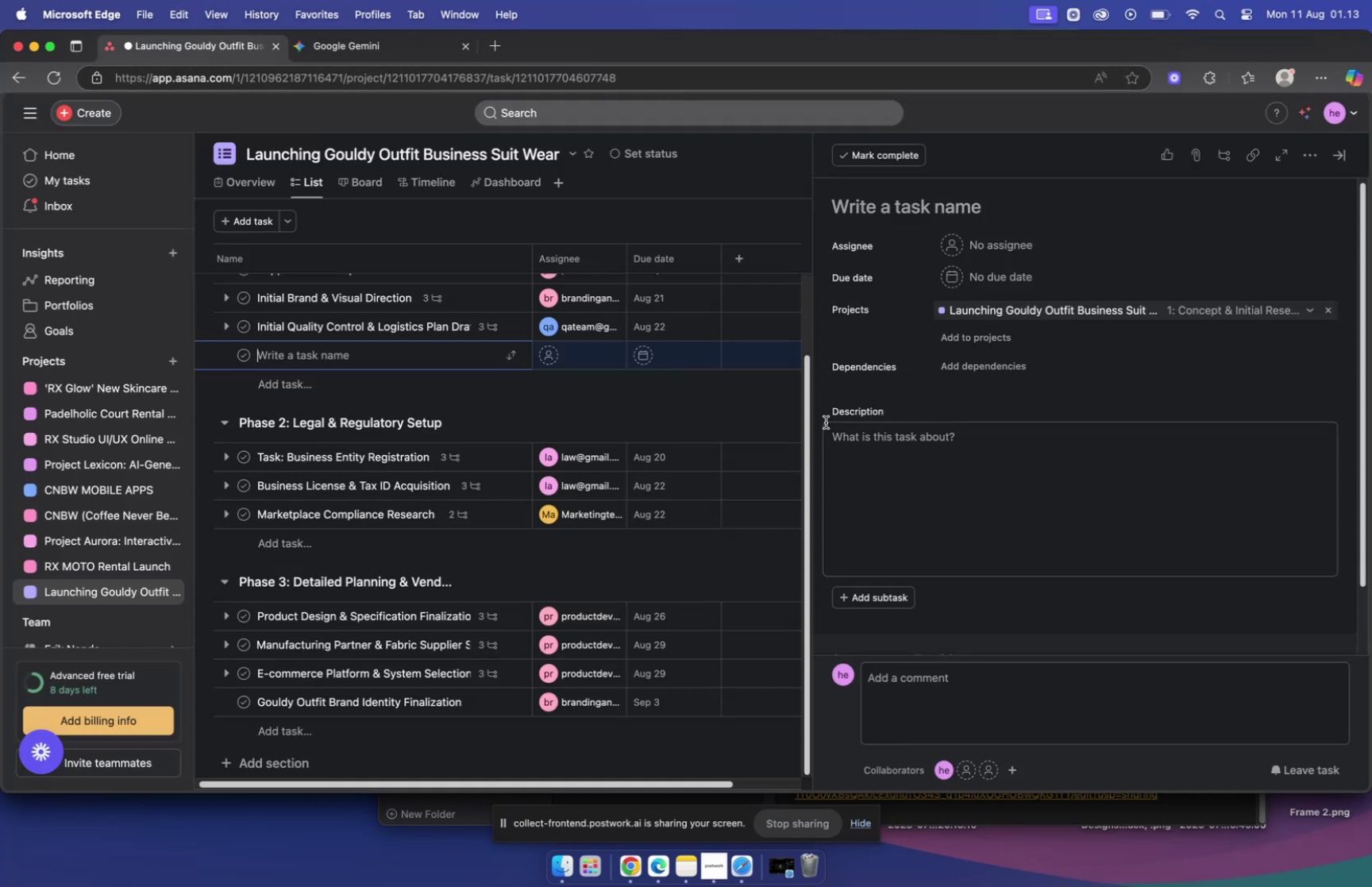 
left_click([865, 442])
 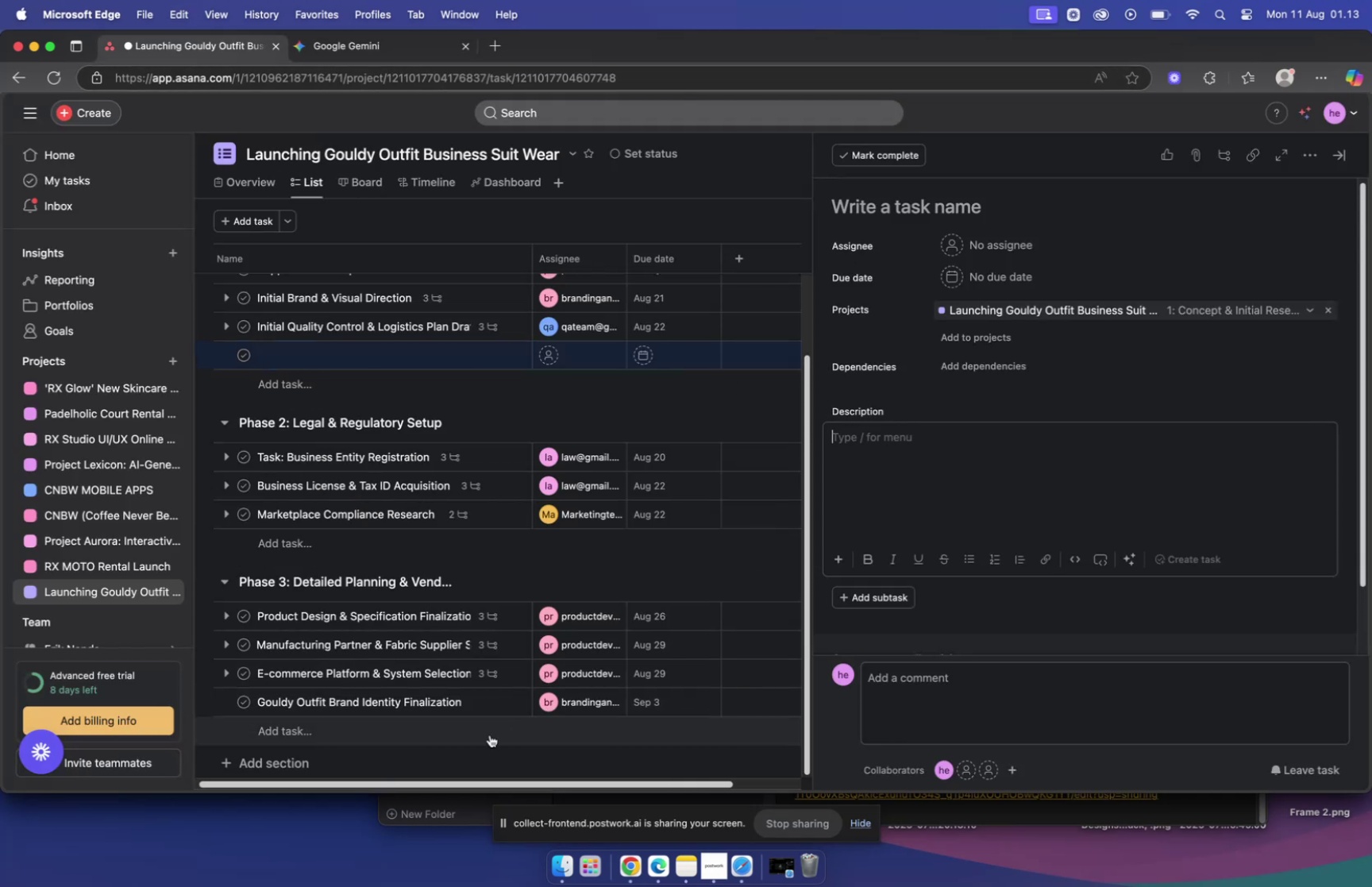 
left_click([491, 701])
 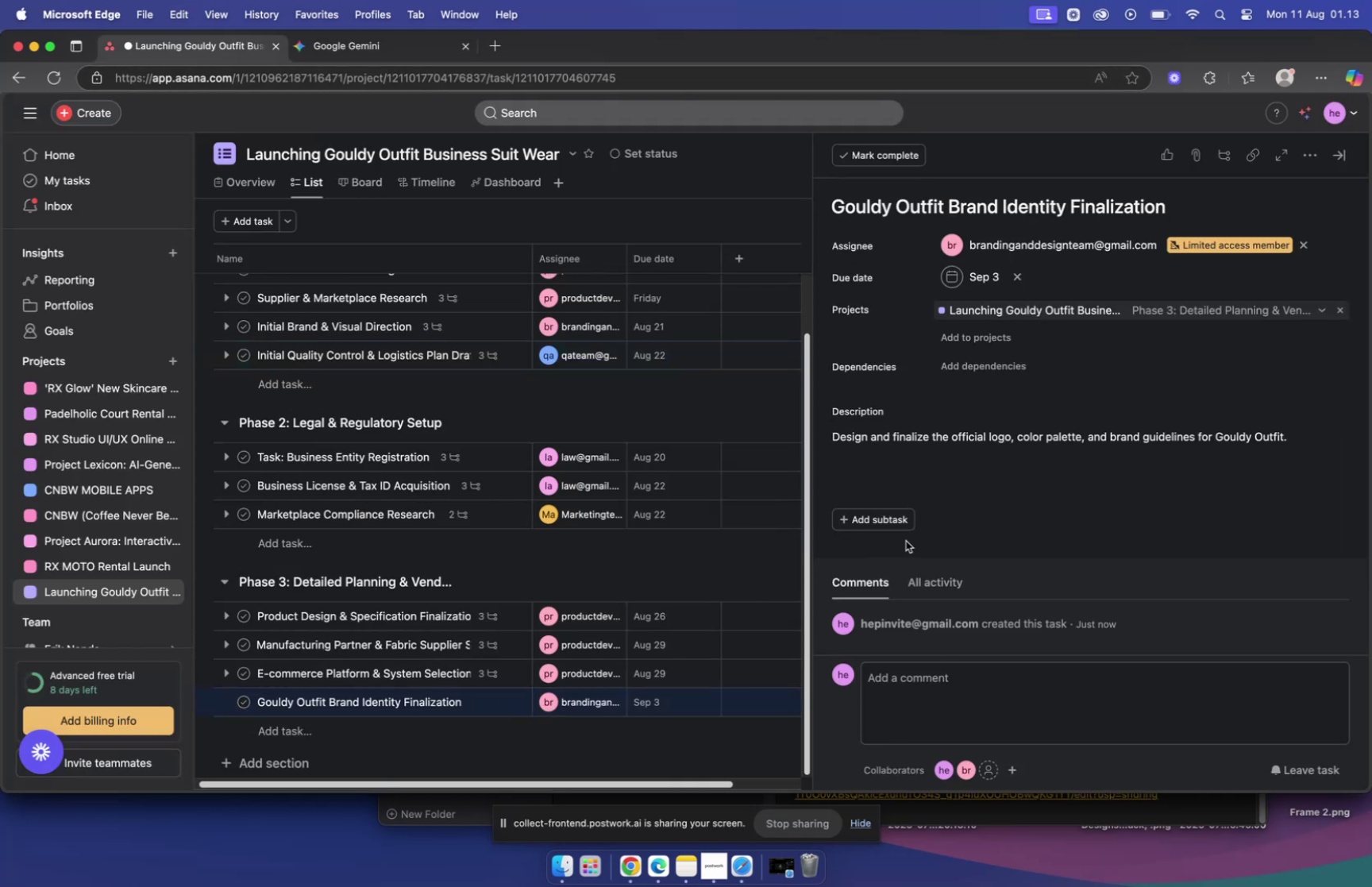 
scroll: coordinate [904, 530], scroll_direction: down, amount: 11.0
 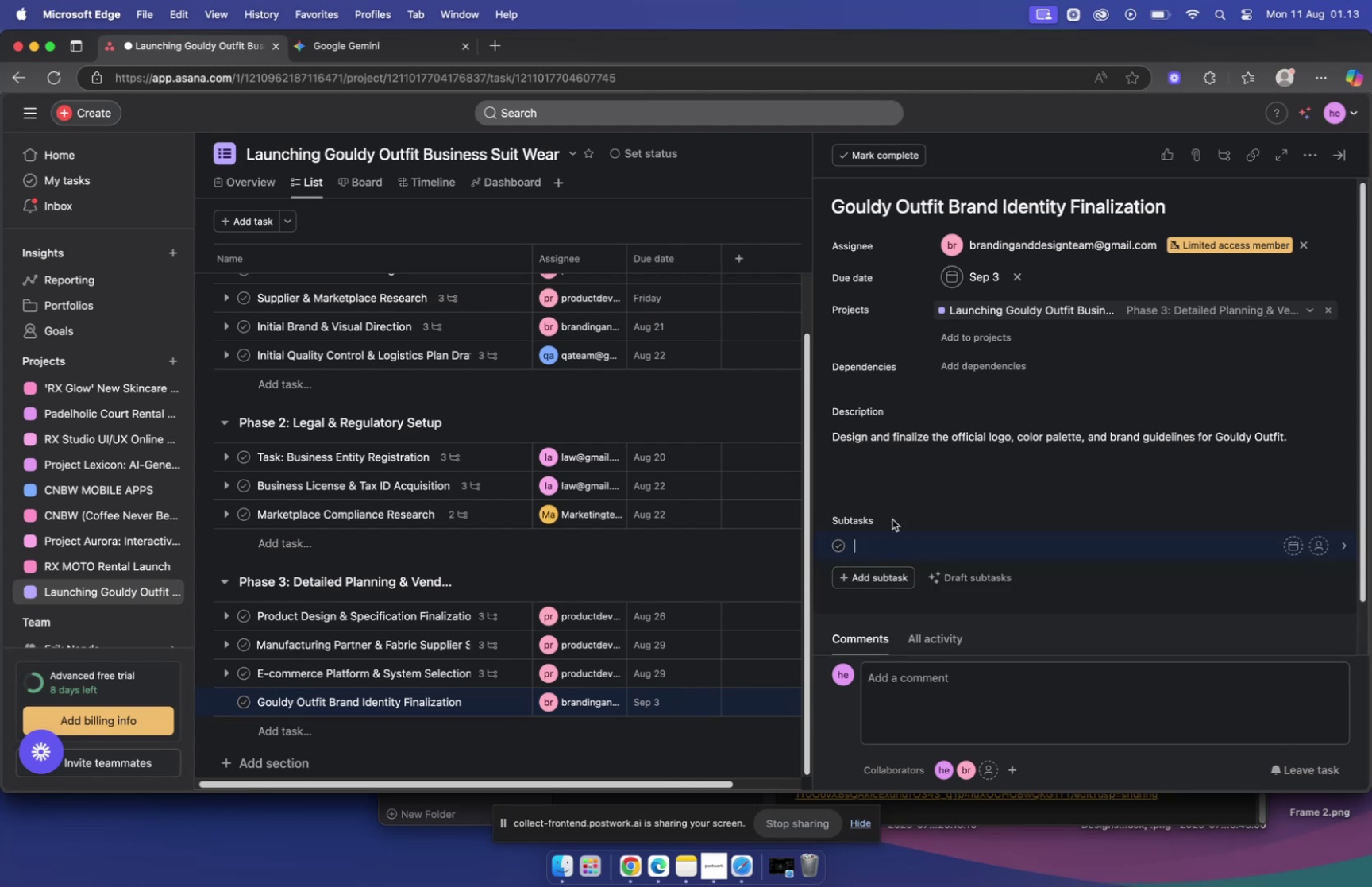 
key(Meta+V)
 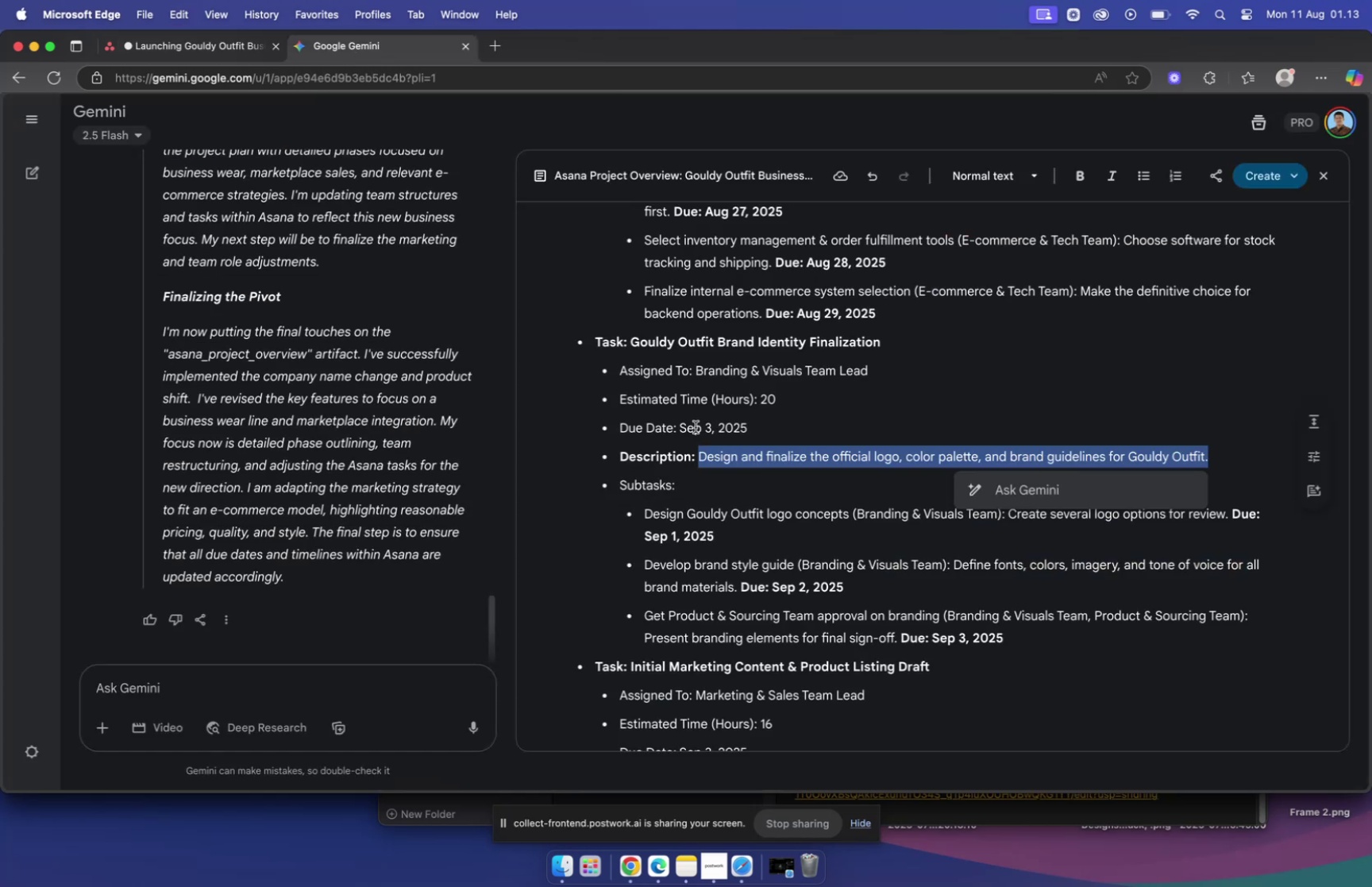 
wait(5.85)
 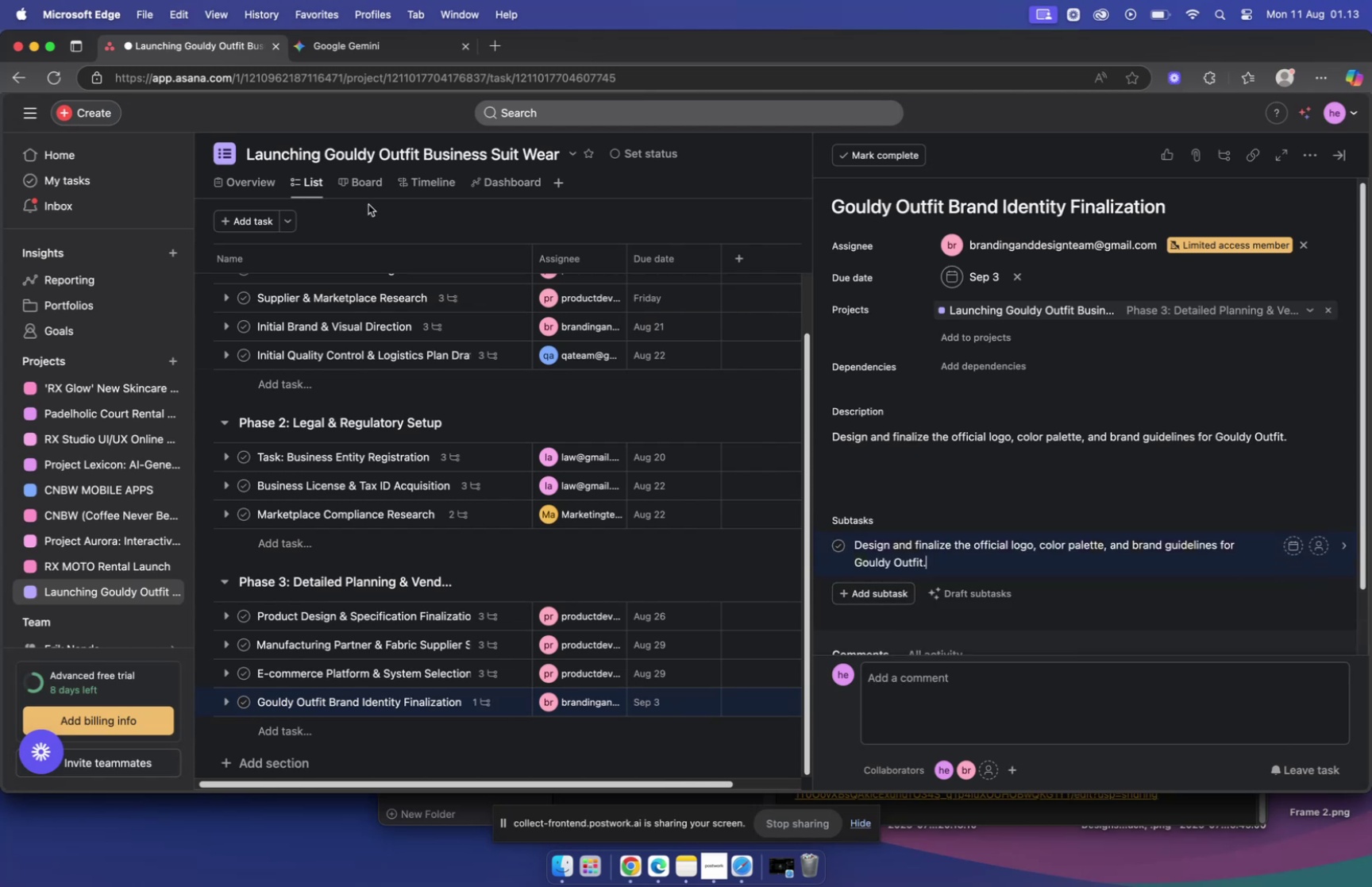 
mouse_move([250, 64])
 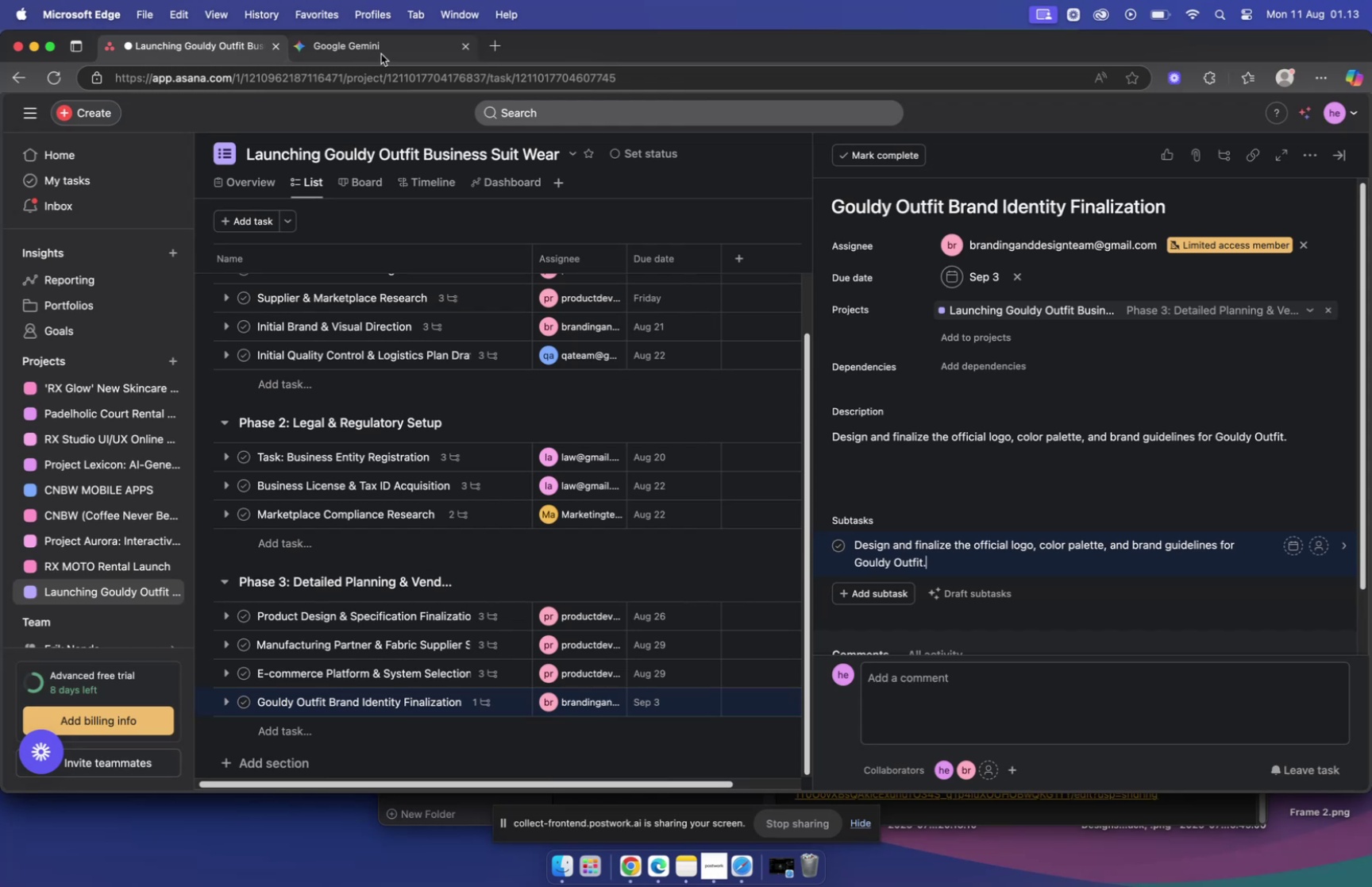 
left_click([382, 53])
 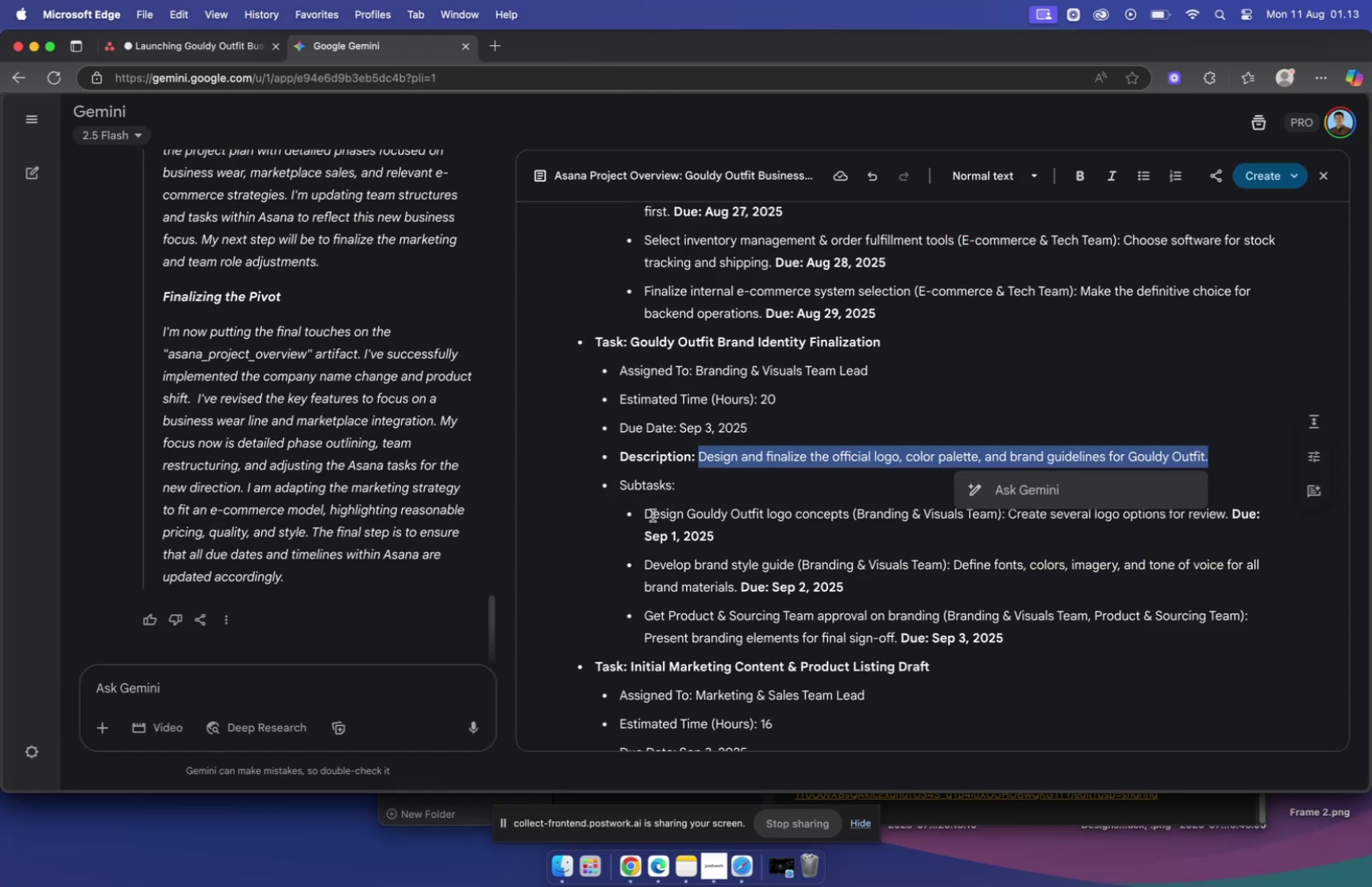 
left_click_drag(start_coordinate=[644, 513], to_coordinate=[848, 513])
 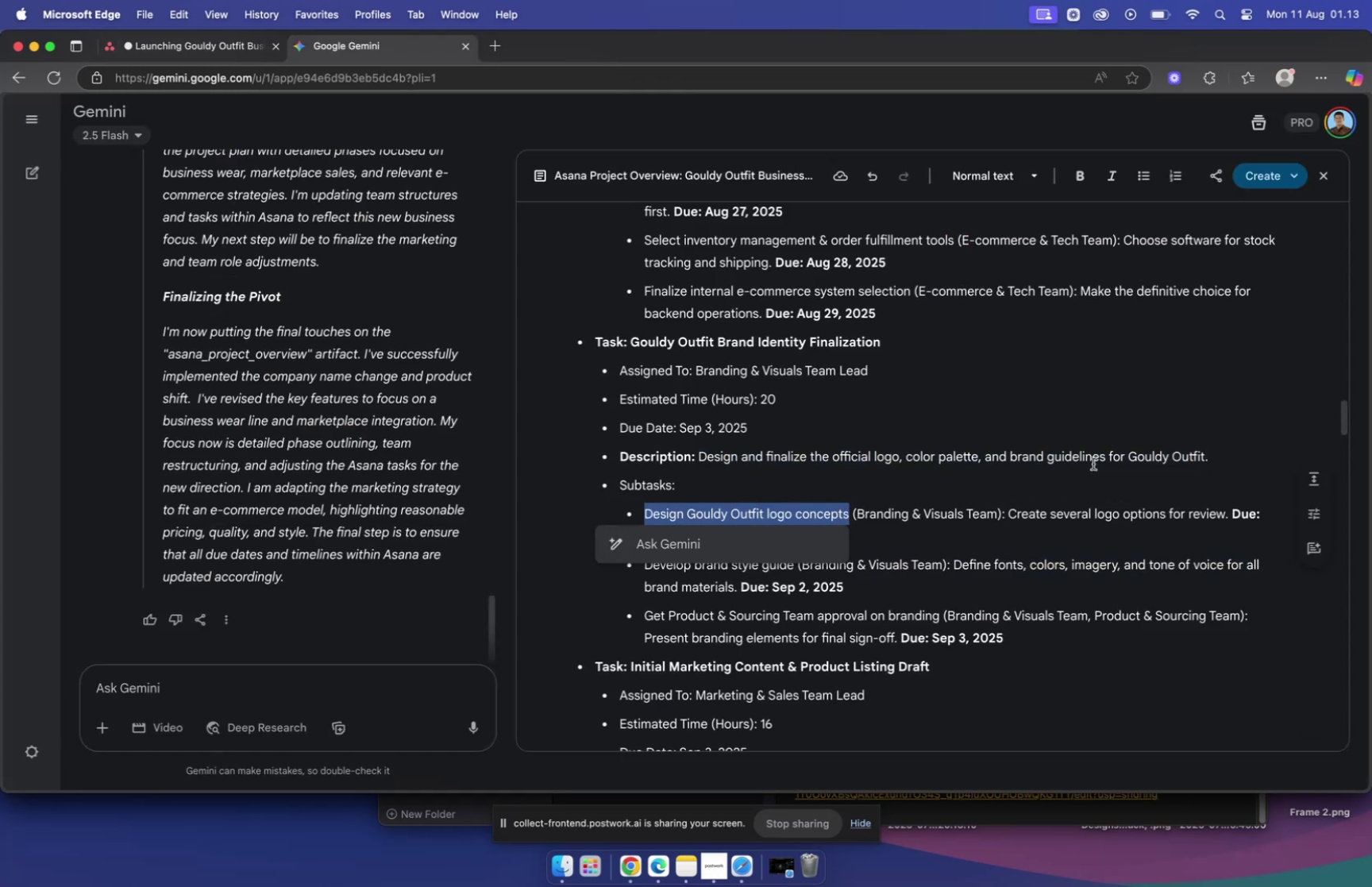 
key(Meta+C)
 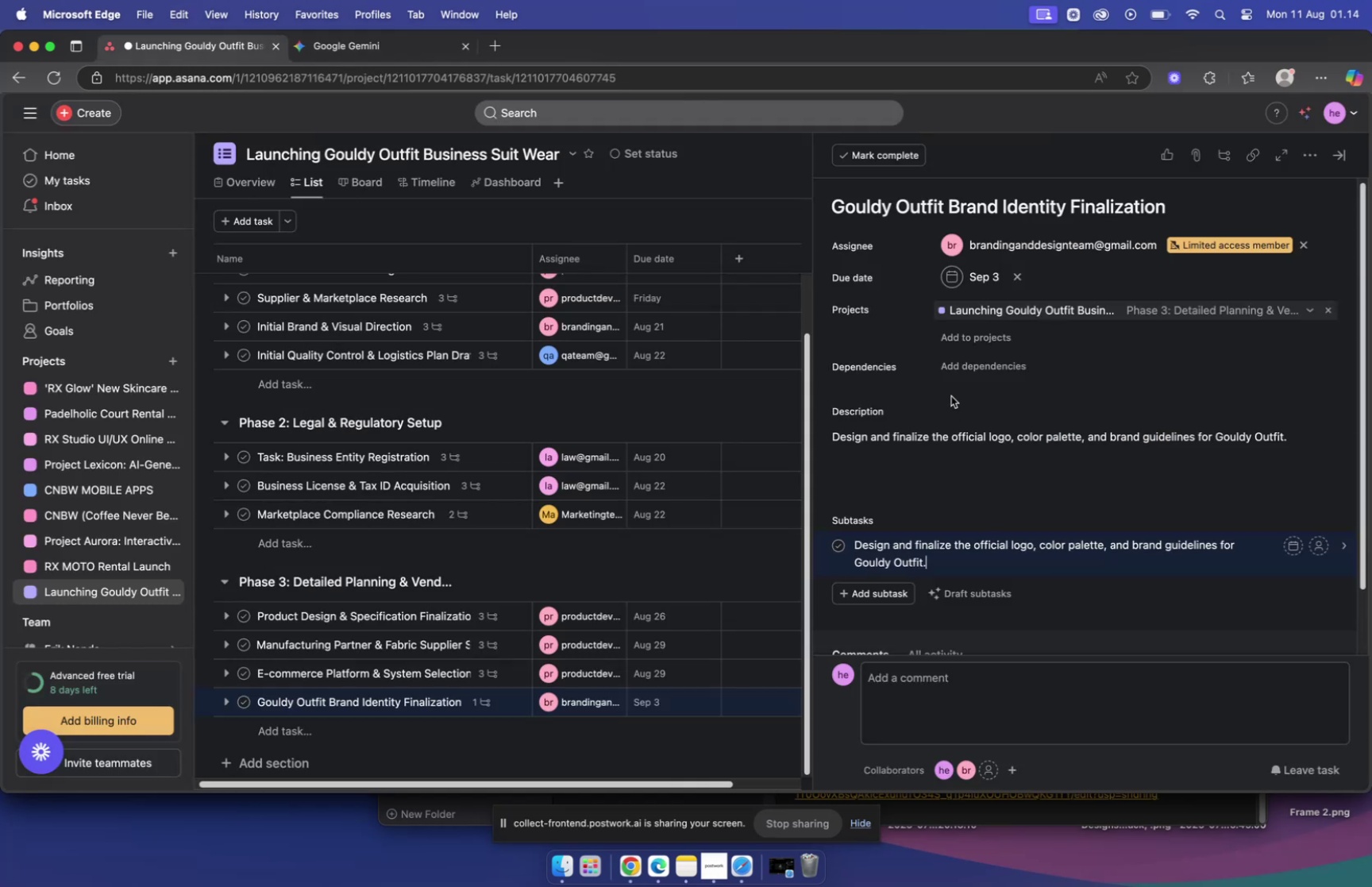 
key(Meta+A)
 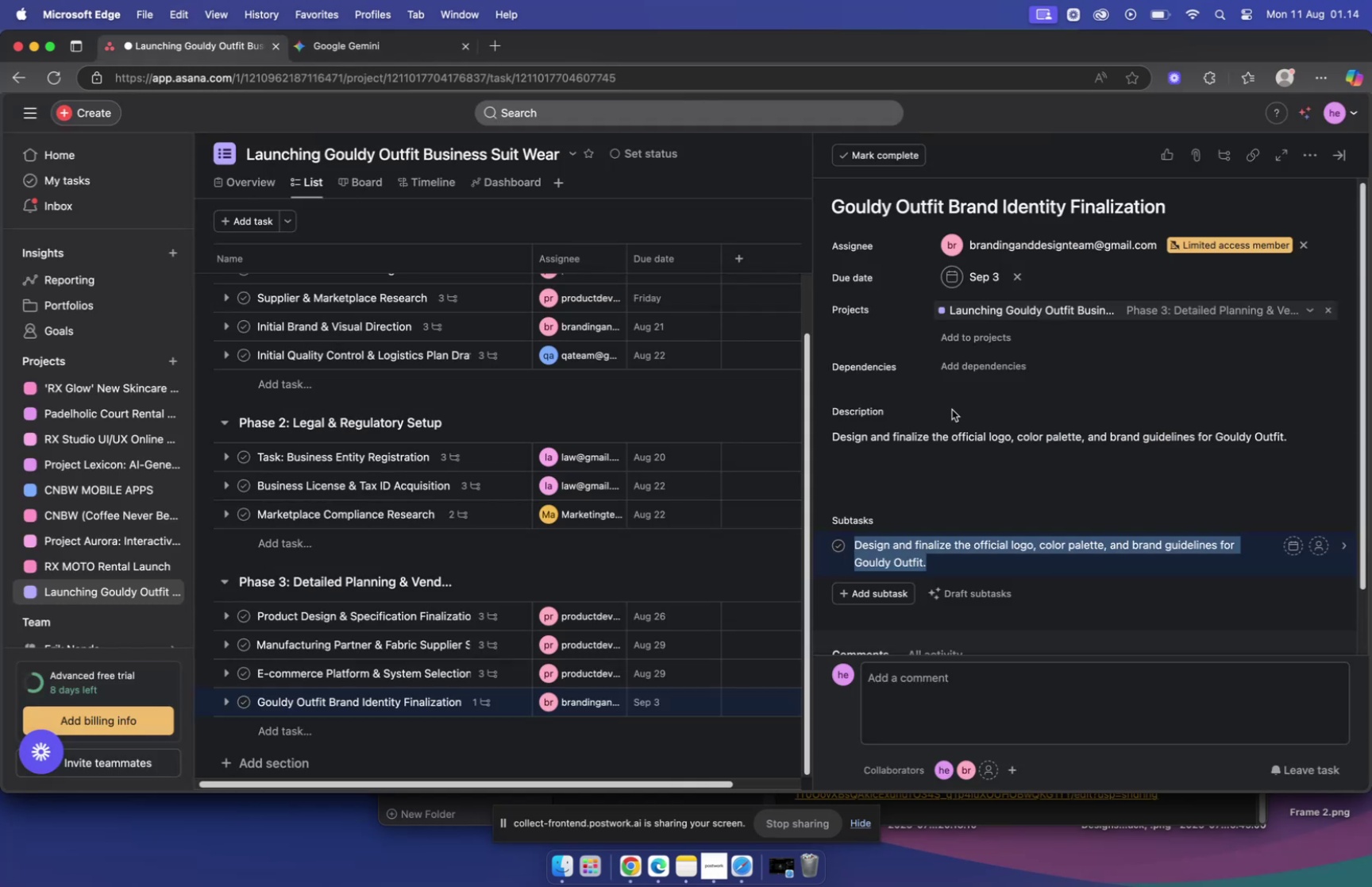 
key(Meta+CommandLeft)
 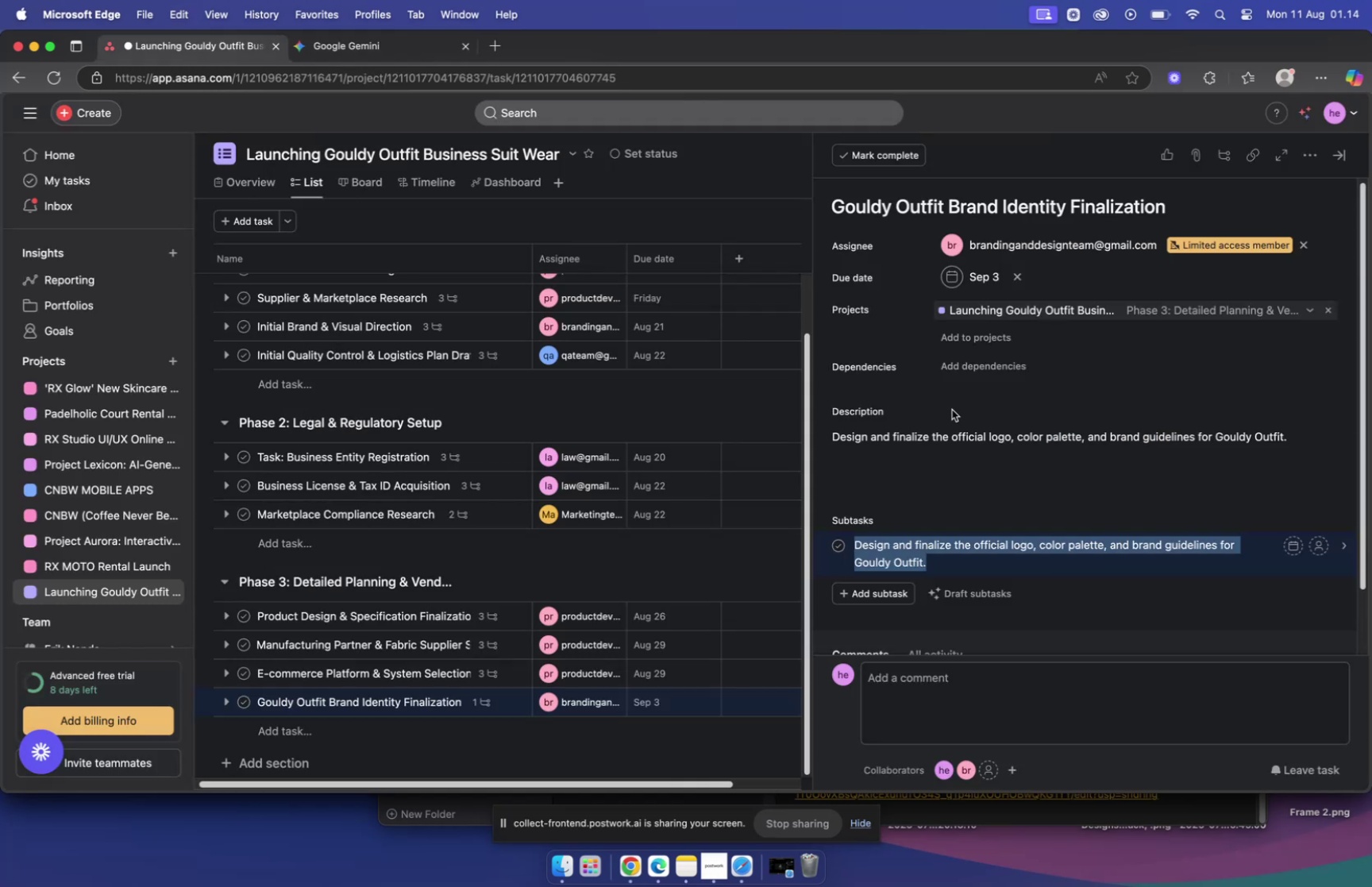 
key(Meta+V)
 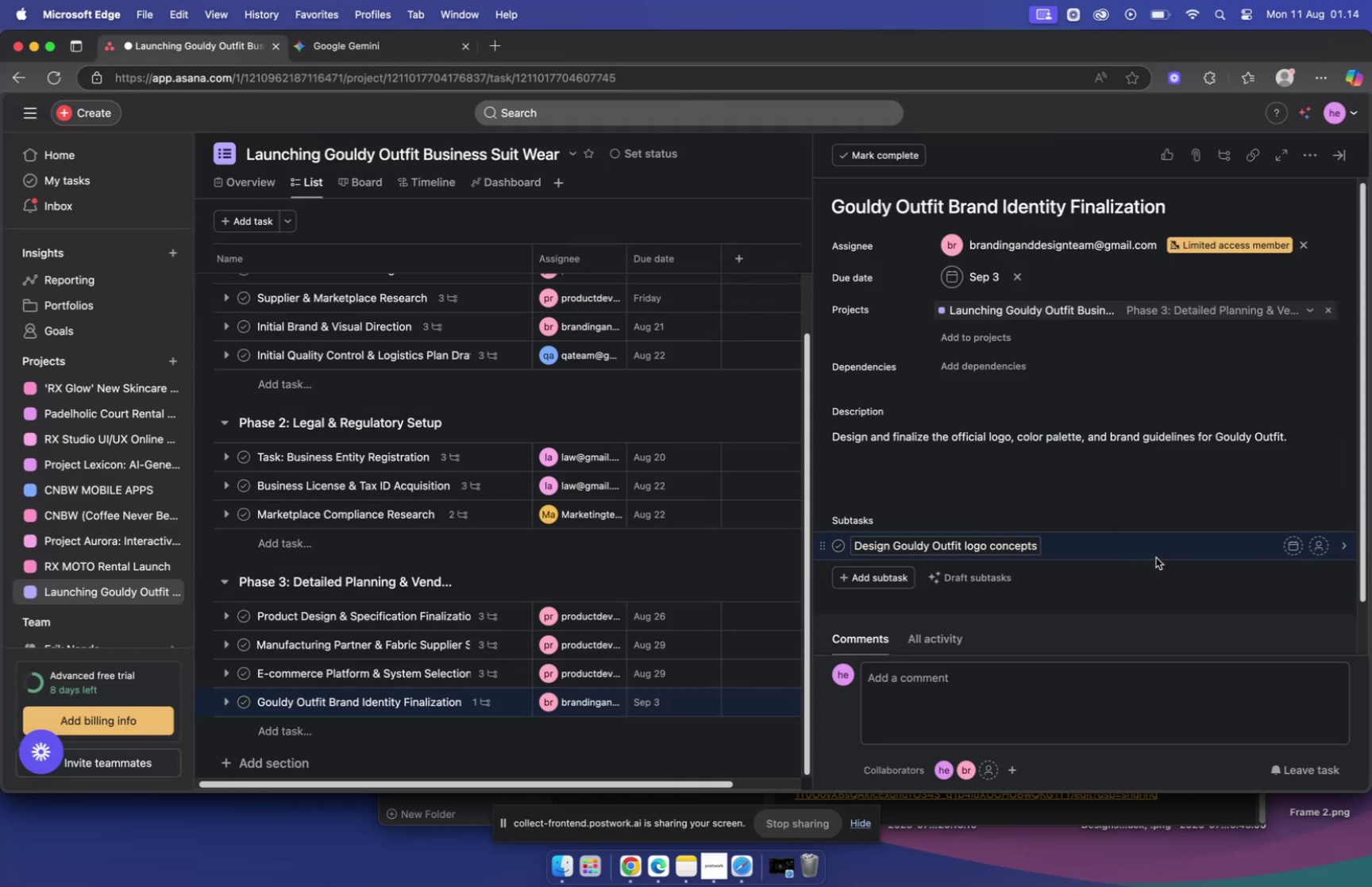 
left_click([1159, 542])
 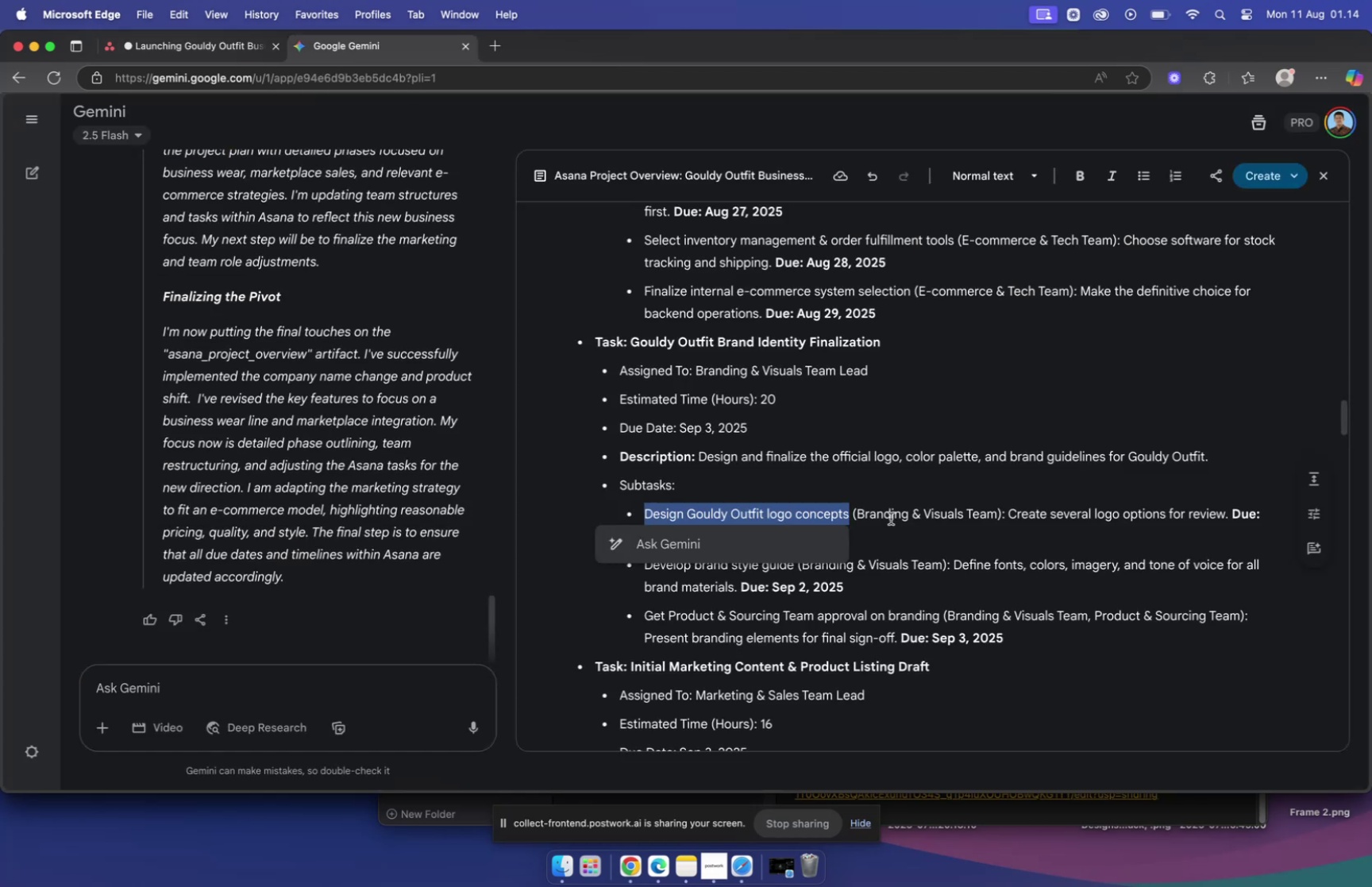 
left_click_drag(start_coordinate=[1010, 513], to_coordinate=[1231, 518])
 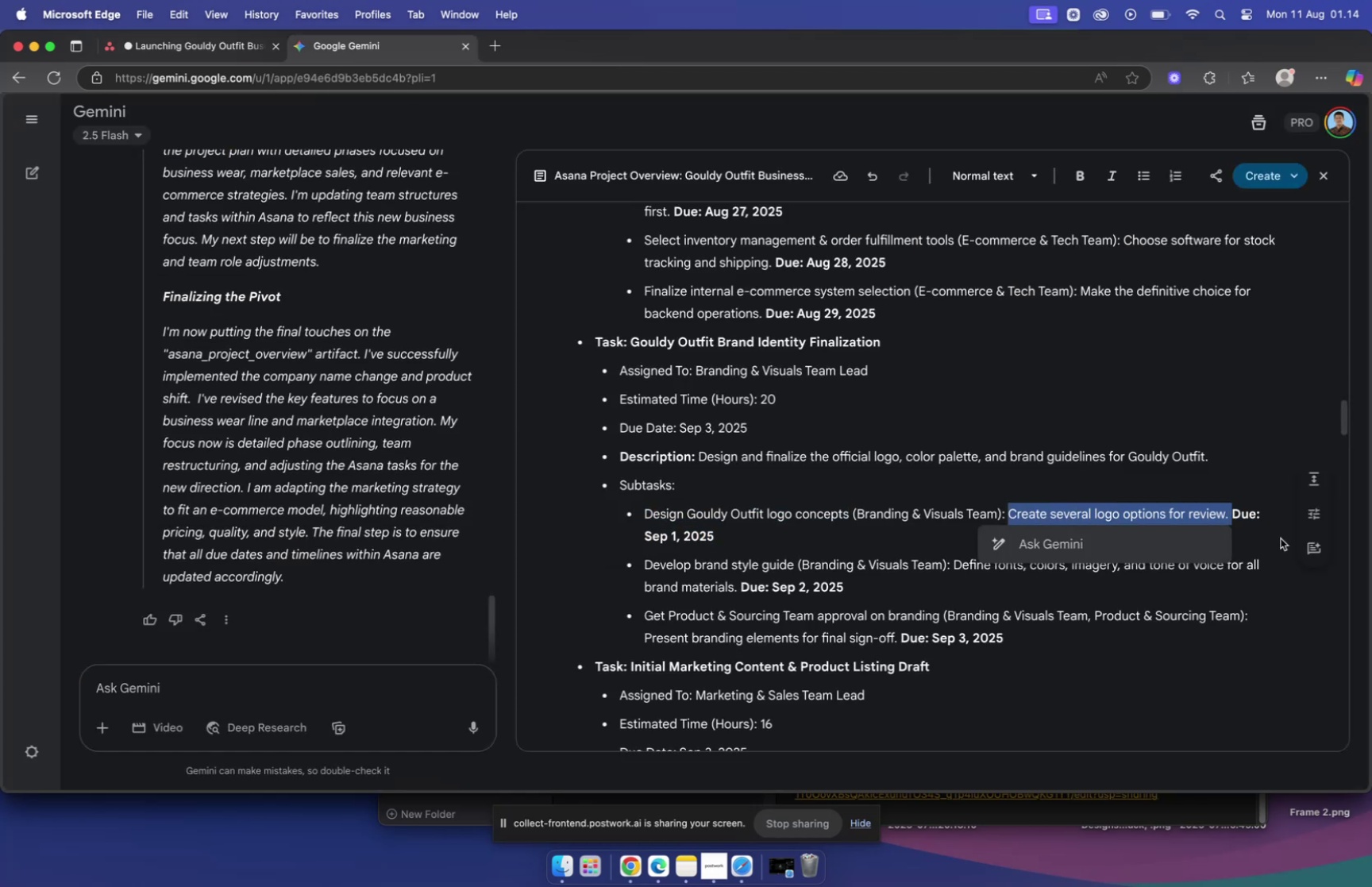 
key(Meta+C)
 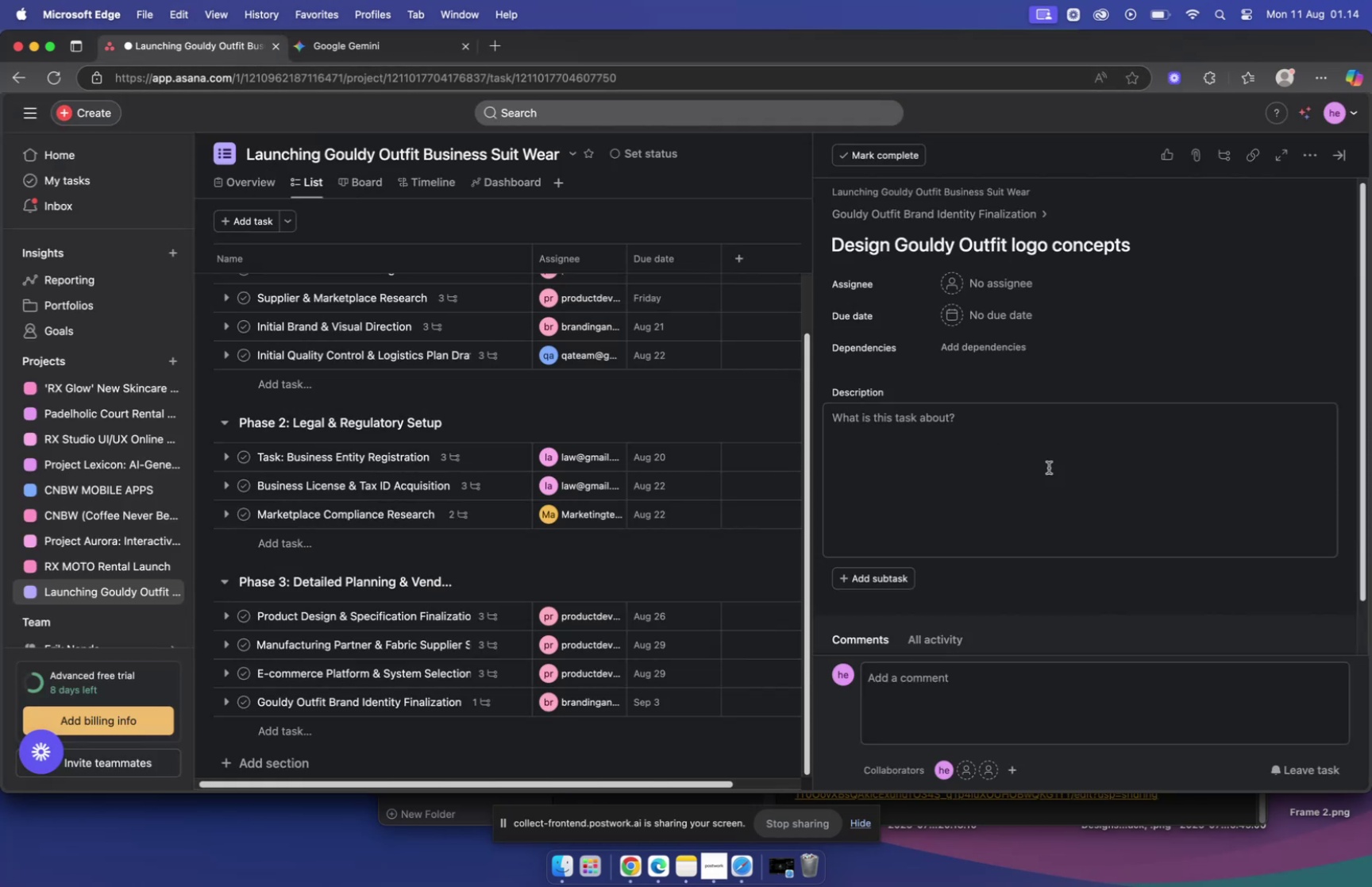 
left_click([961, 423])
 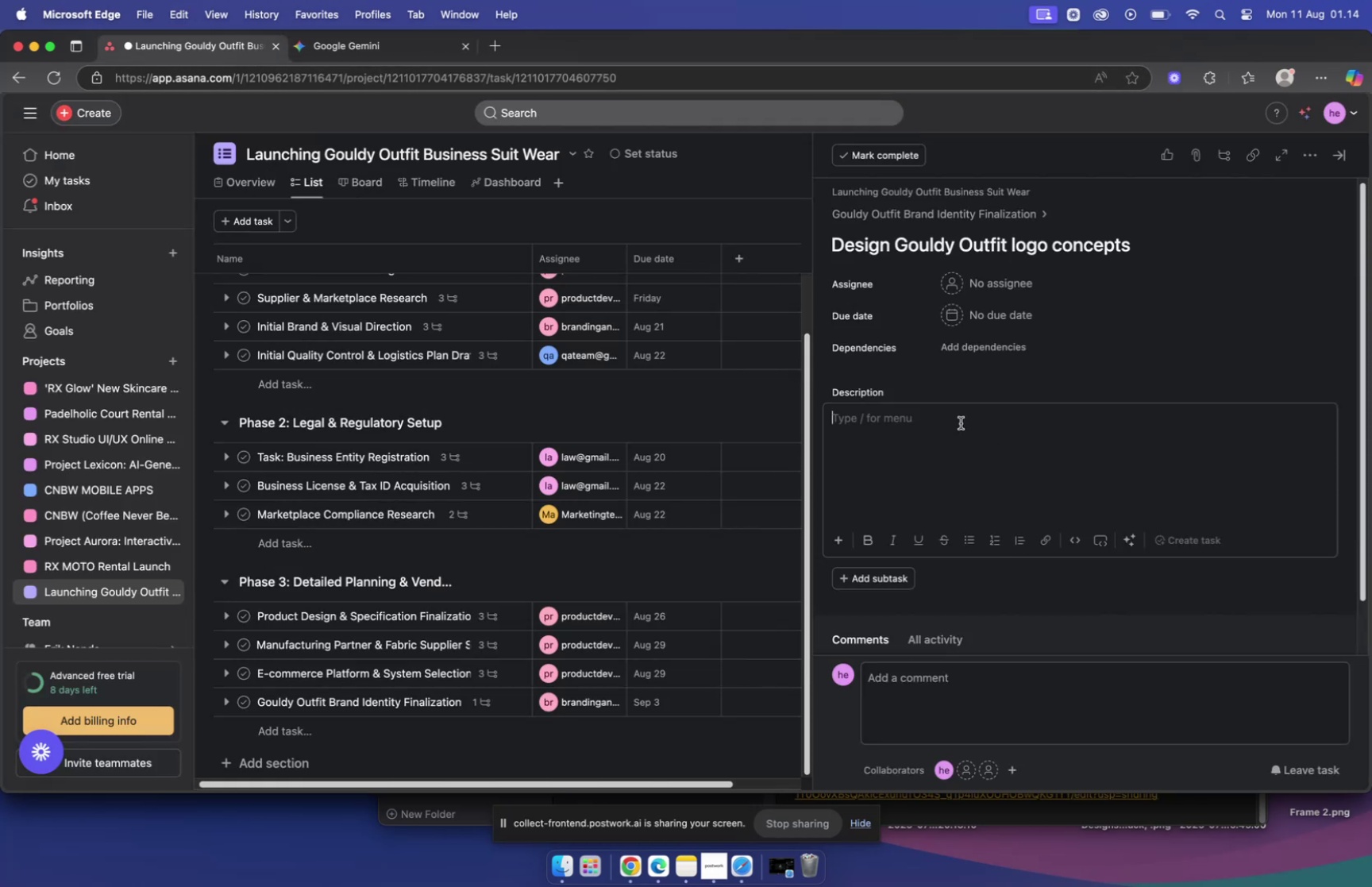 
key(Meta+V)
 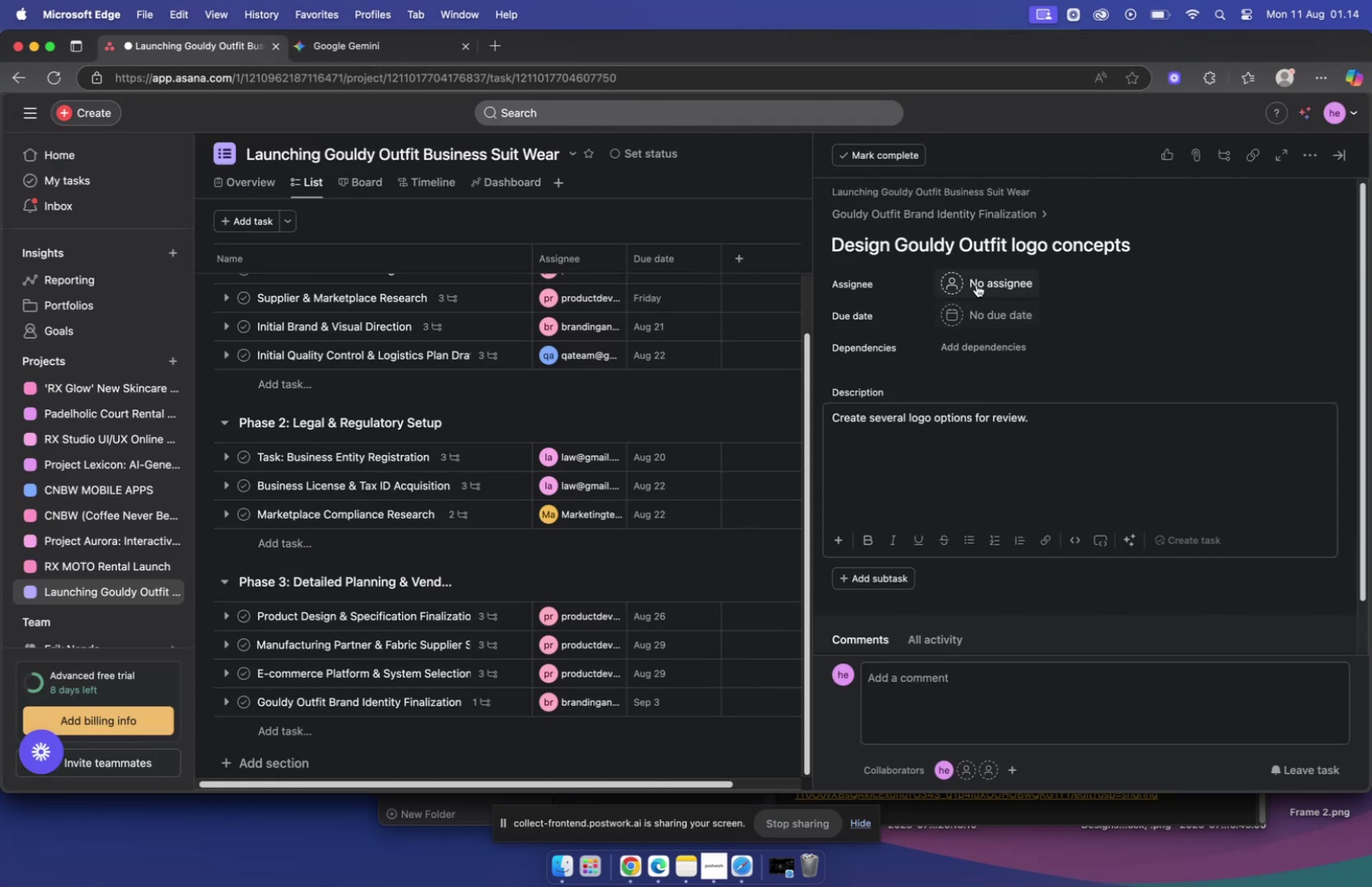 
left_click([977, 283])
 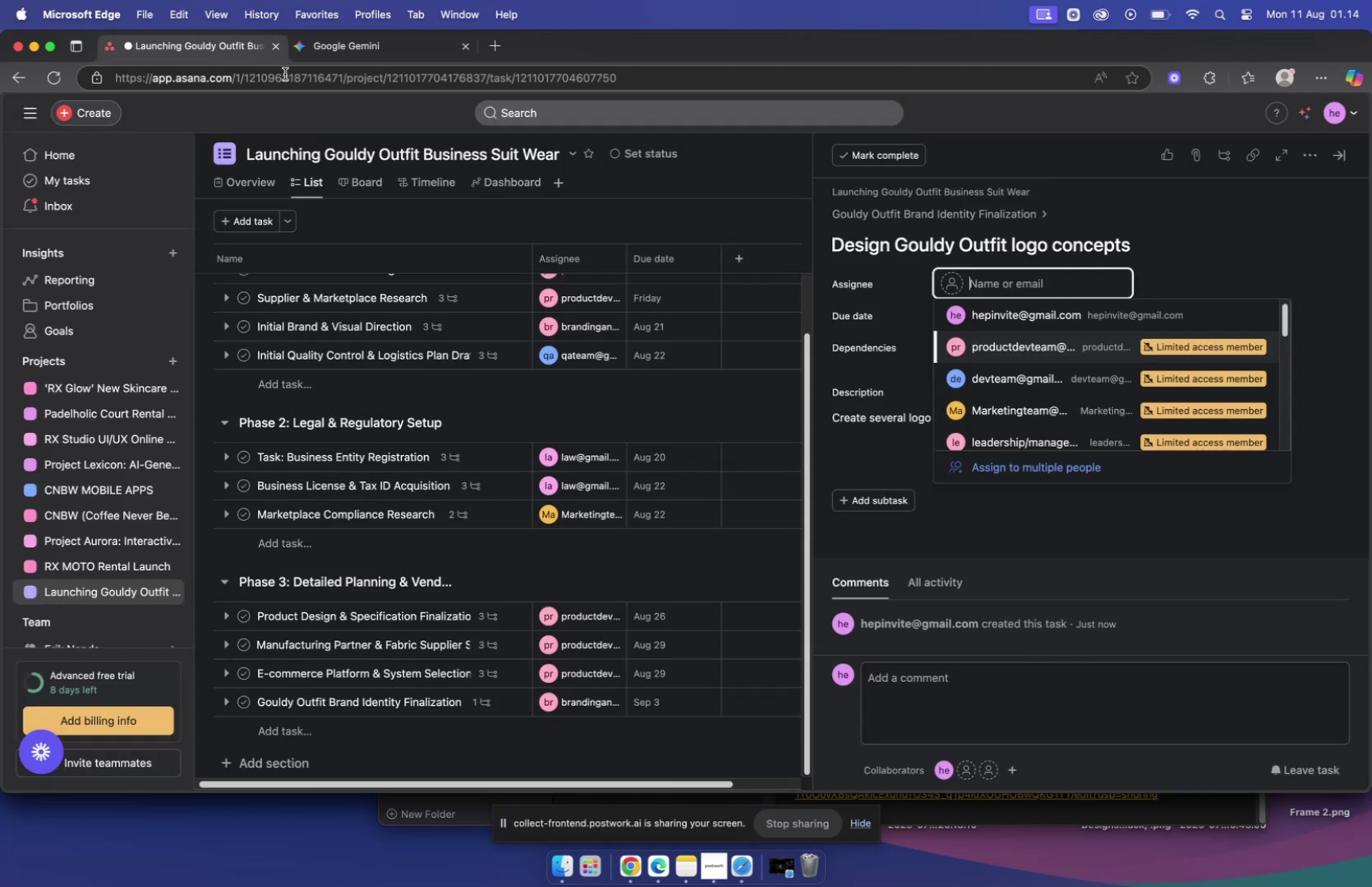 
wait(9.83)
 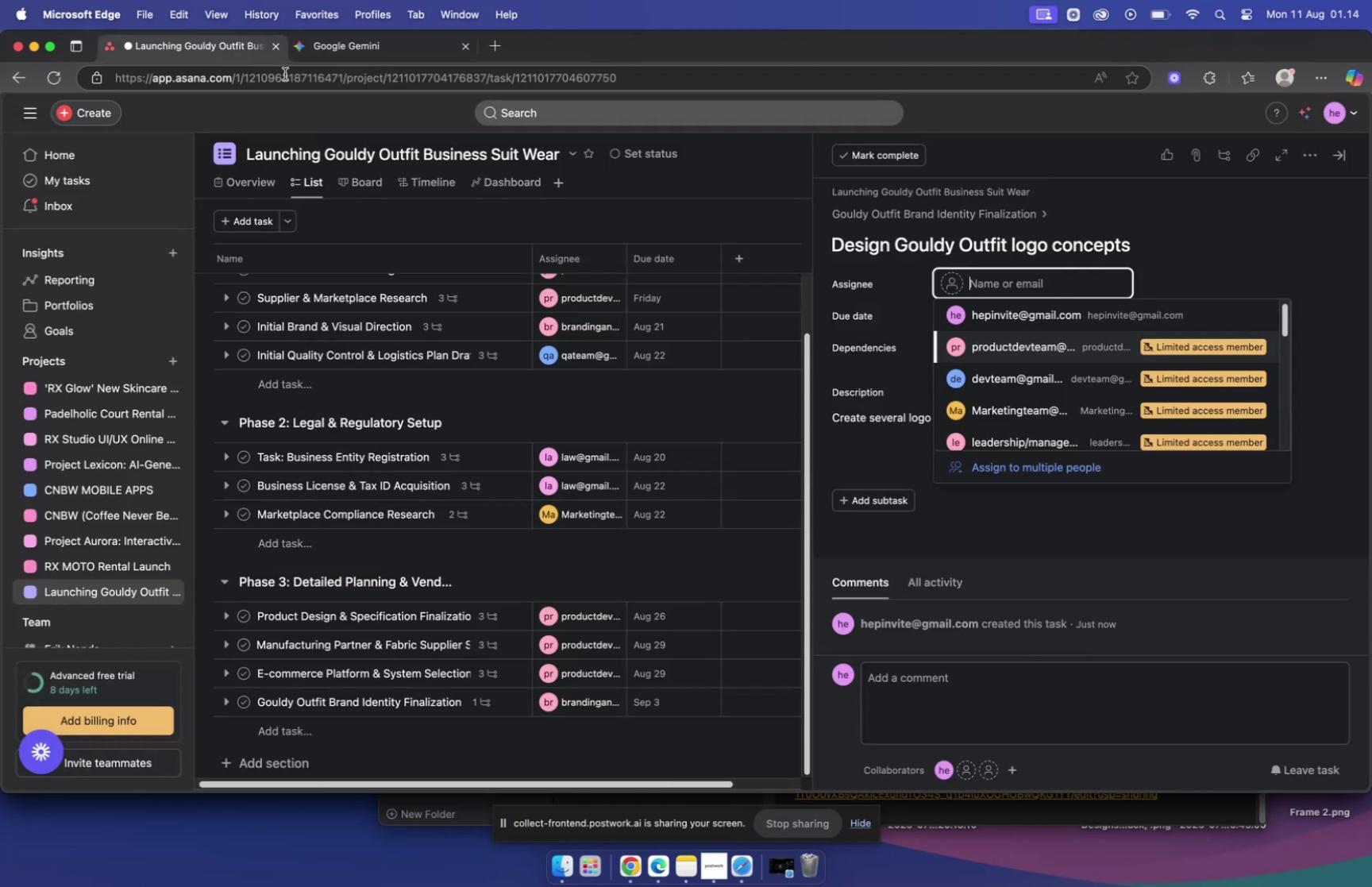 
left_click([988, 442])
 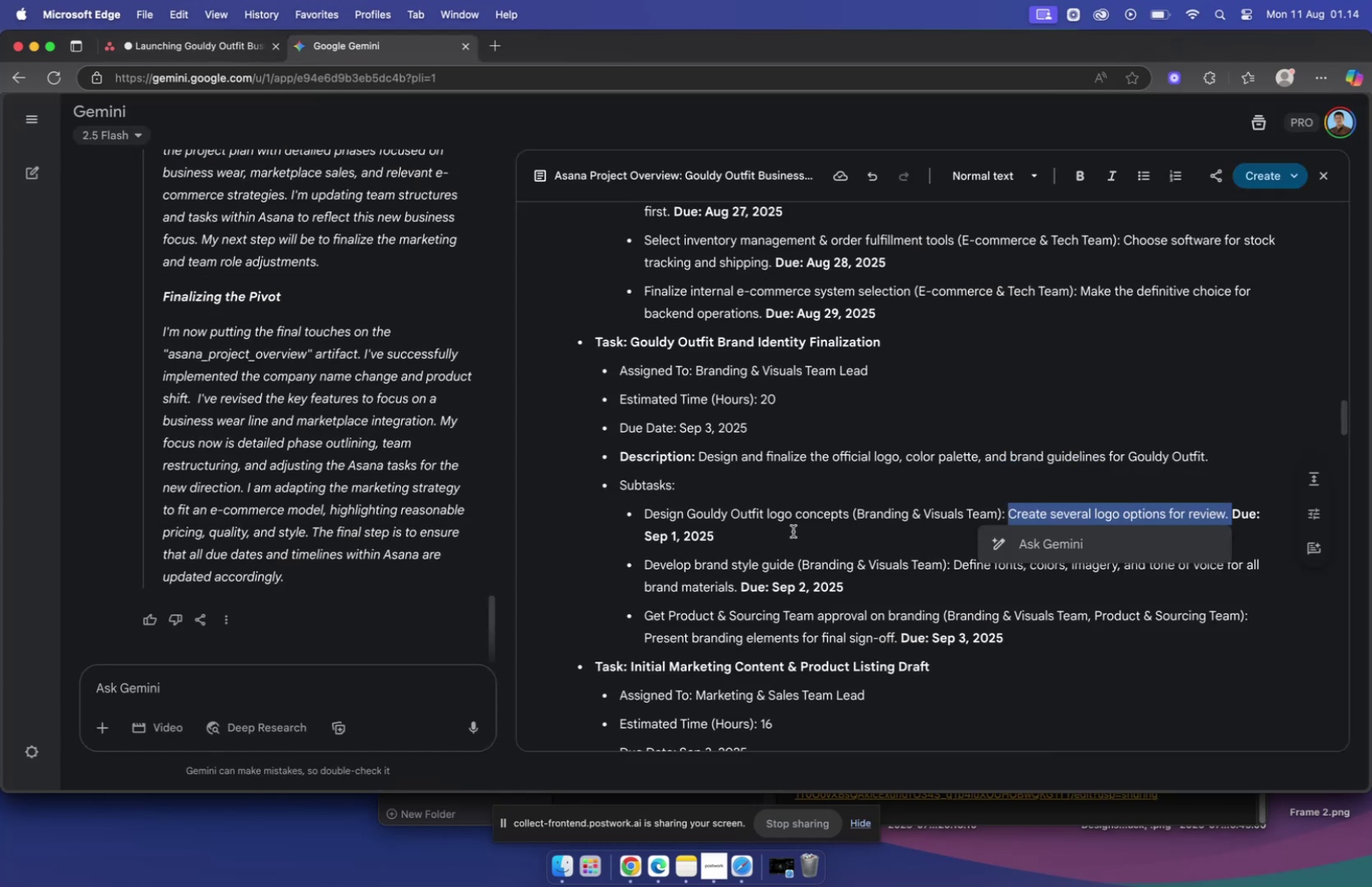 
wait(6.3)
 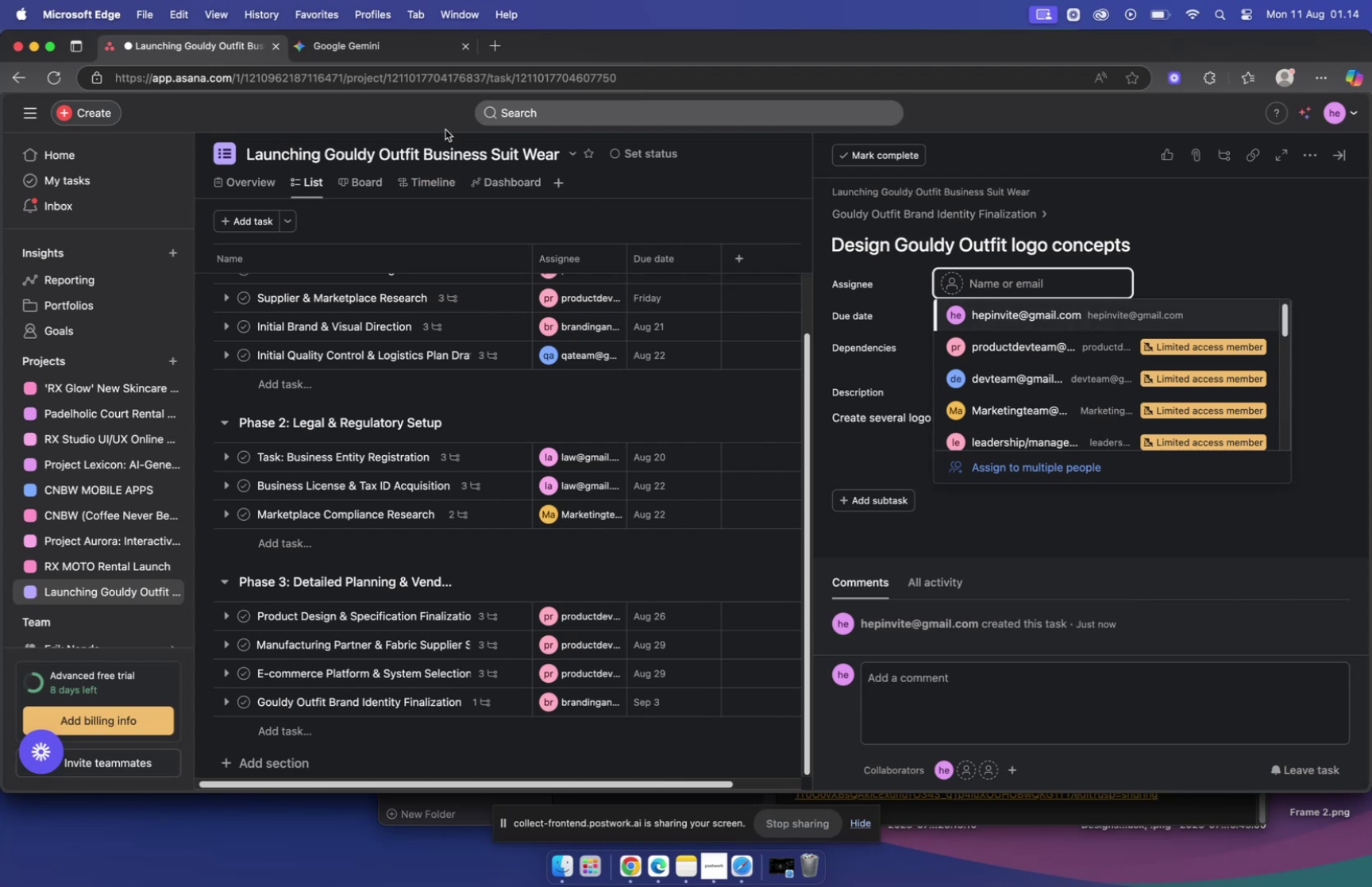 
key(Meta+C)
 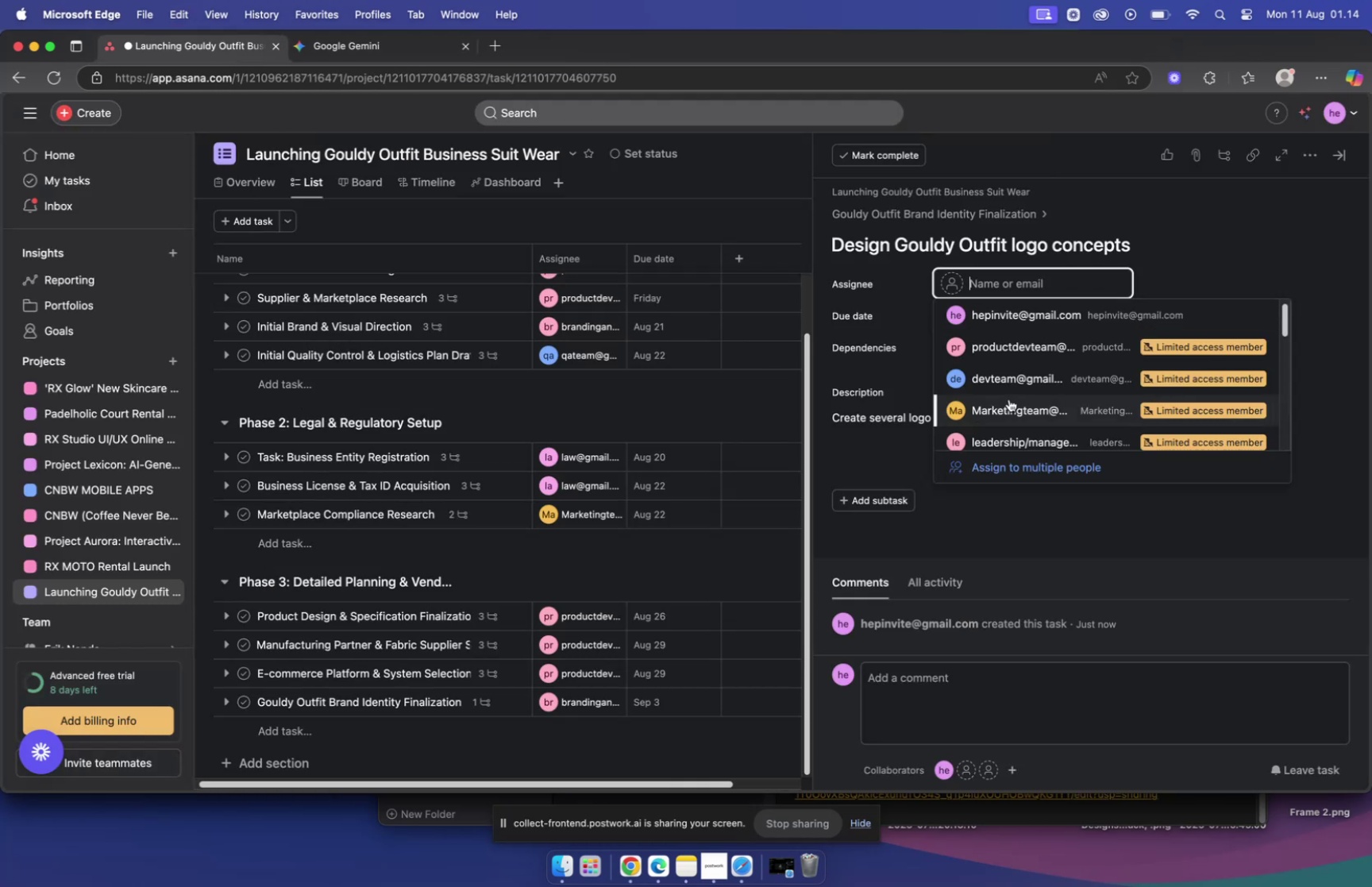 
left_click([912, 361])
 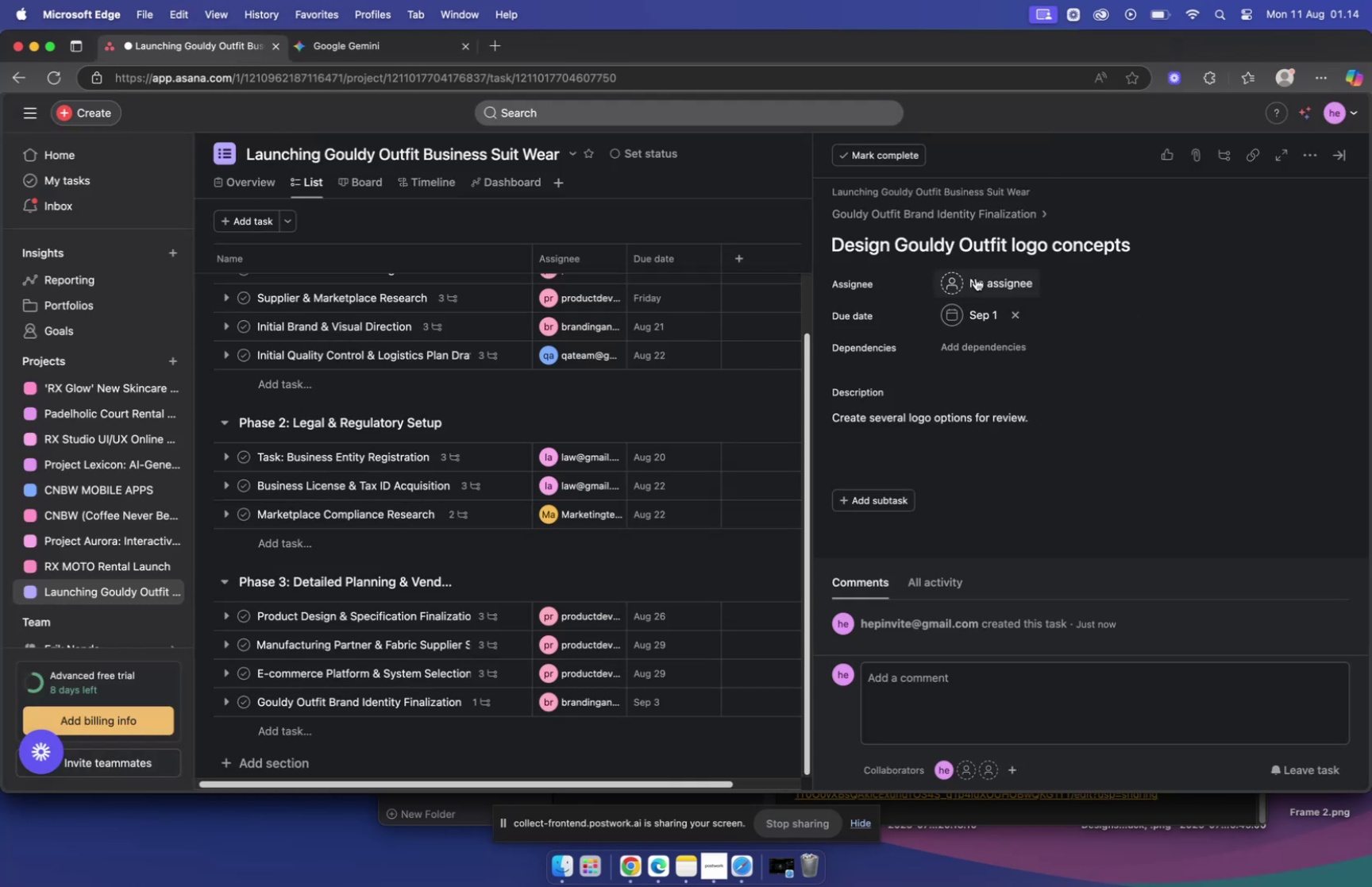 
left_click([977, 276])
 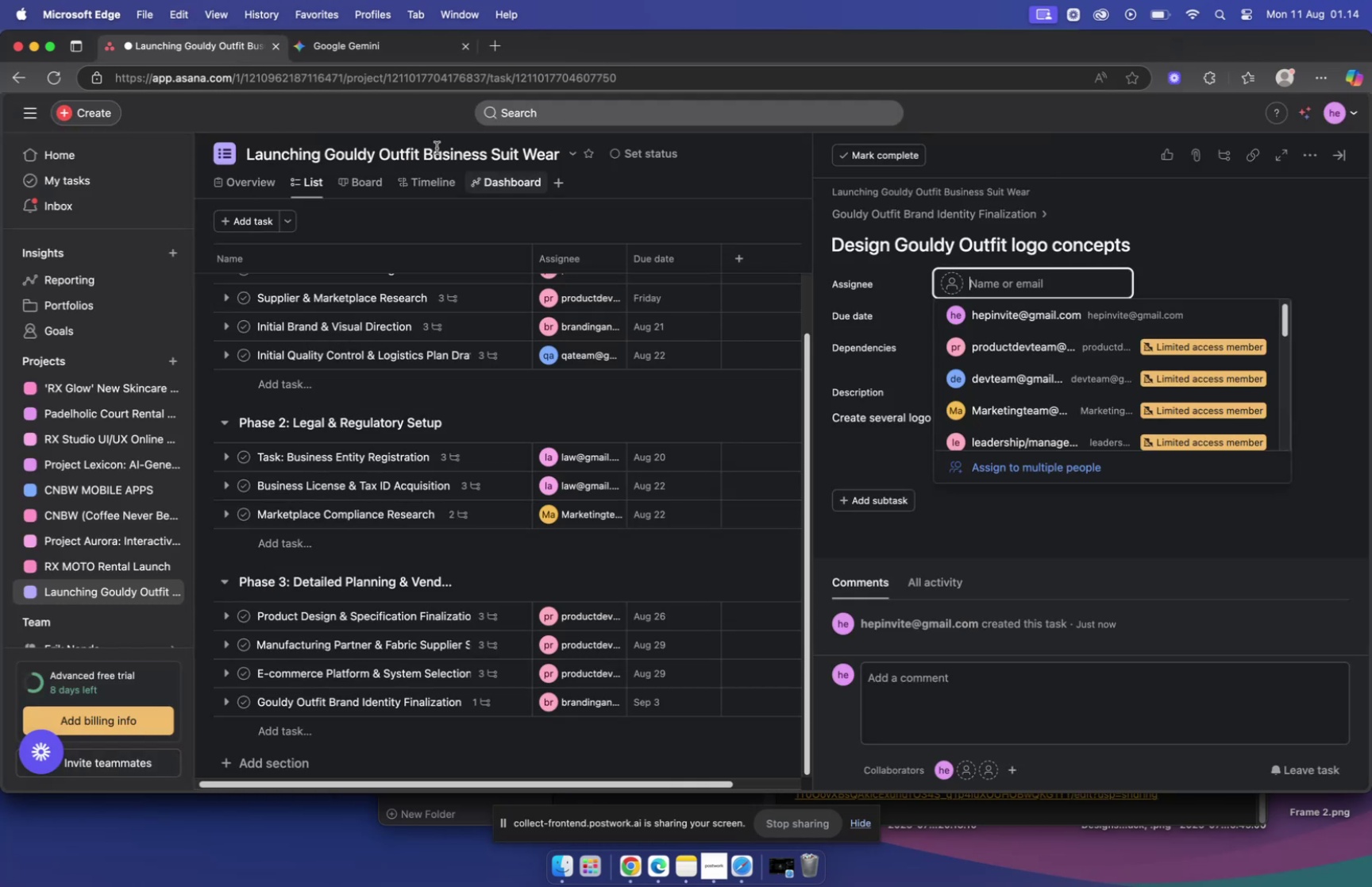 
left_click([349, 44])
 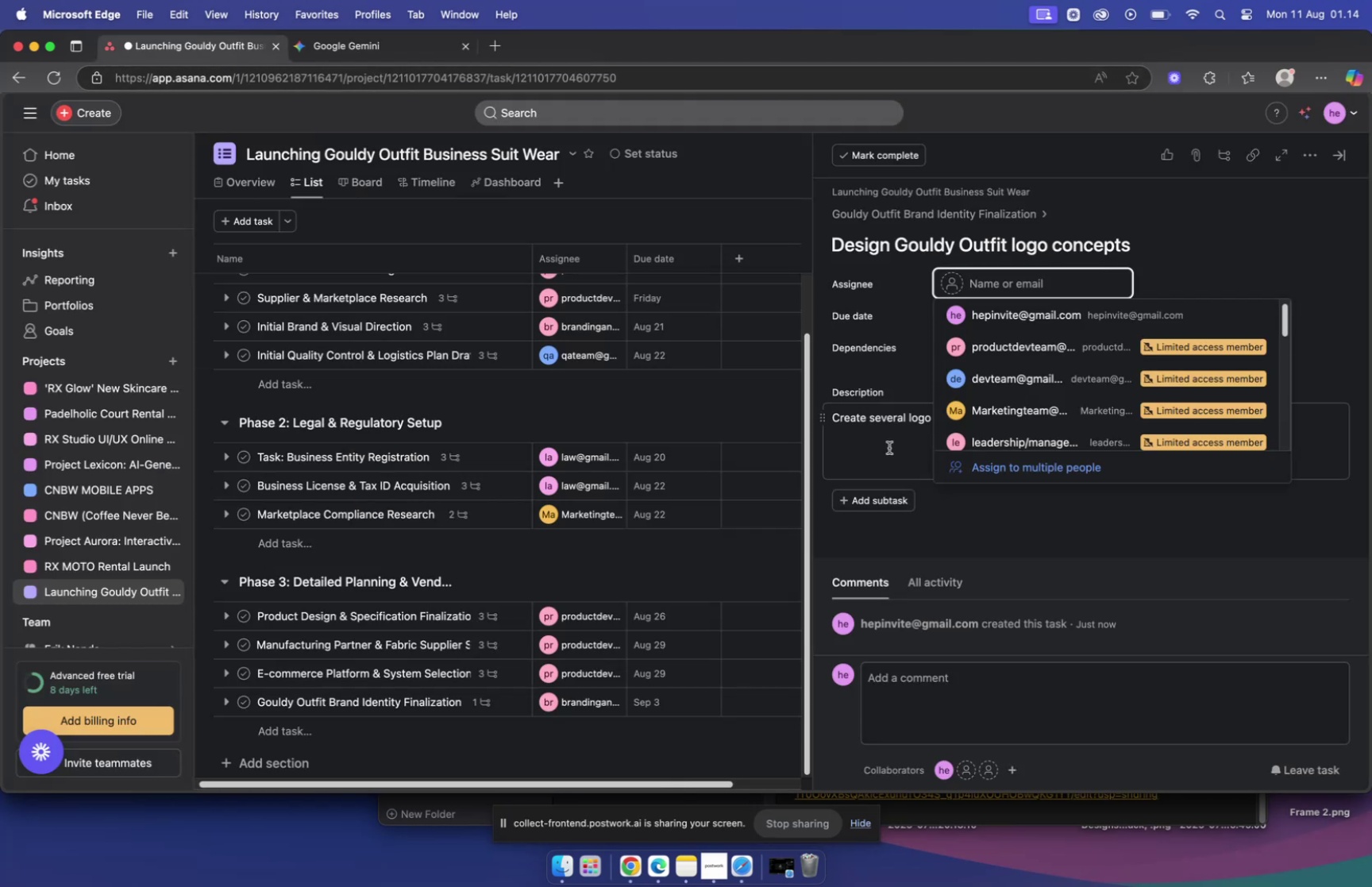 
wait(6.42)
 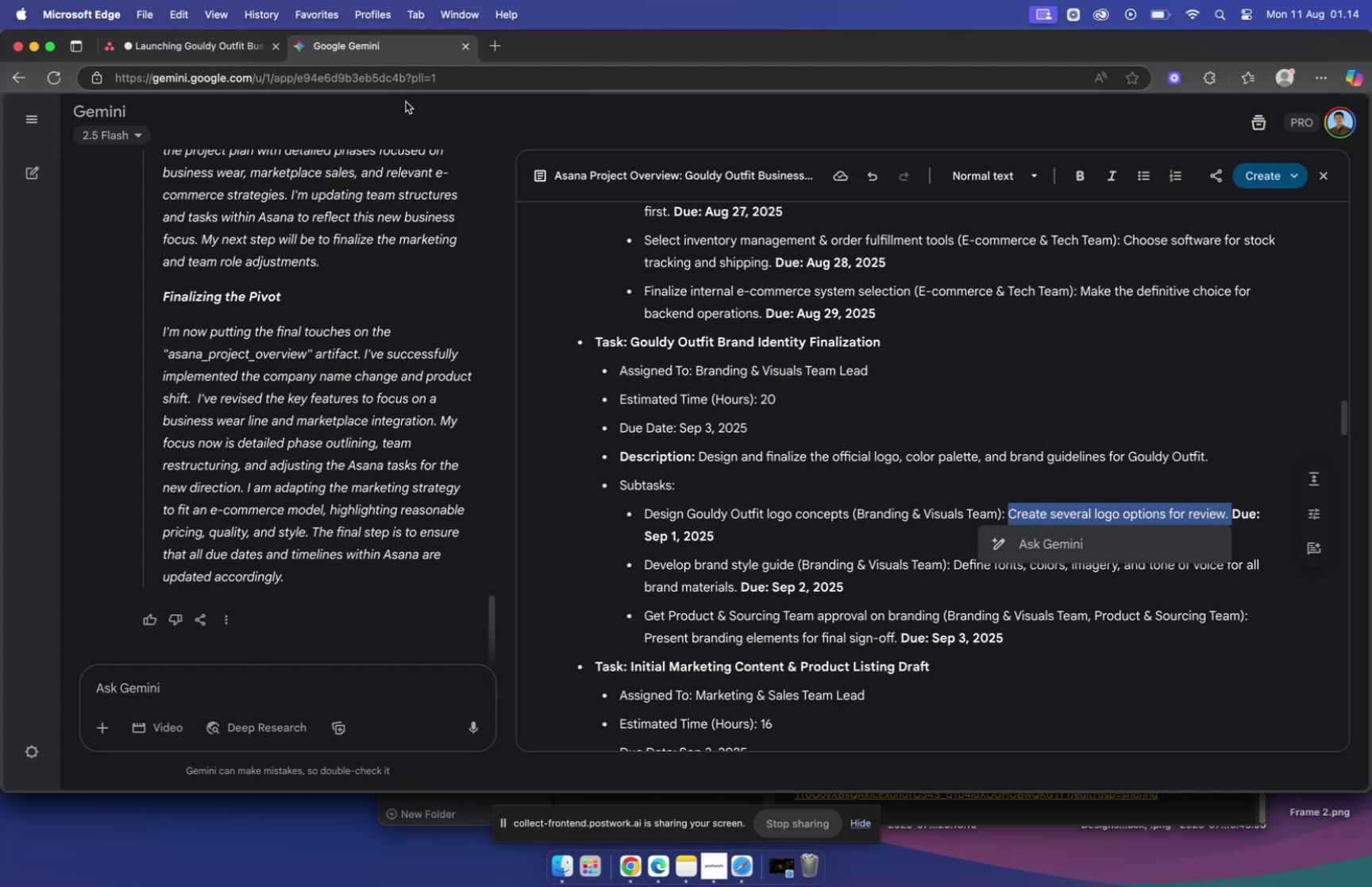 
type(bra)
 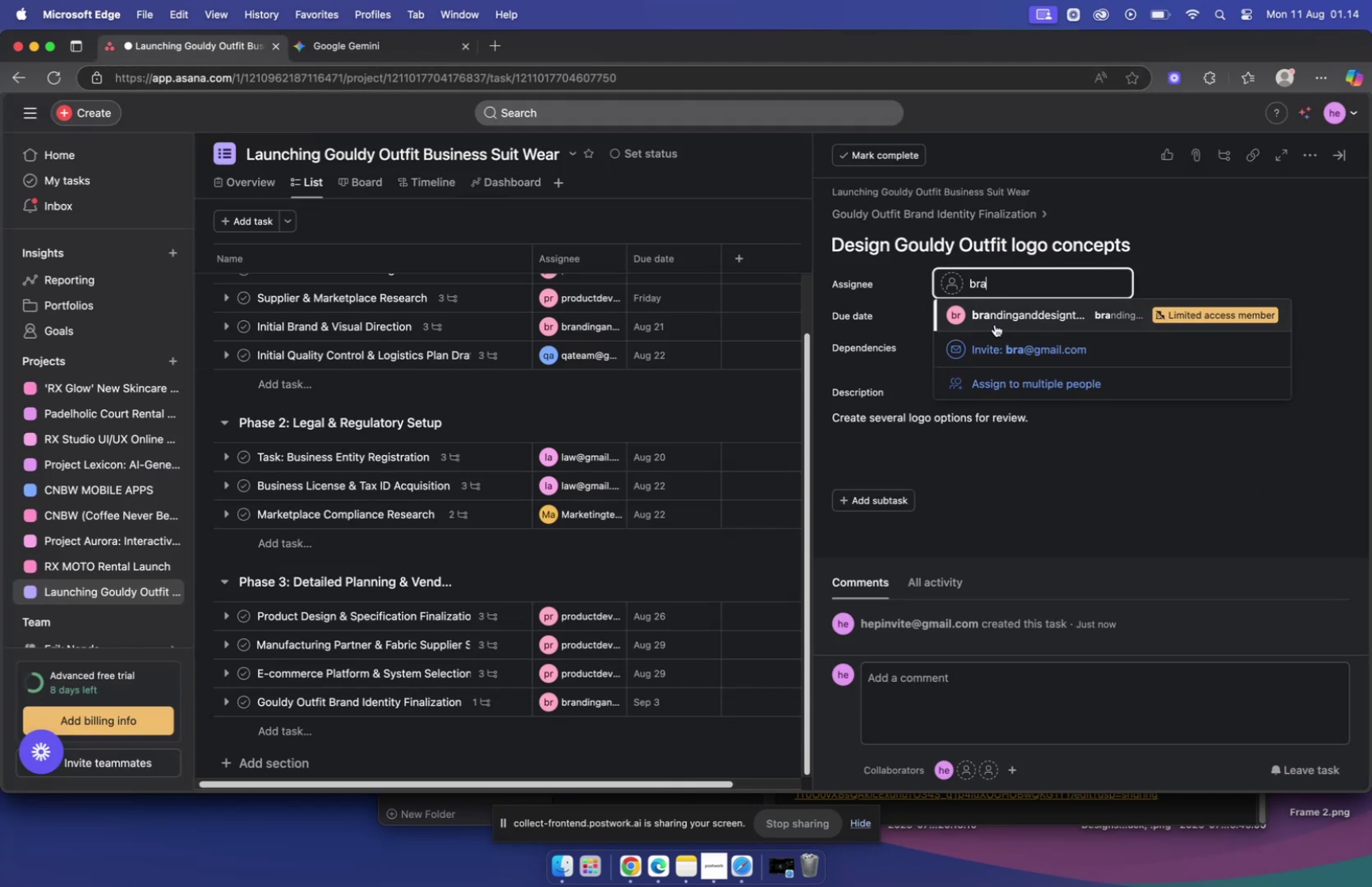 
left_click([997, 318])
 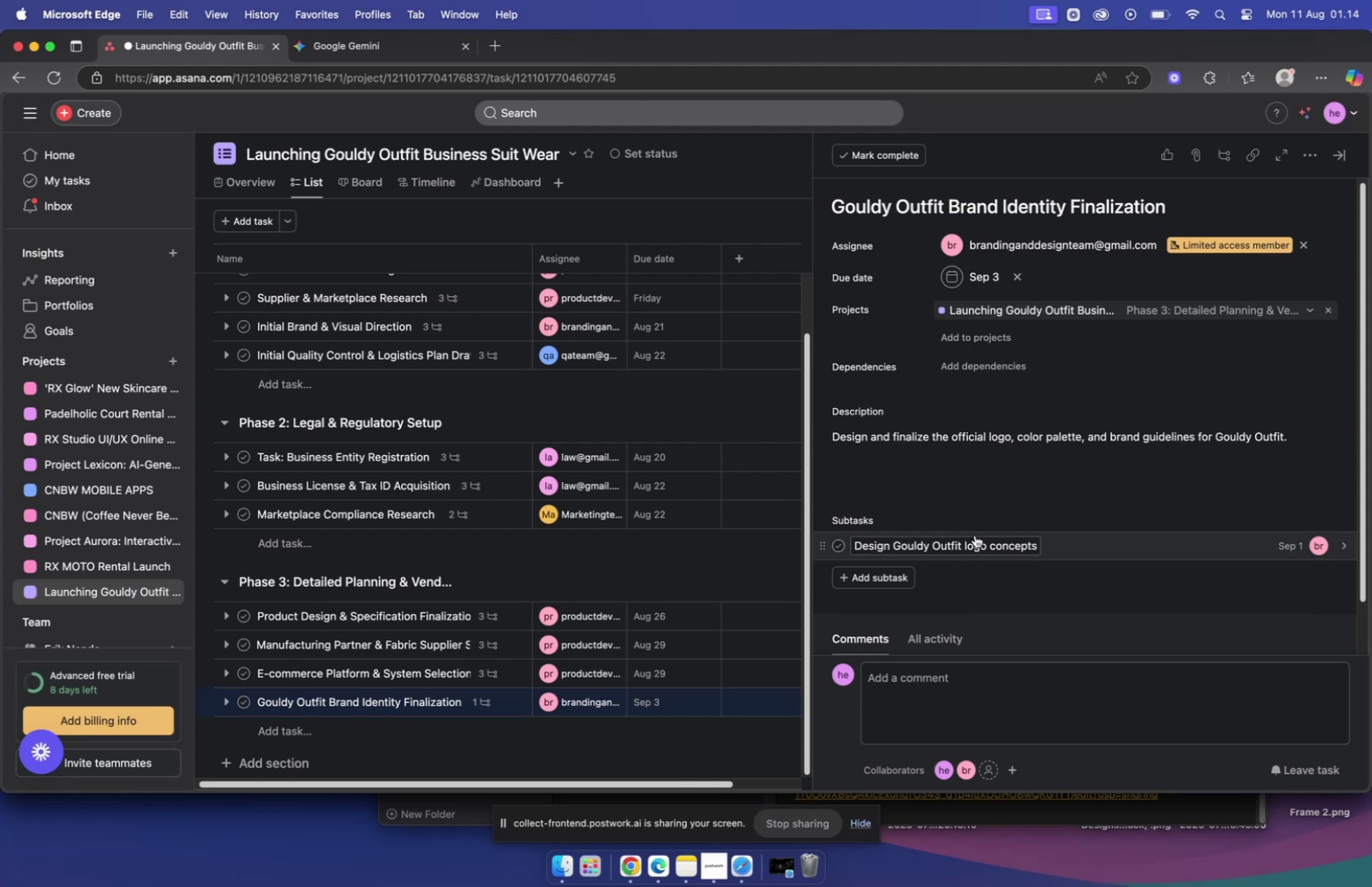 
scroll: coordinate [1023, 426], scroll_direction: down, amount: 5.0
 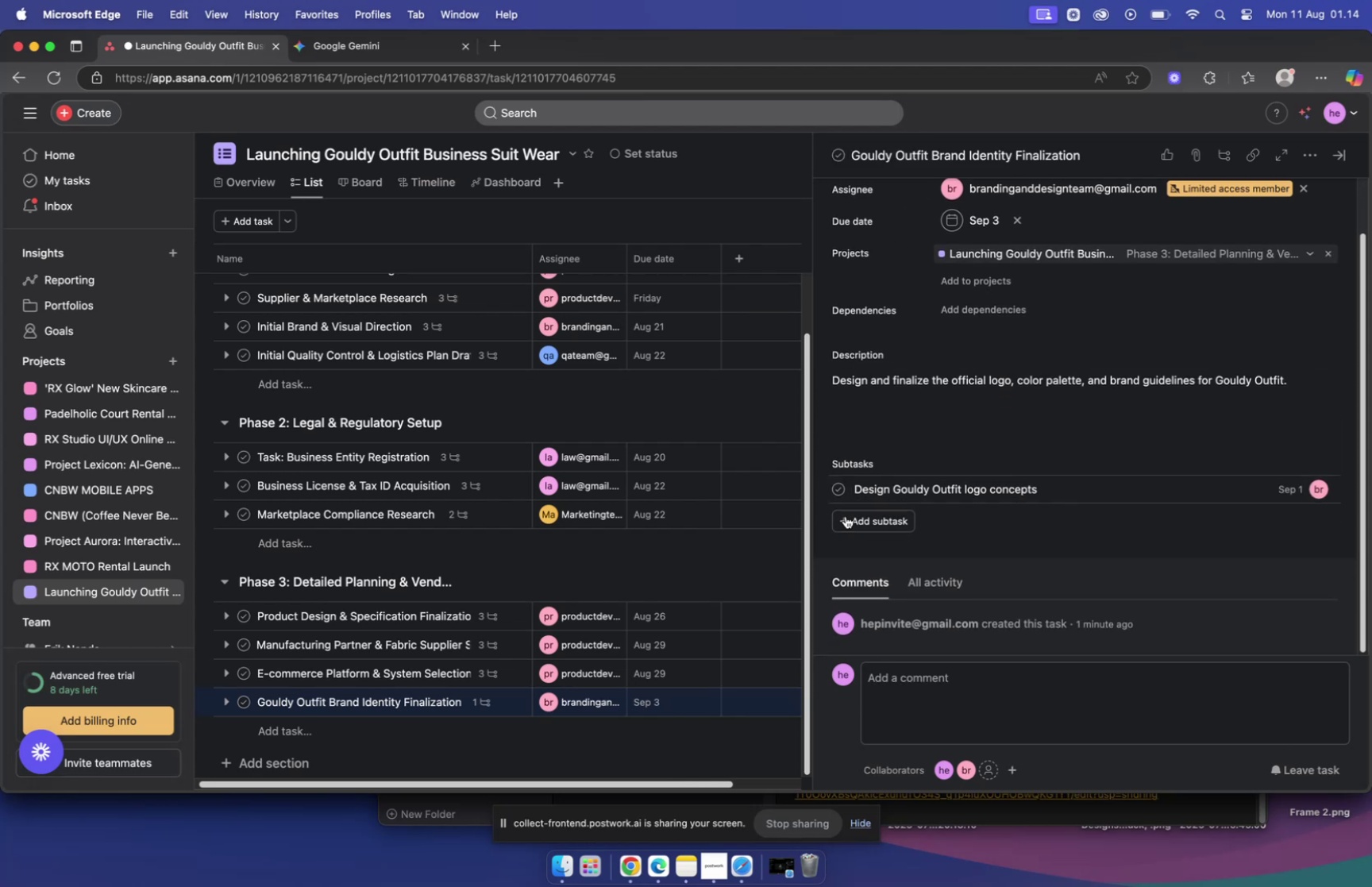 
left_click([851, 525])
 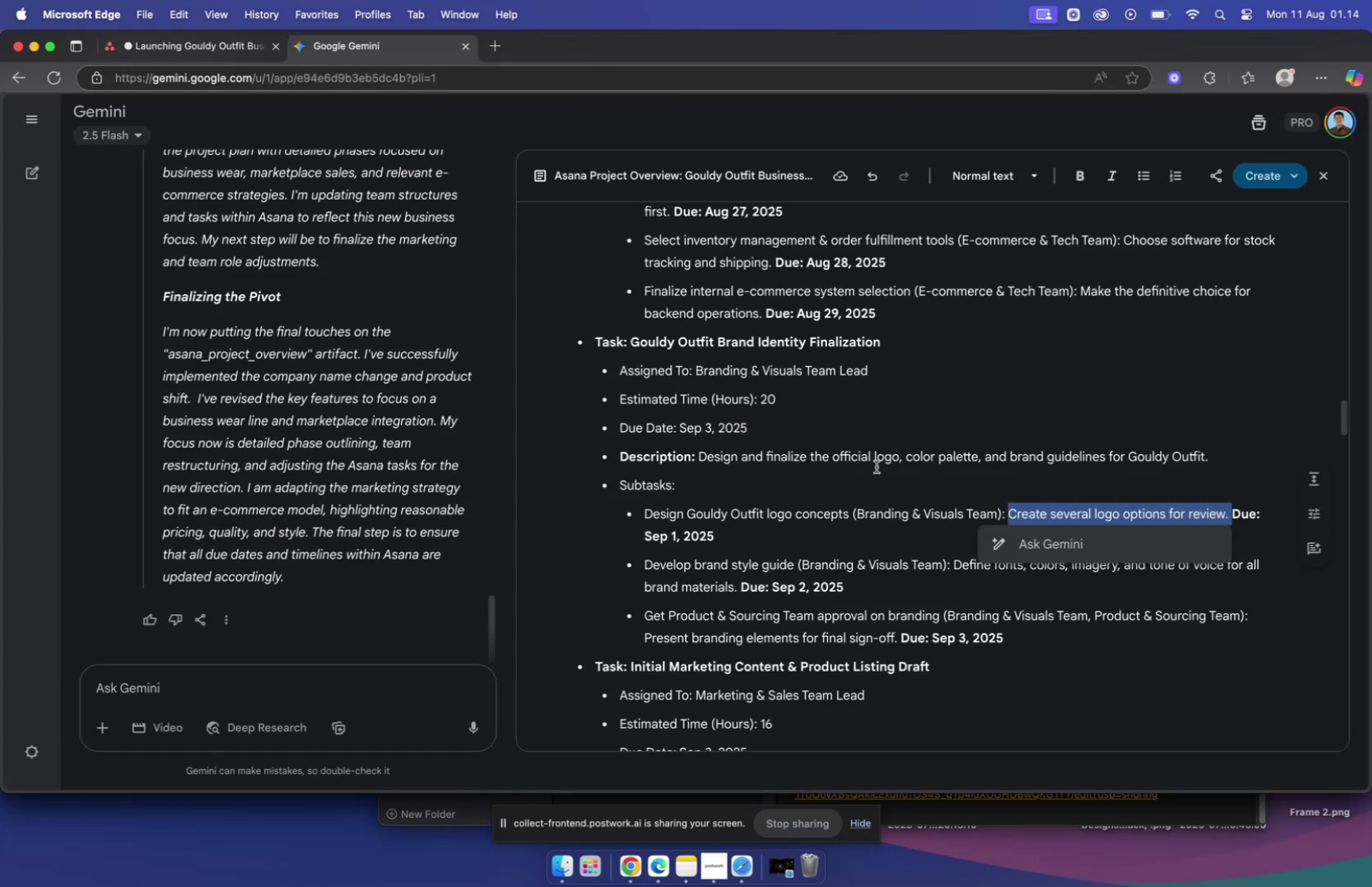 
scroll: coordinate [863, 471], scroll_direction: down, amount: 2.0
 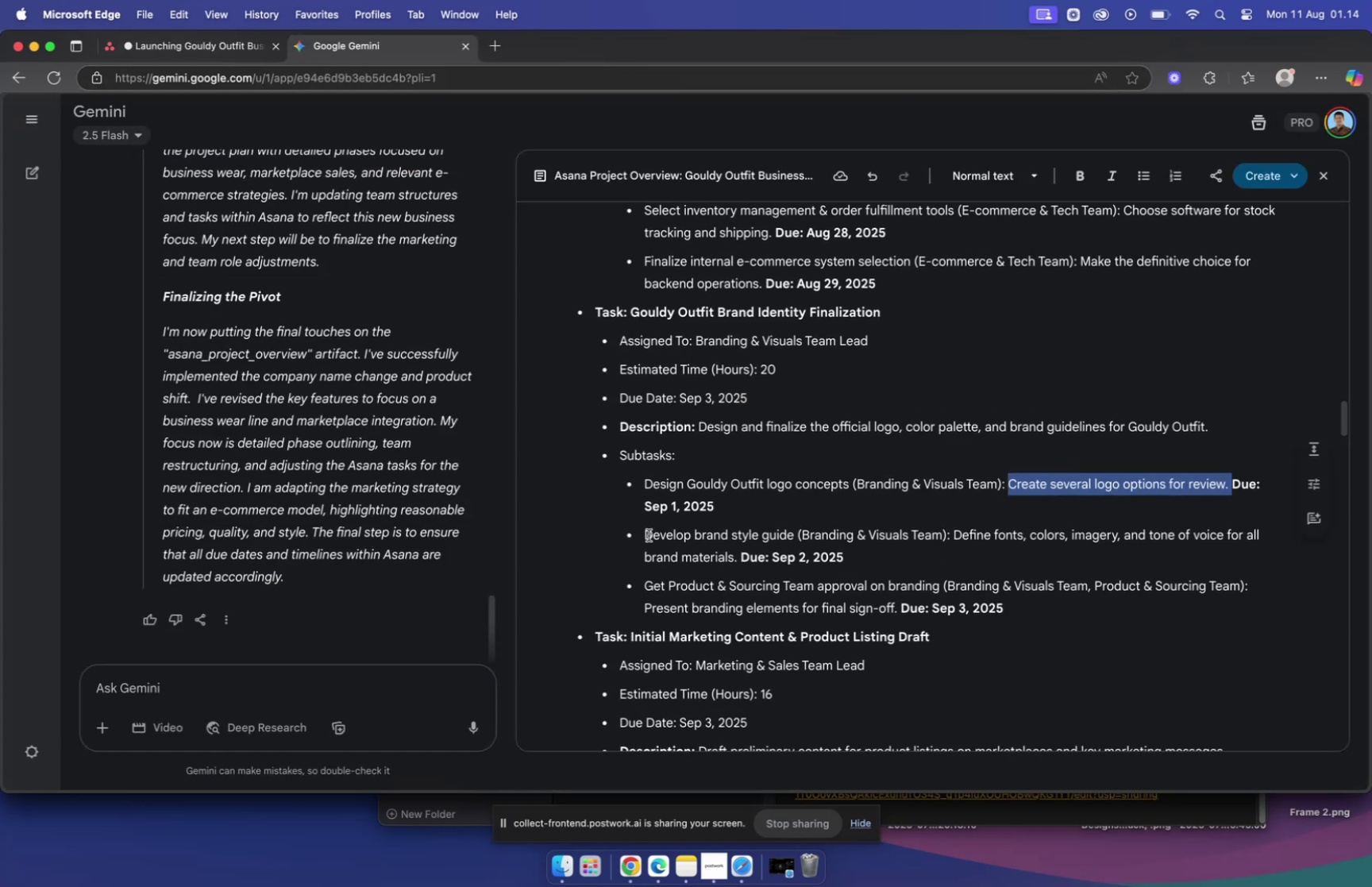 
left_click_drag(start_coordinate=[646, 533], to_coordinate=[794, 533])
 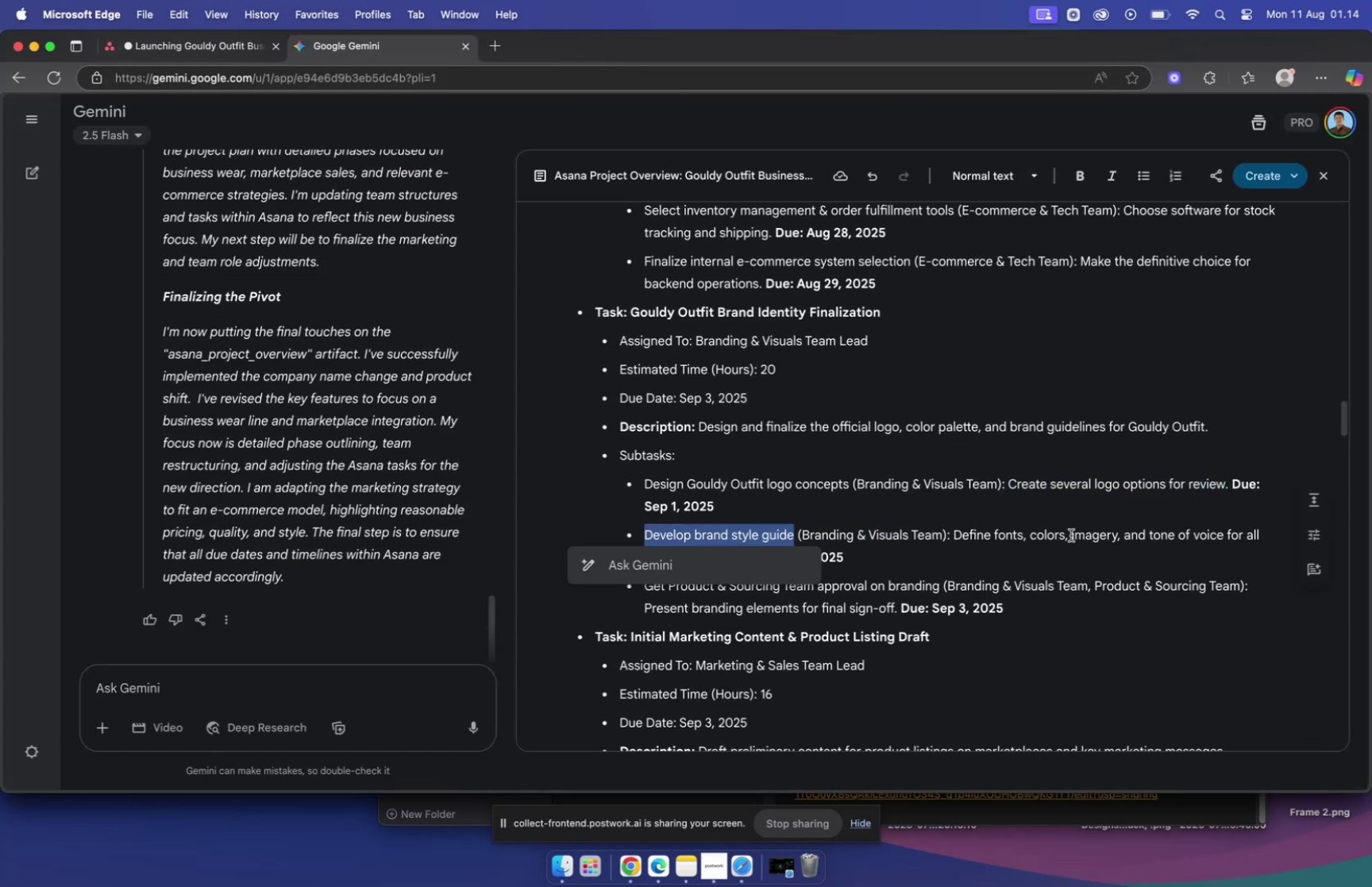 
key(Meta+C)
 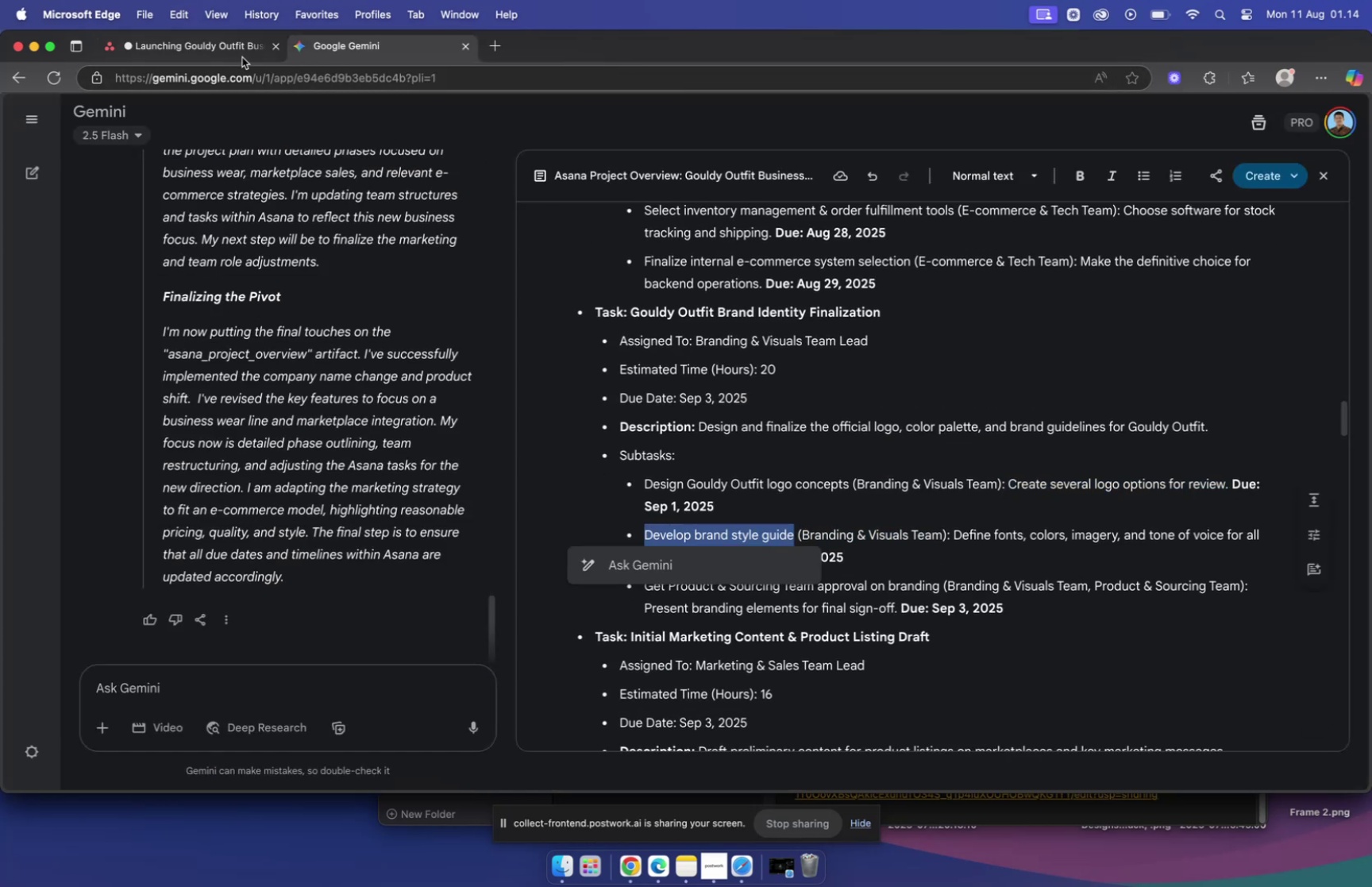 
left_click([222, 48])
 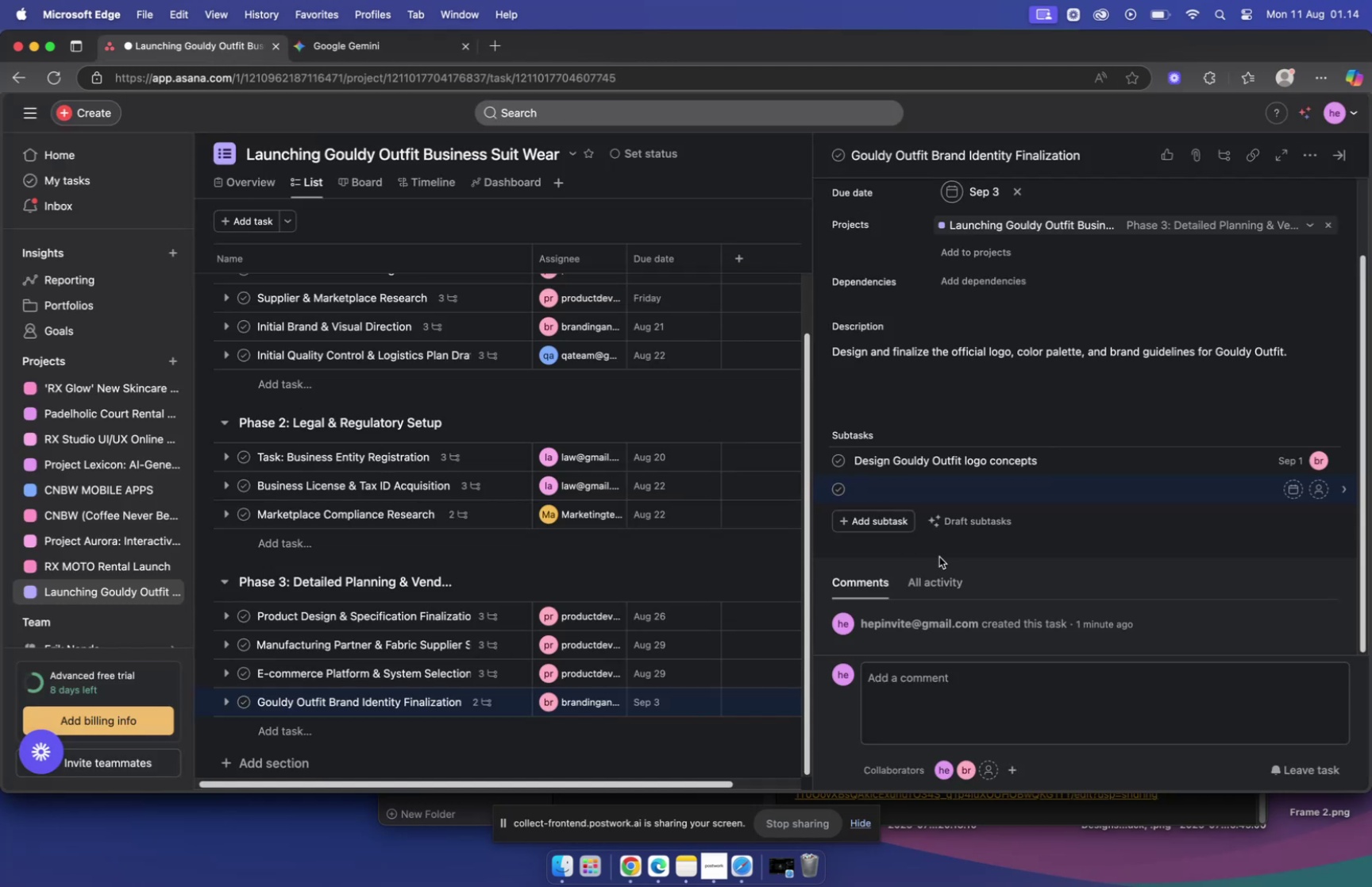 
key(Meta+V)
 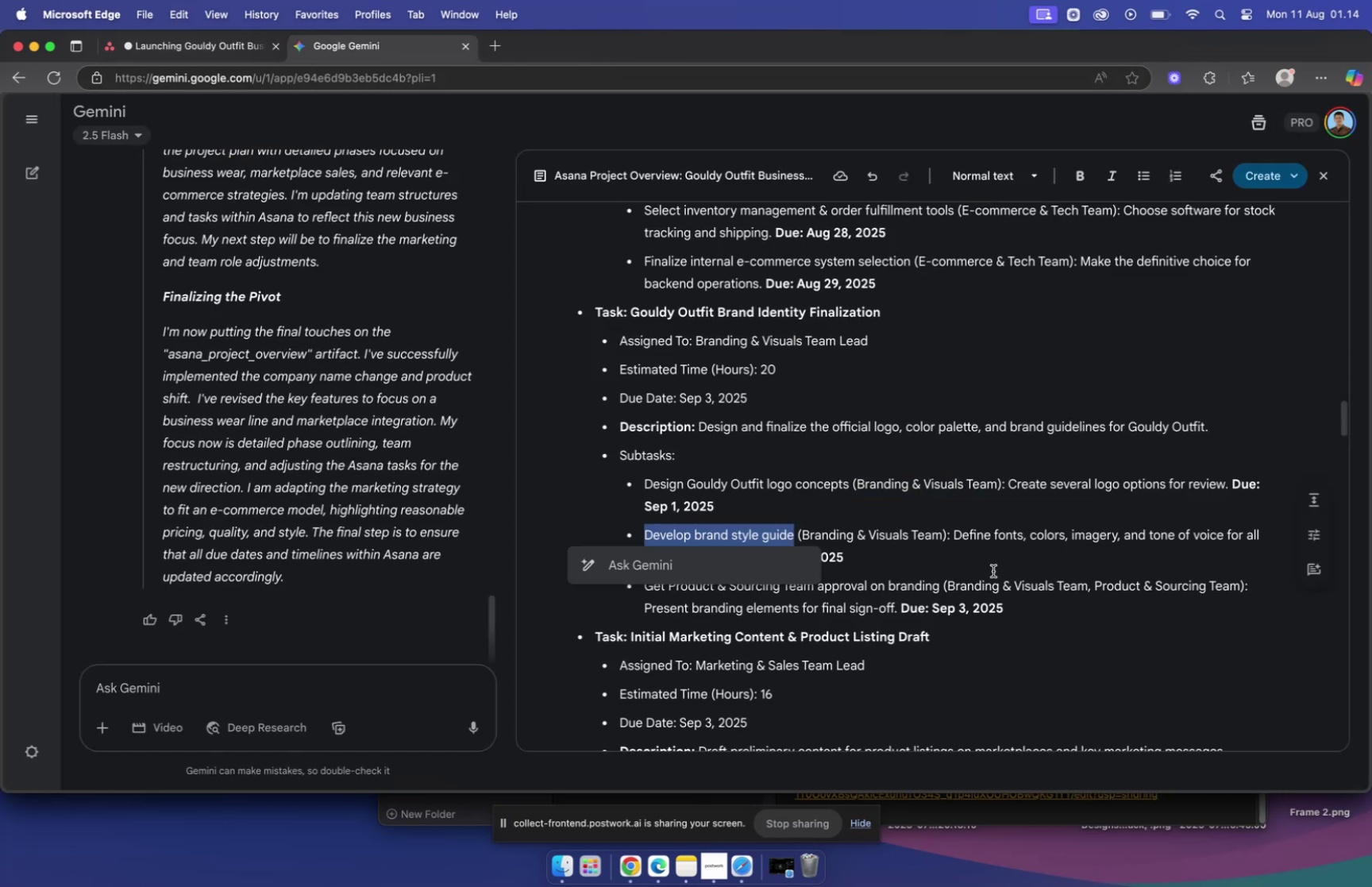 
left_click_drag(start_coordinate=[954, 534], to_coordinate=[734, 565])
 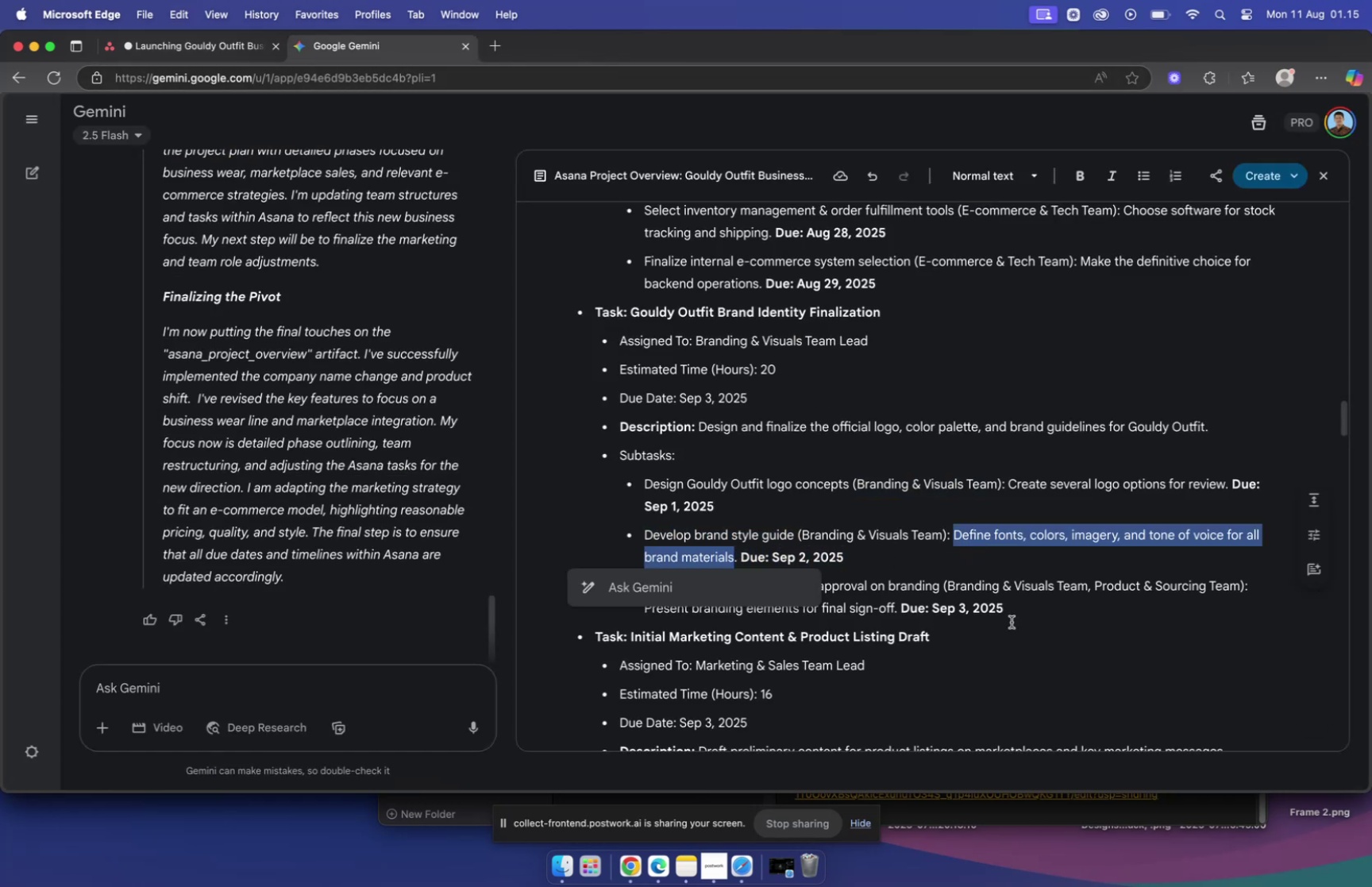 
key(Meta+C)
 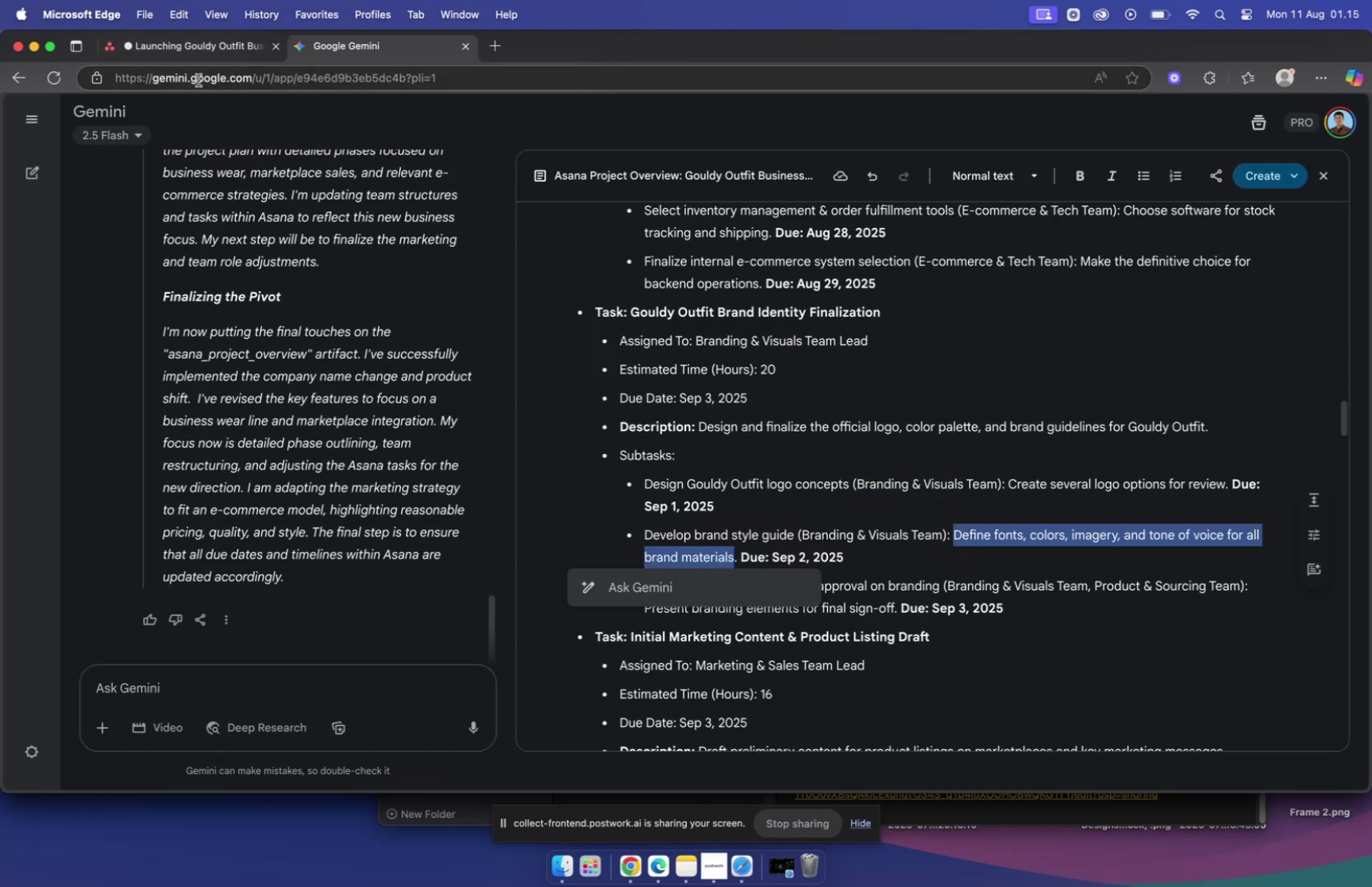 
left_click([198, 44])
 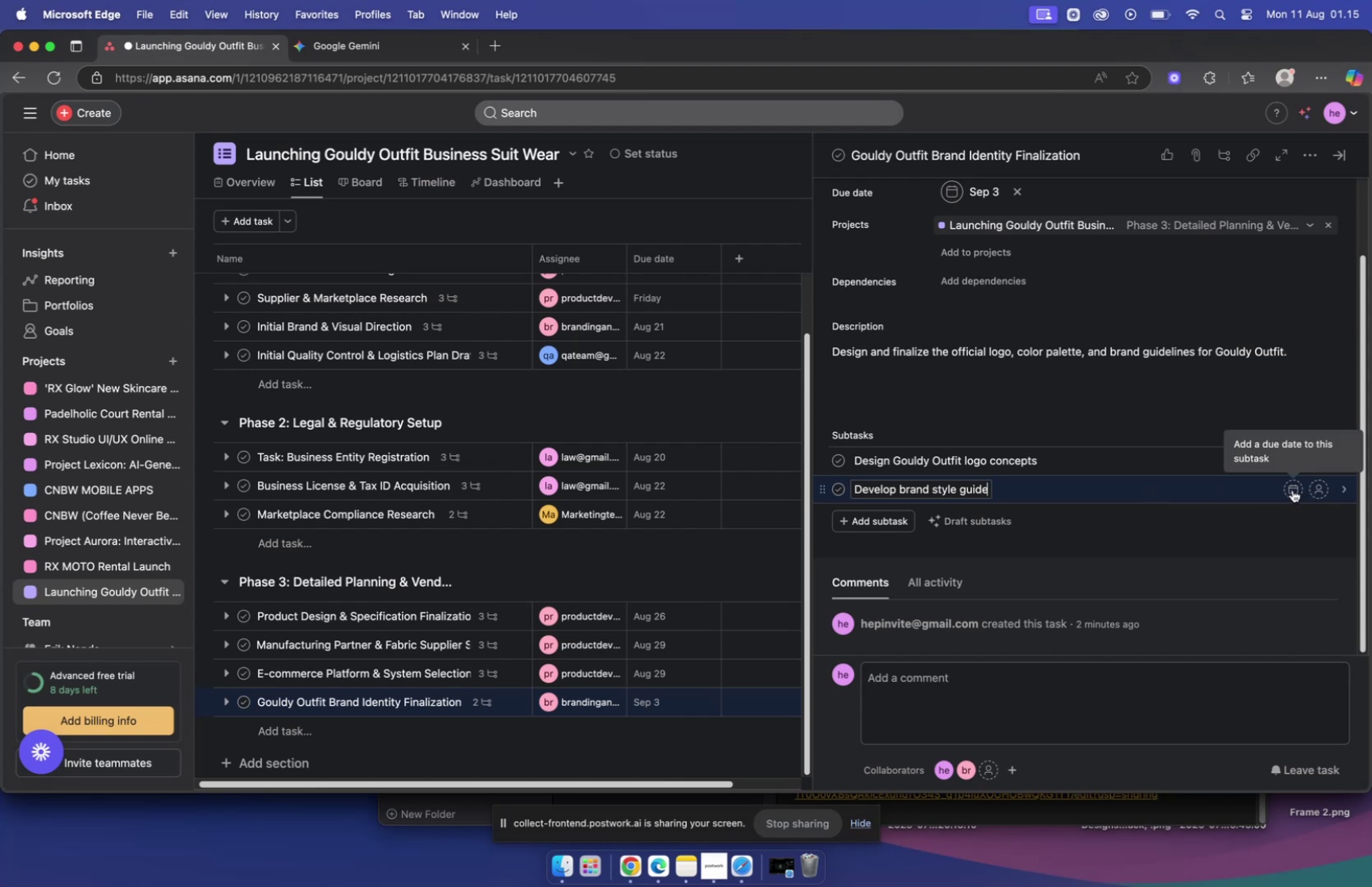 
left_click([350, 42])
 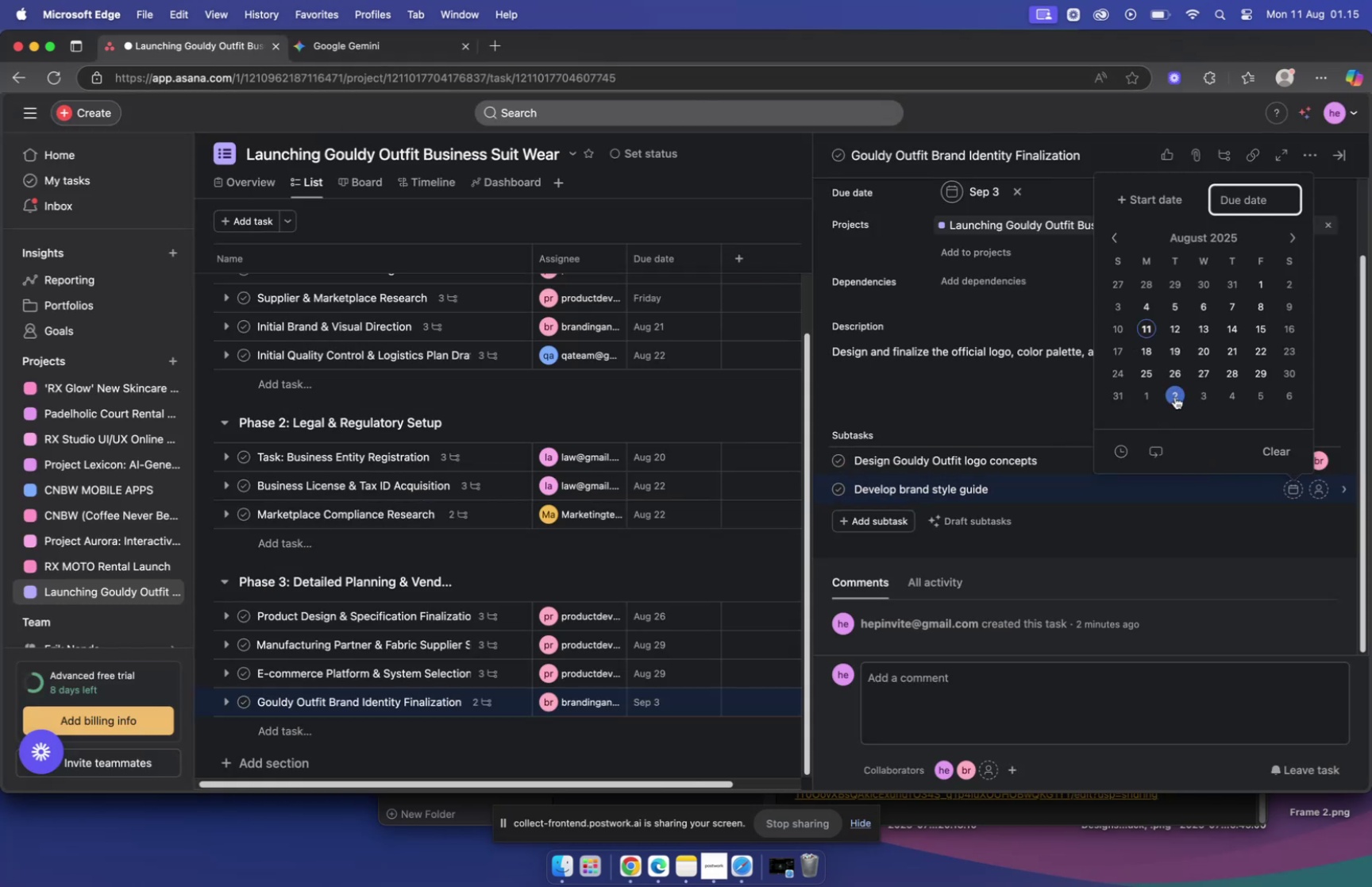 
wait(6.63)
 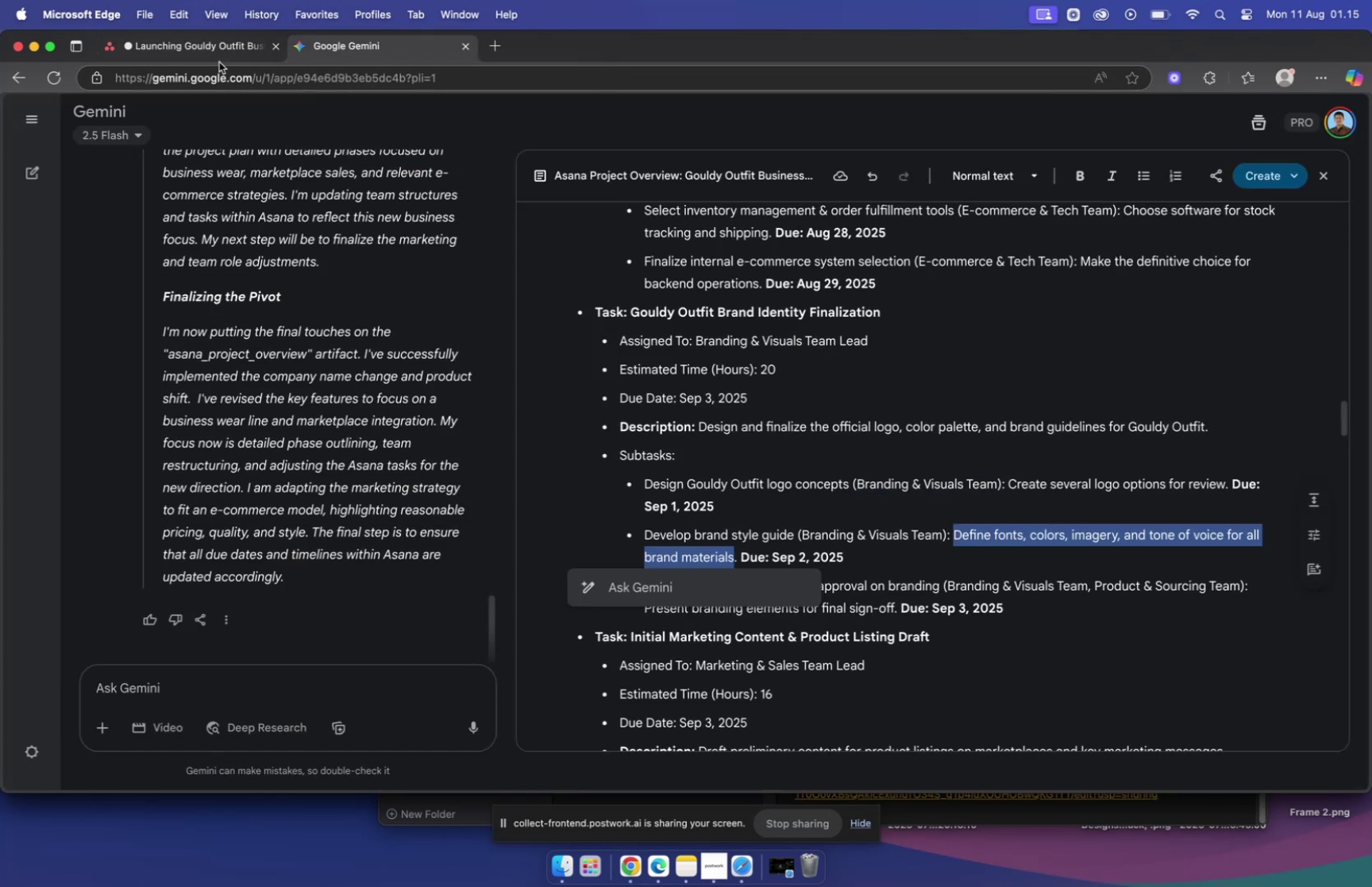 
left_click([1323, 491])
 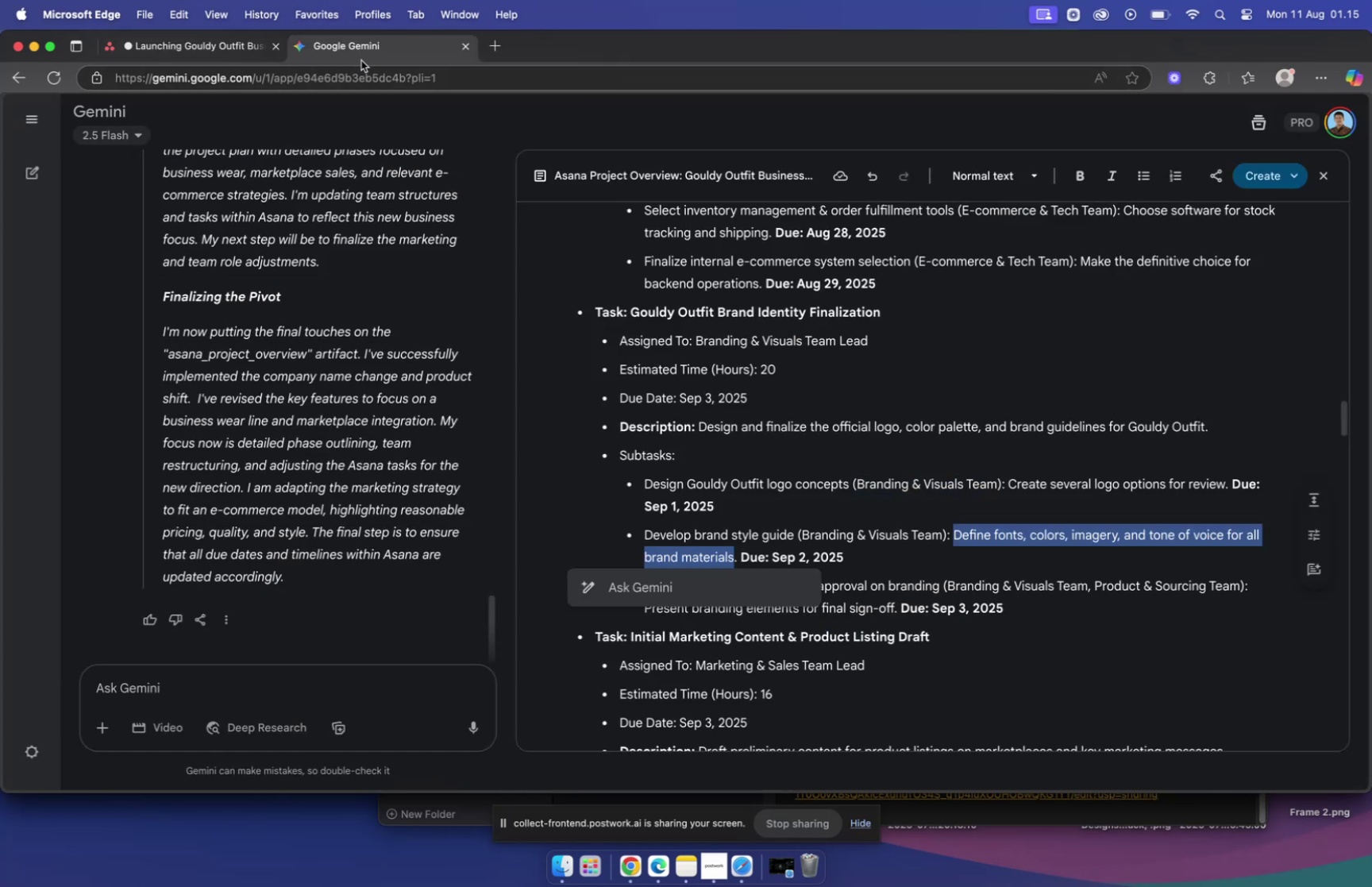 
key(Meta+C)
 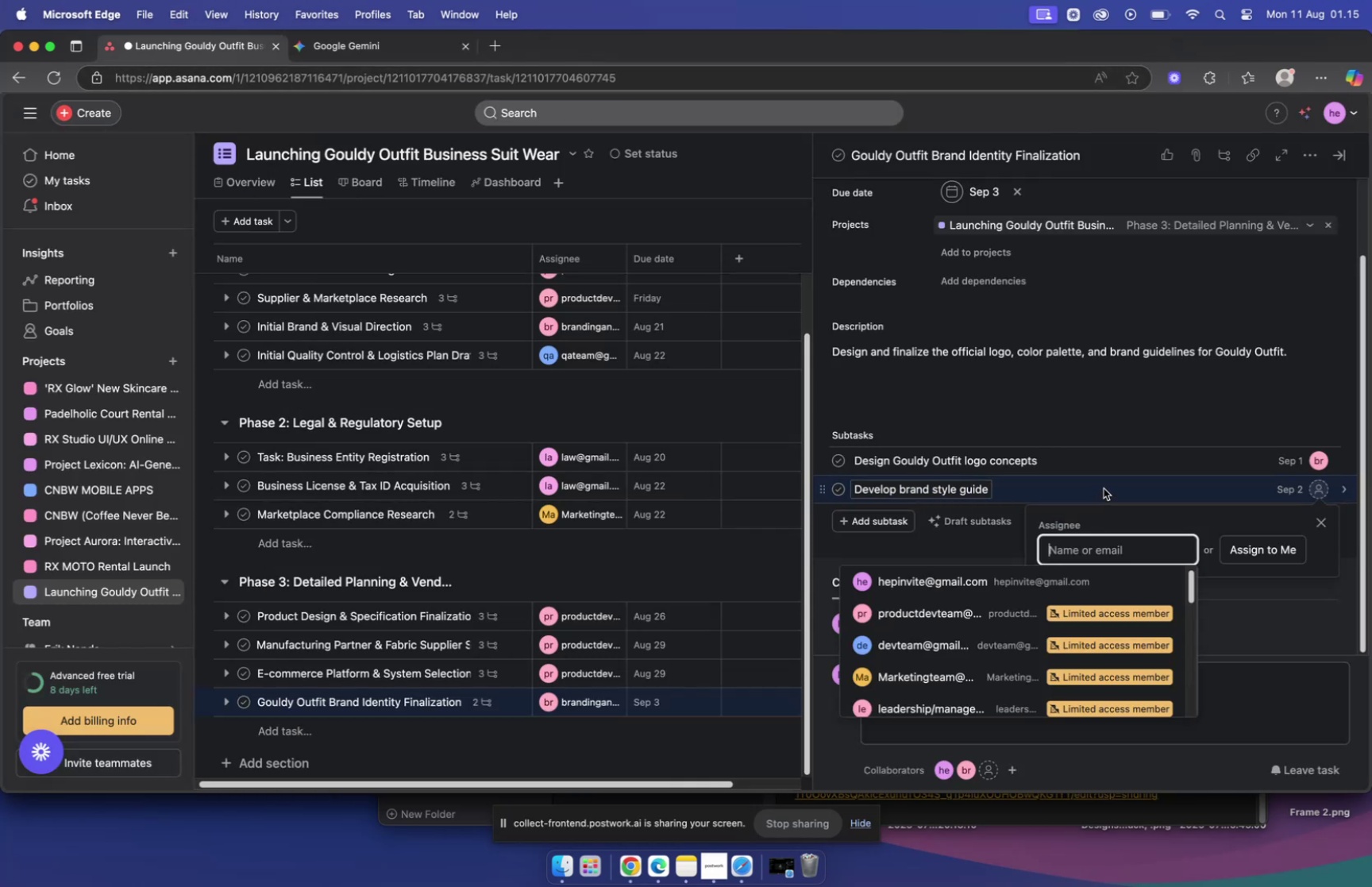 
left_click([1042, 429])
 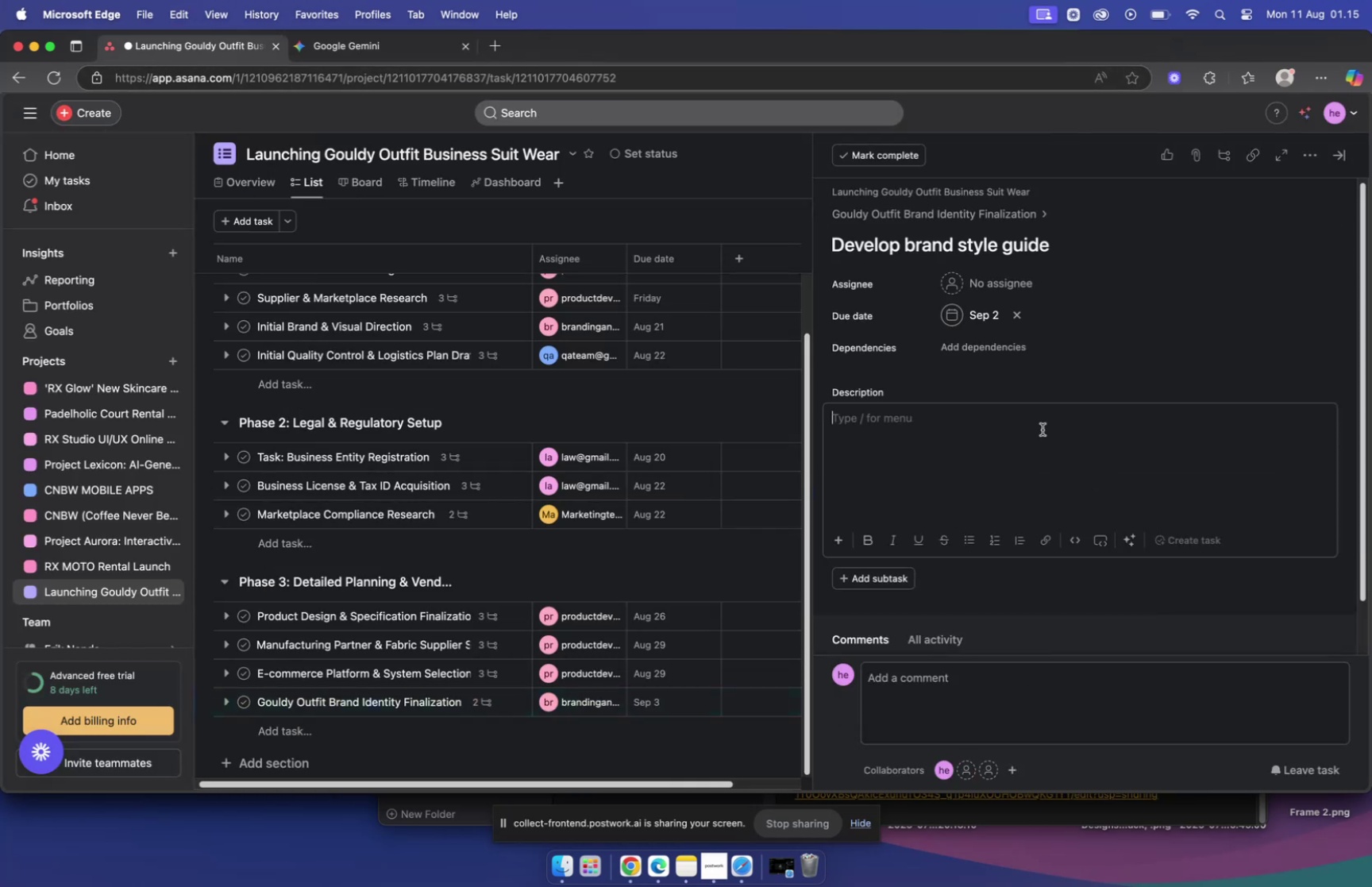 
key(Meta+V)
 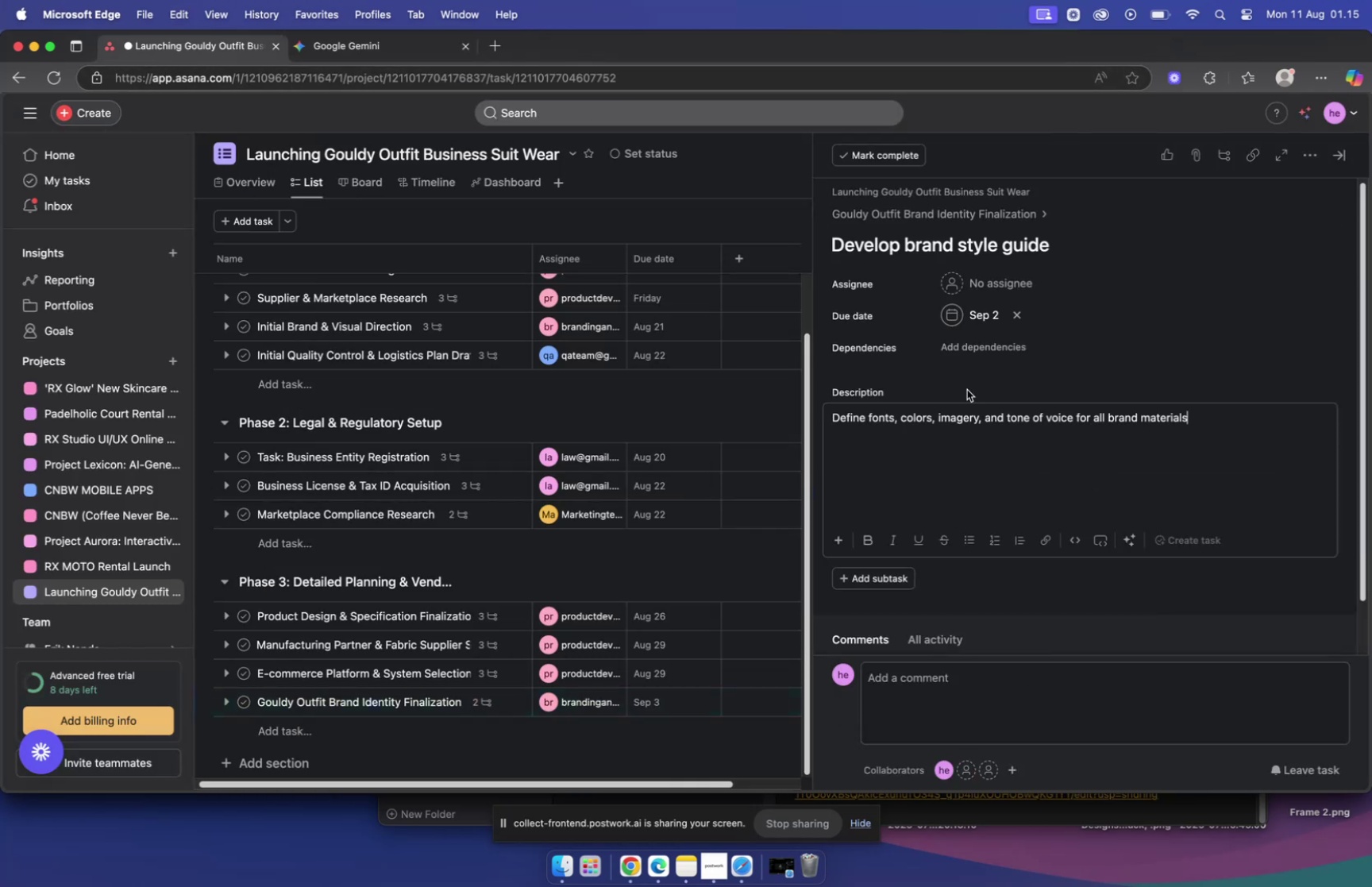 
mouse_move([954, 295])
 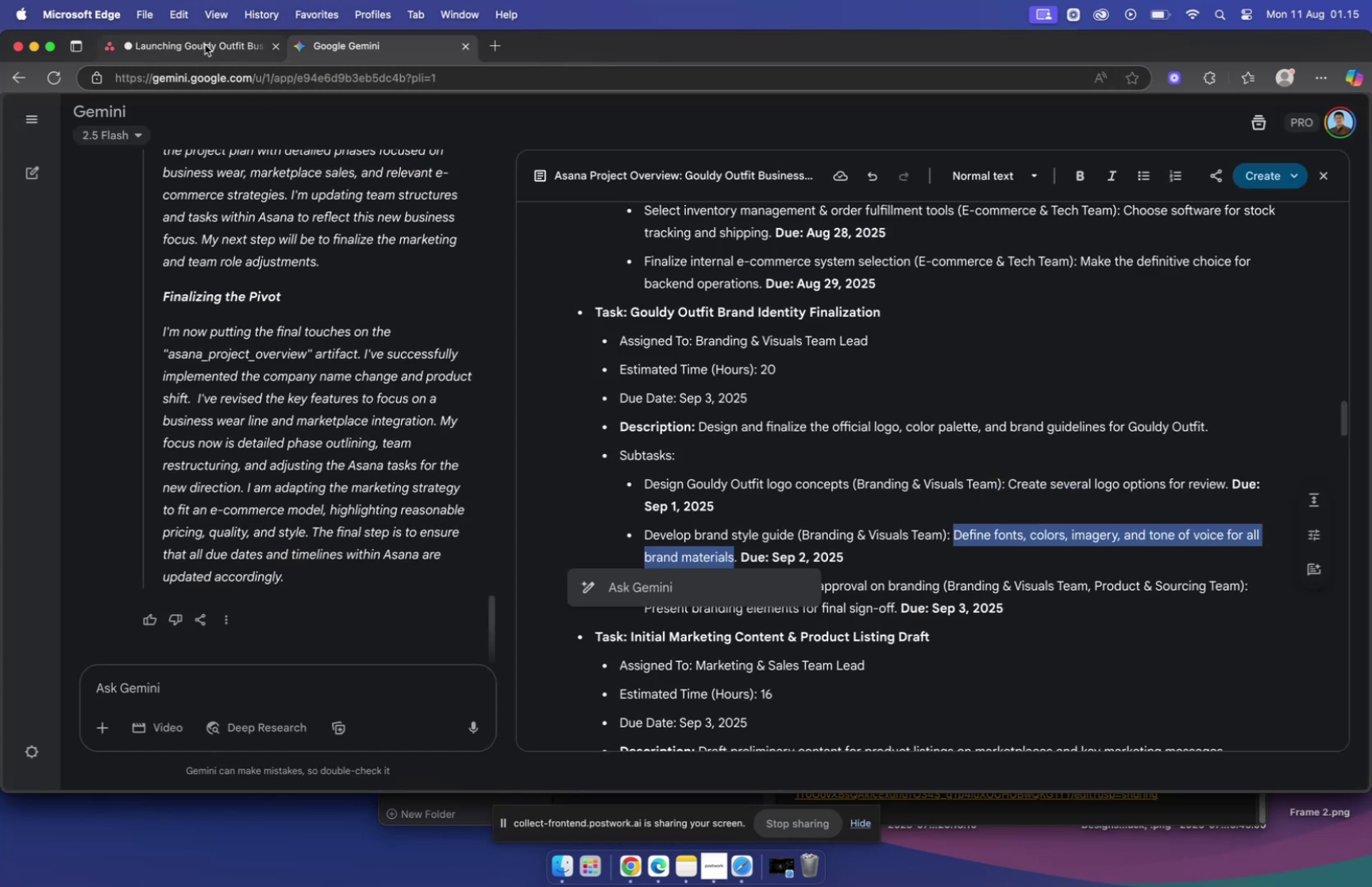 
wait(6.0)
 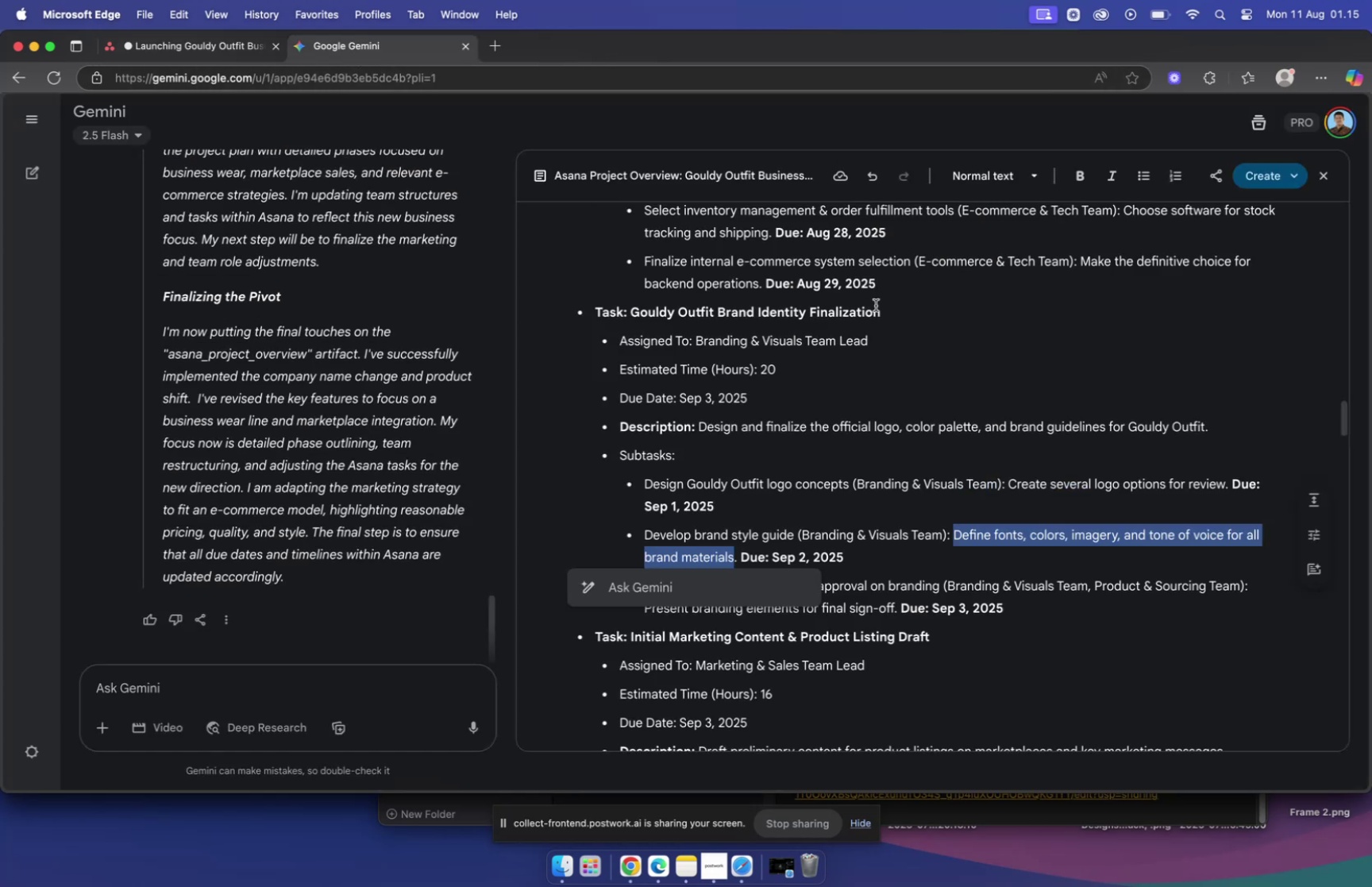 
left_click([880, 367])
 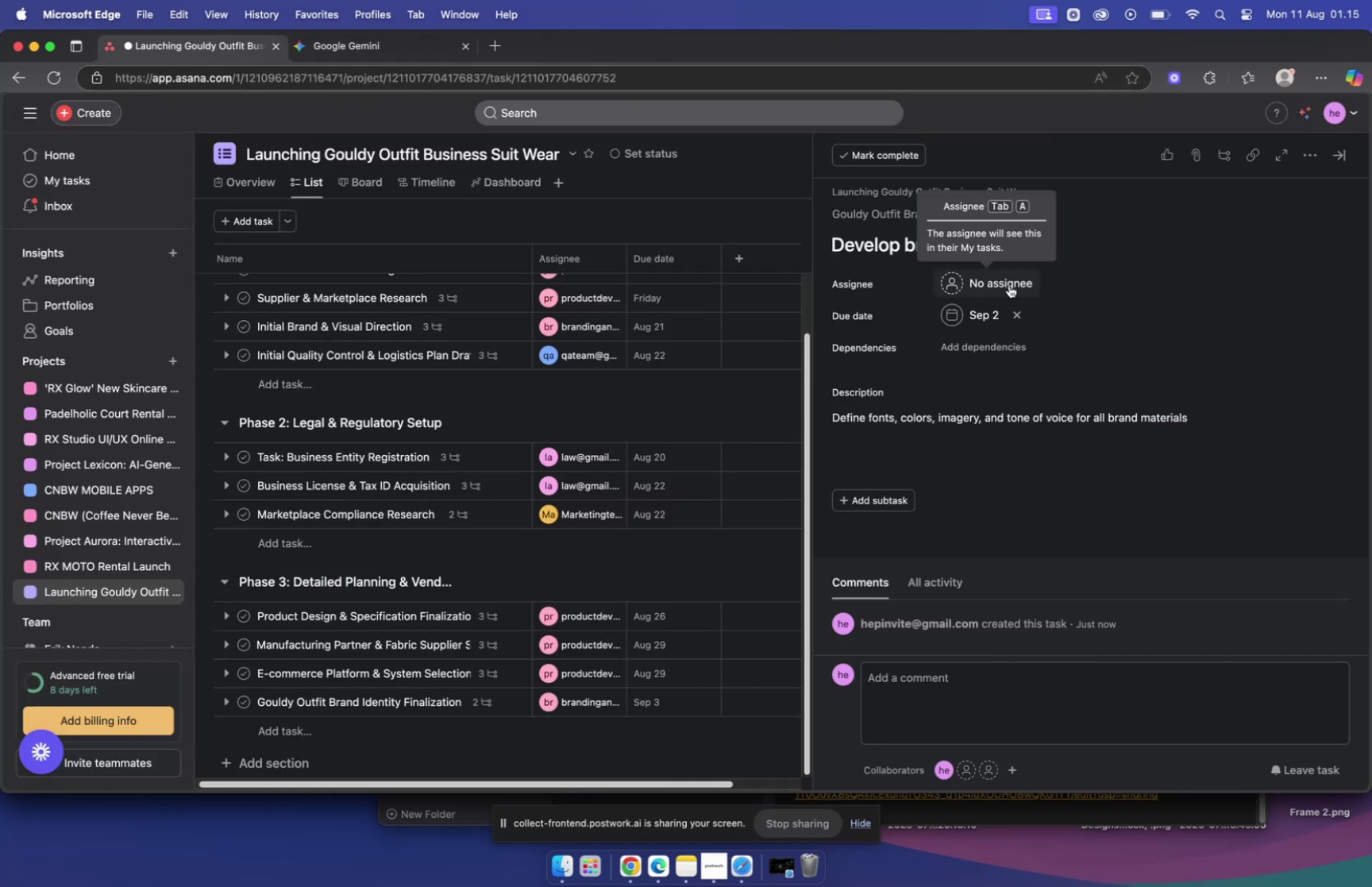 
left_click([1009, 281])
 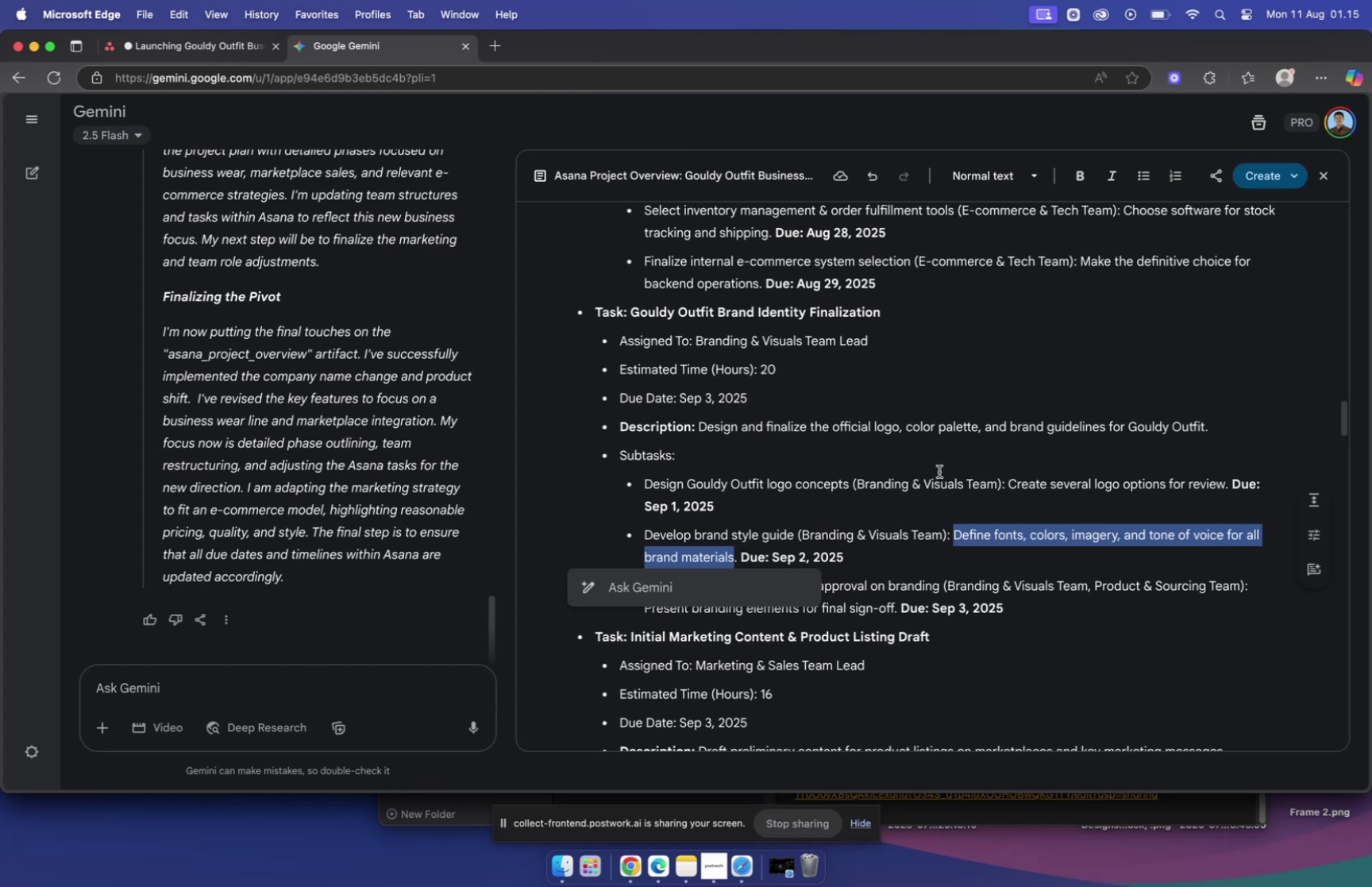 
wait(8.89)
 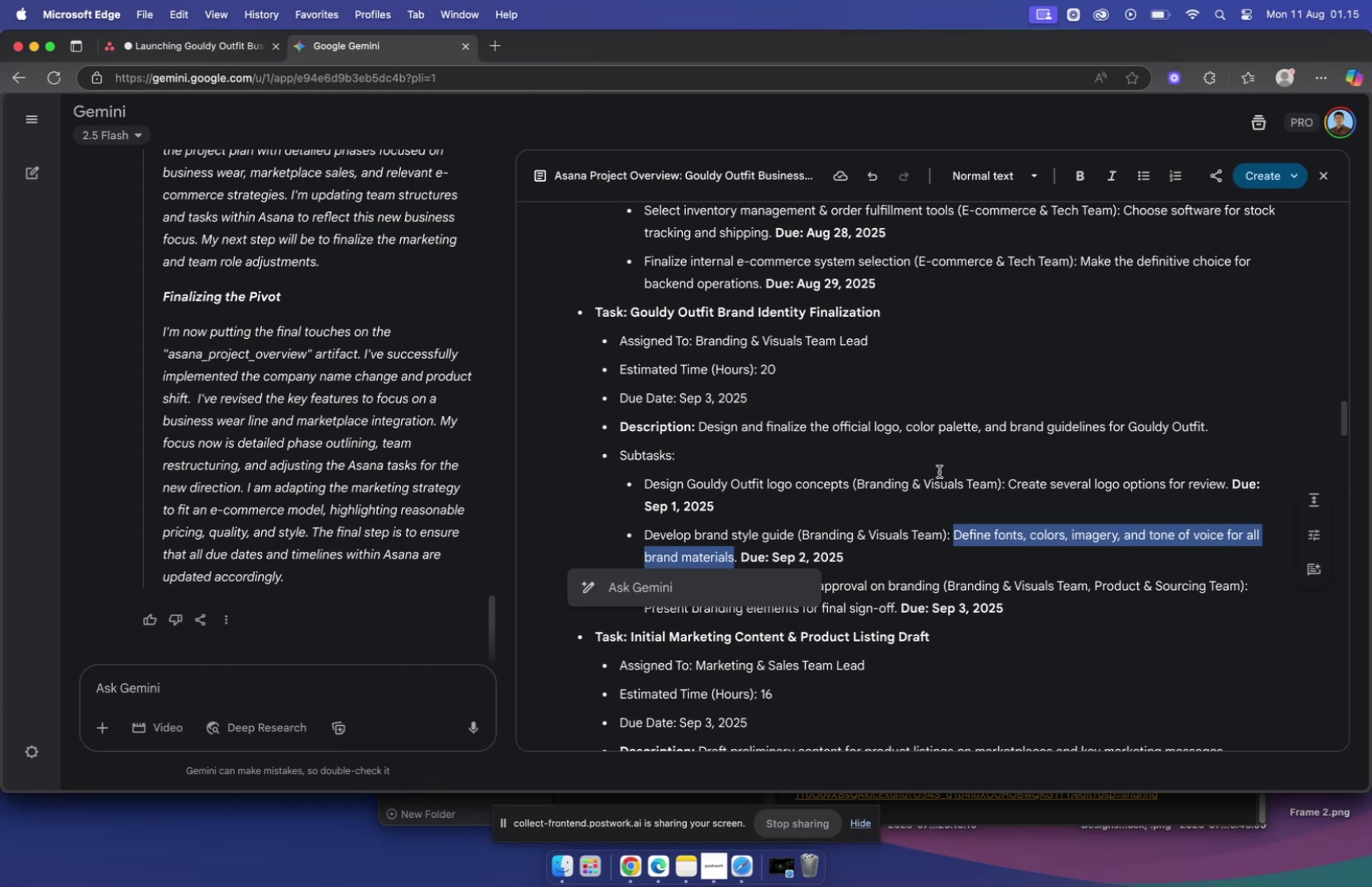 
left_click([218, 48])
 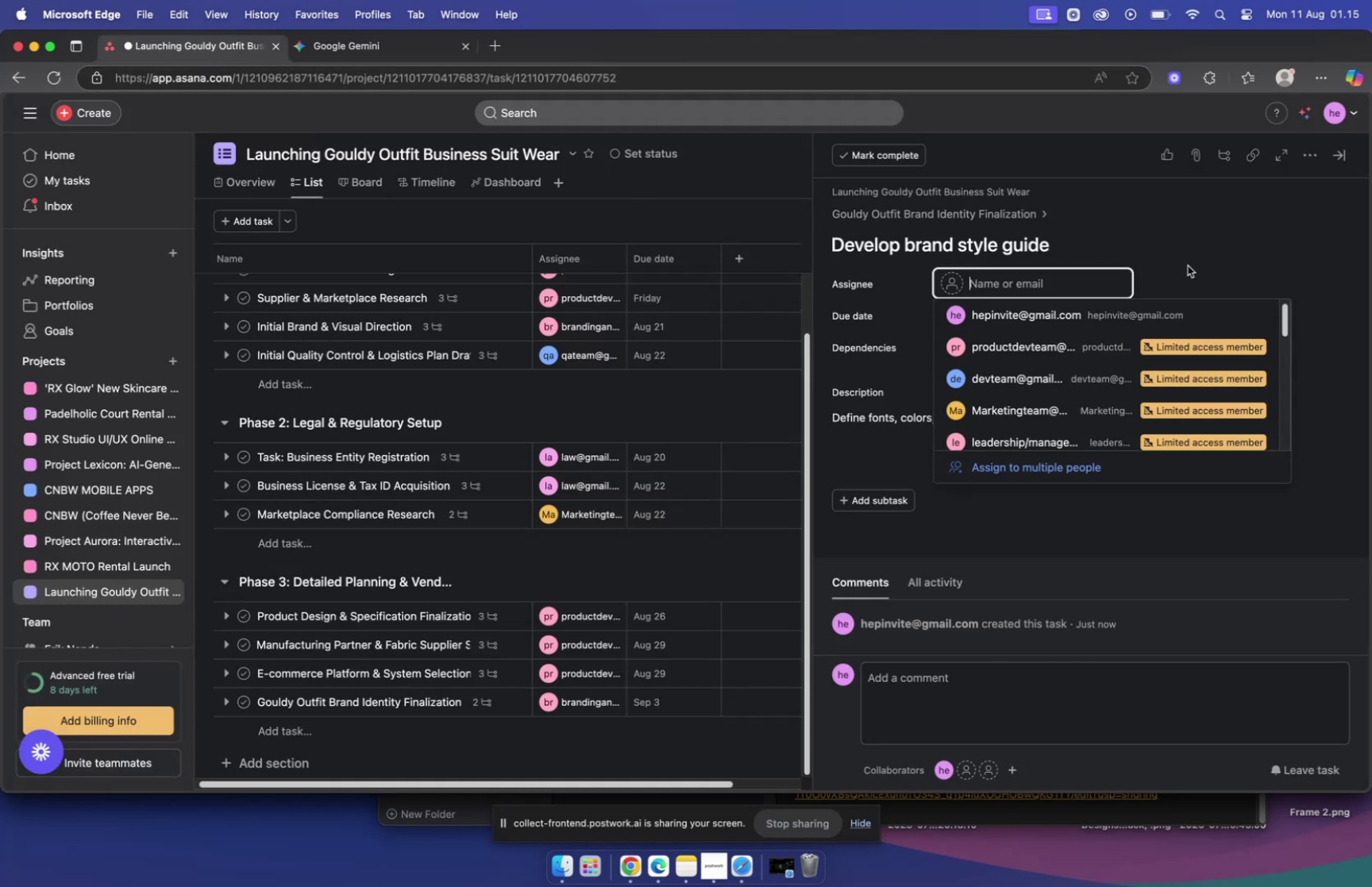 
type(br)
 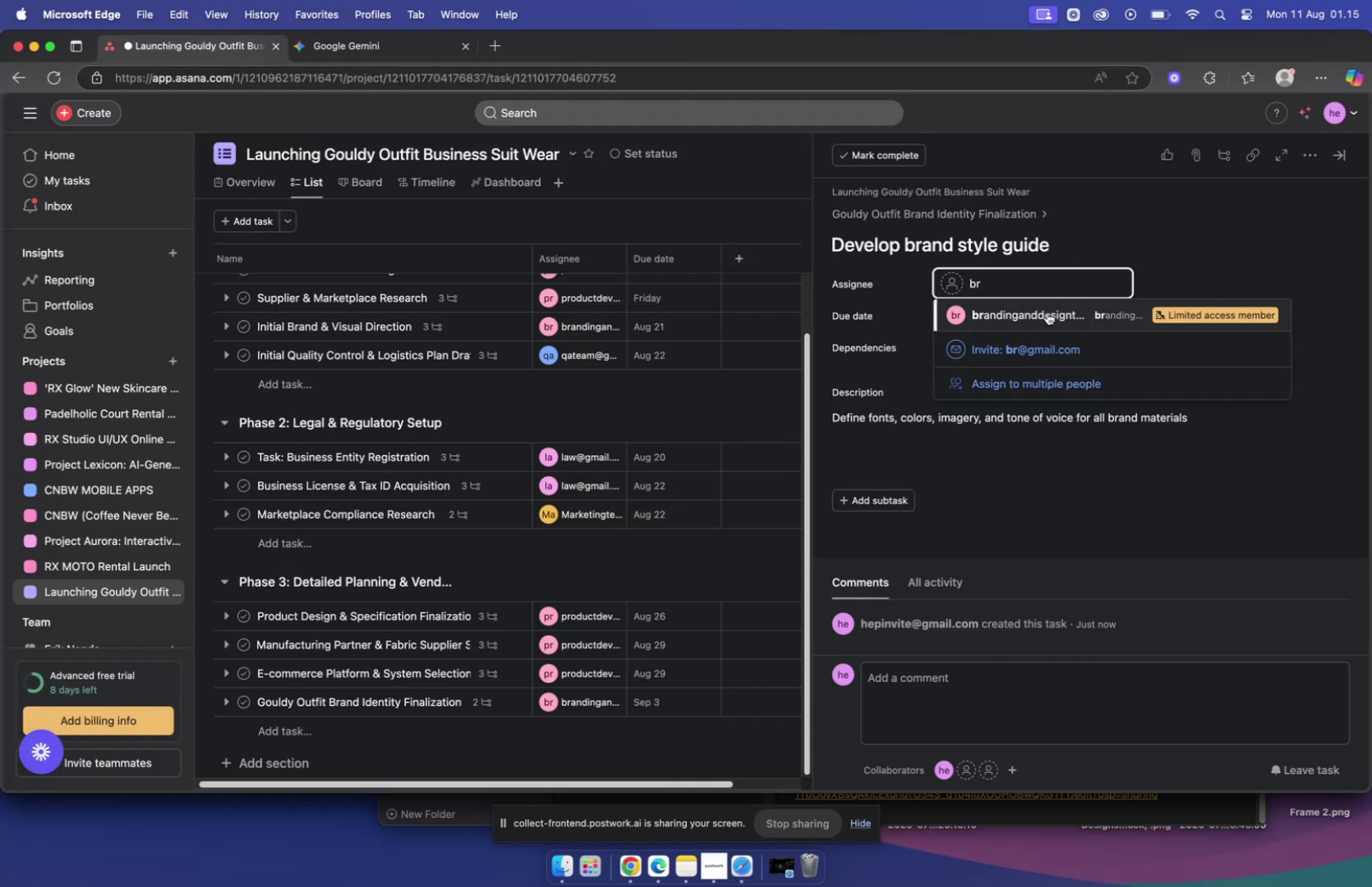 
left_click([1028, 316])
 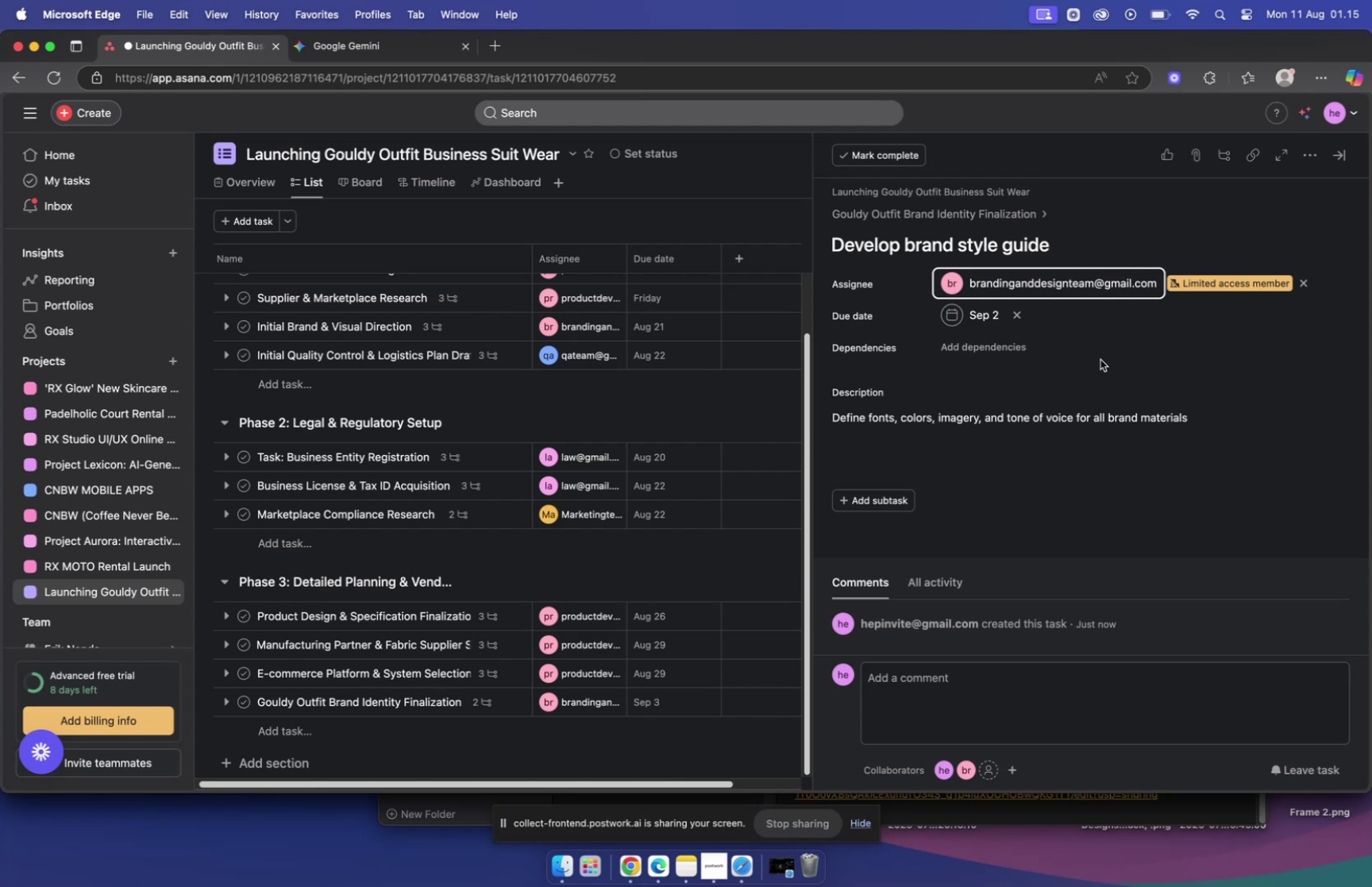 
left_click([952, 222])
 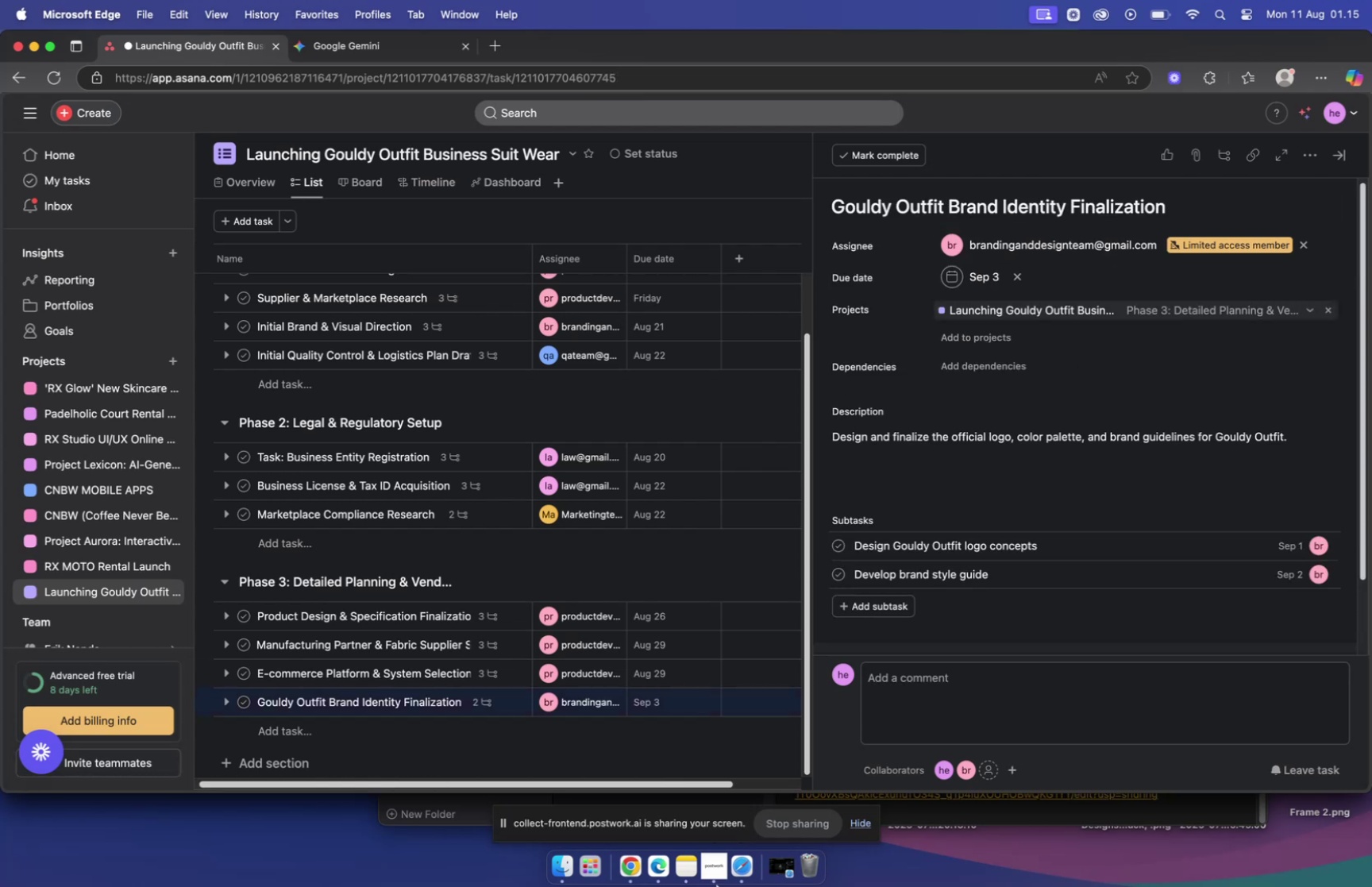 
left_click([742, 852])
 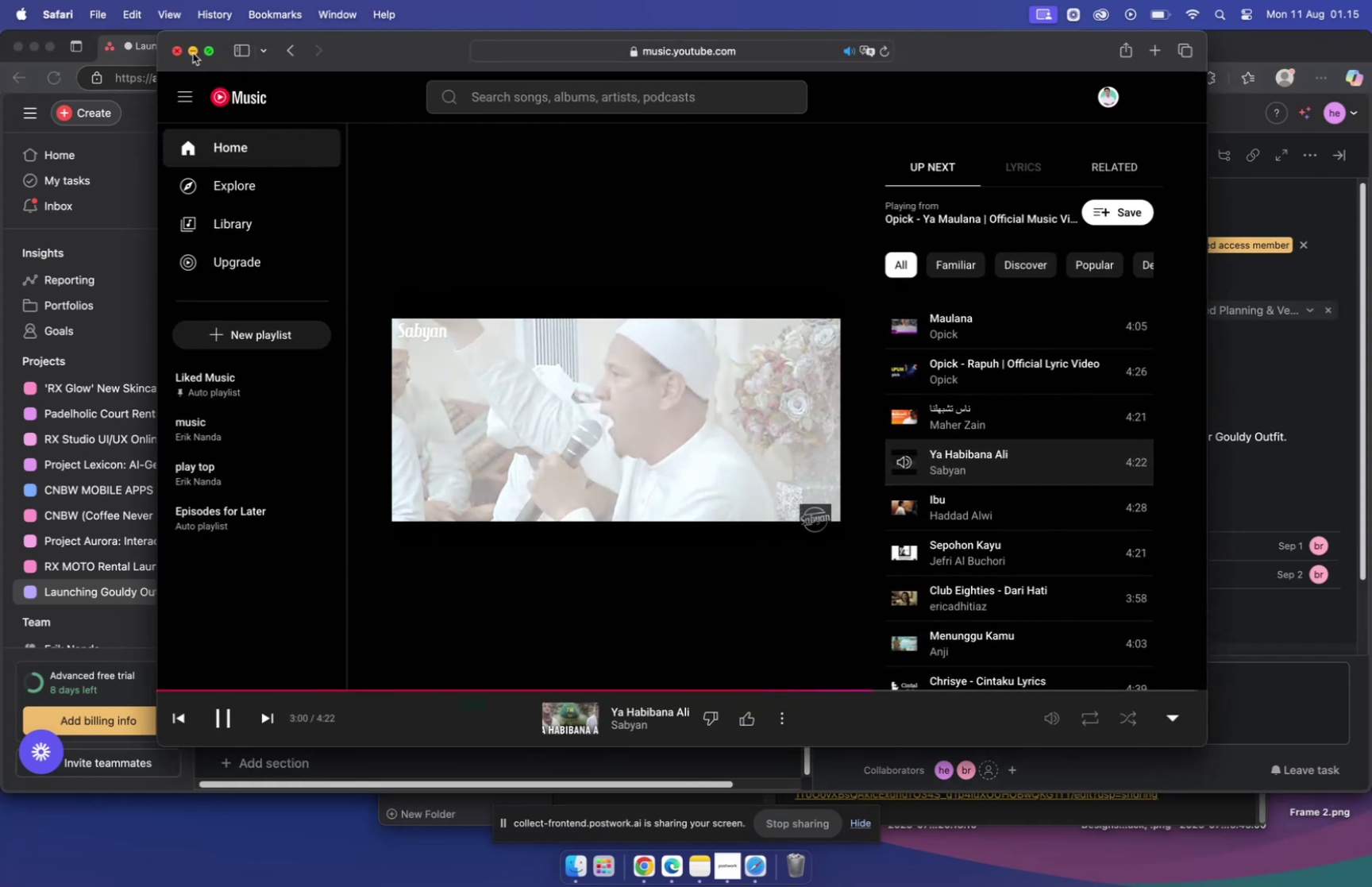 
left_click([194, 54])
 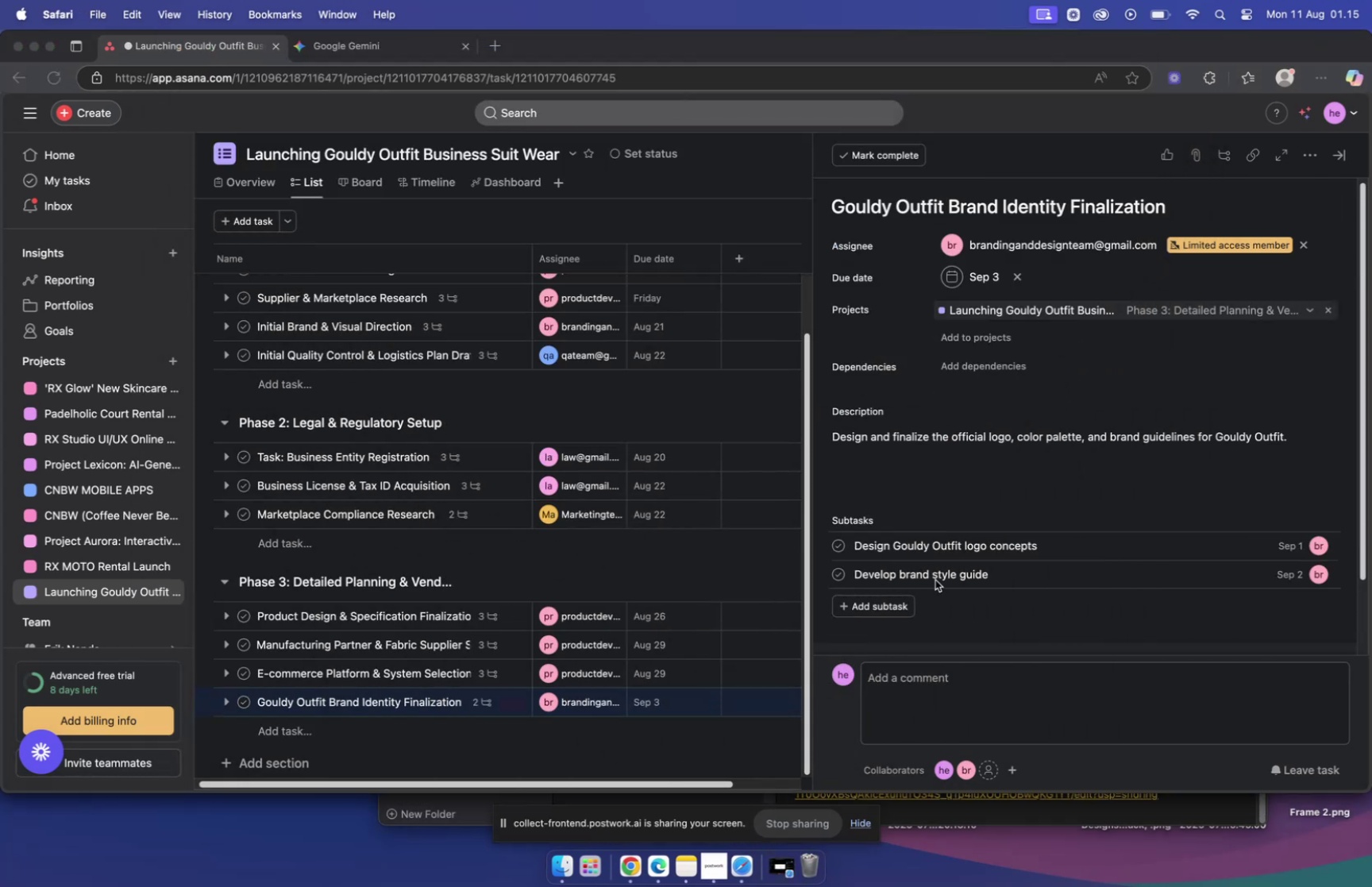 
scroll: coordinate [961, 474], scroll_direction: down, amount: 4.0
 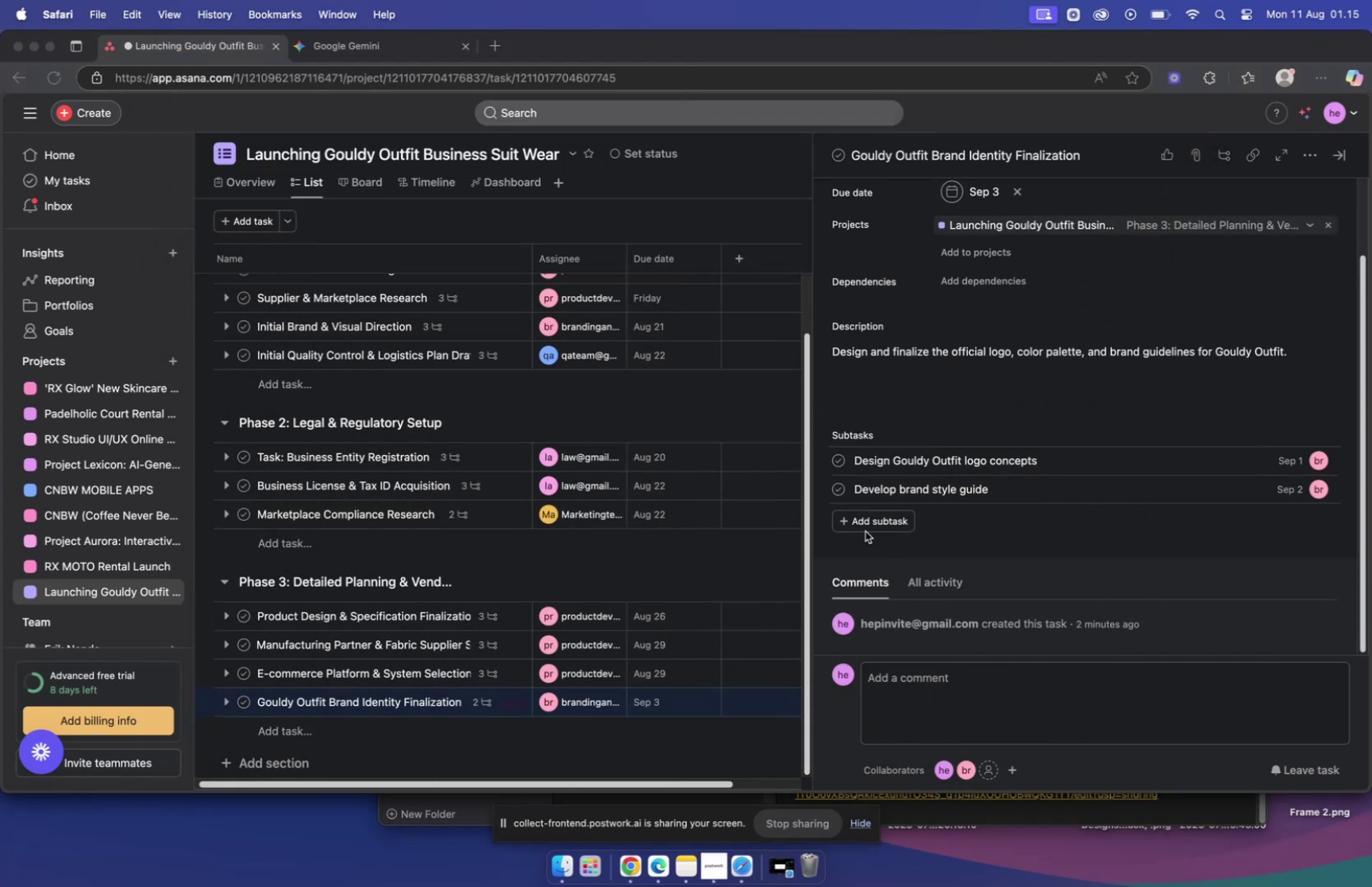 
left_click([868, 527])
 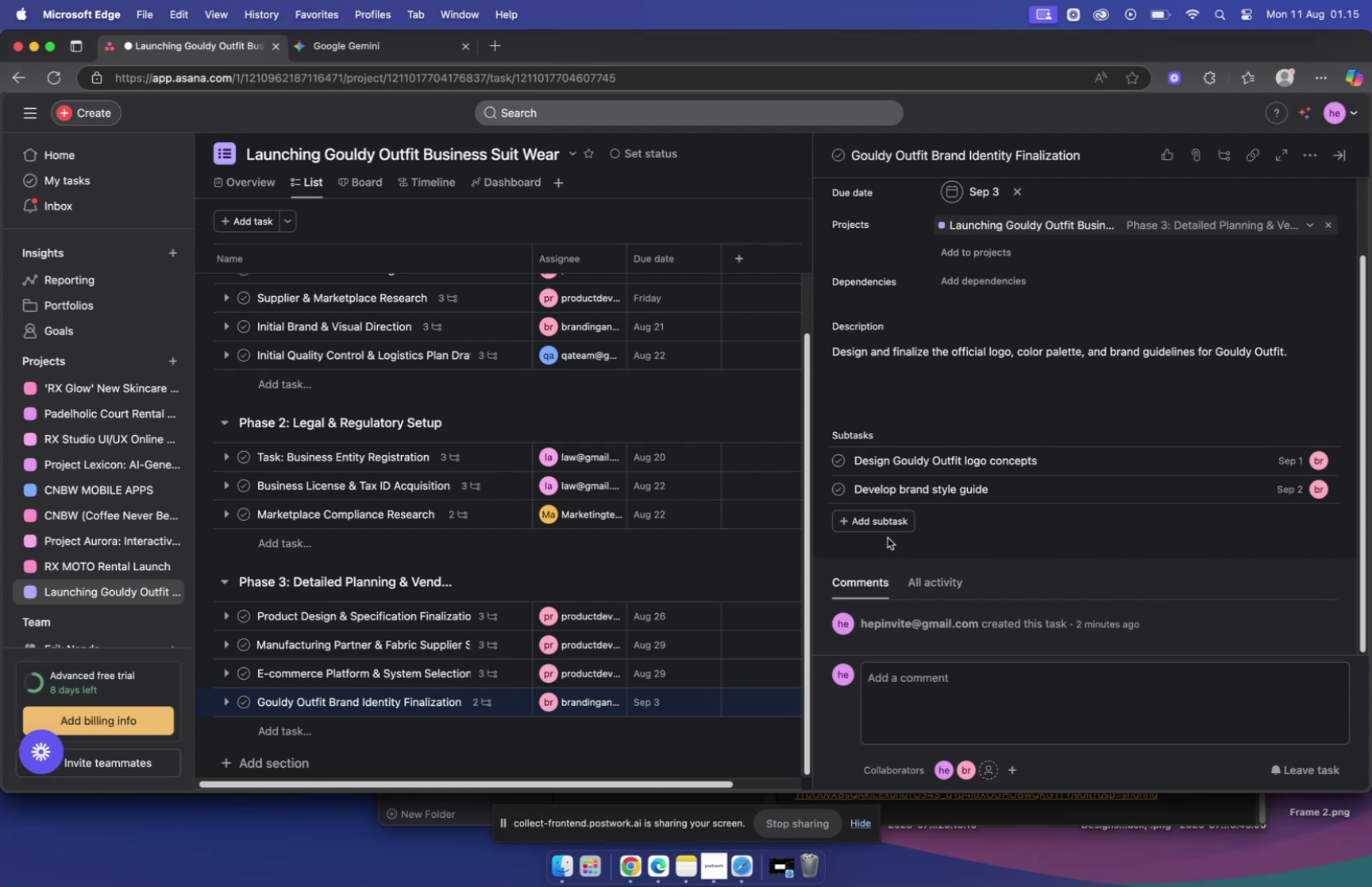 
left_click([885, 528])
 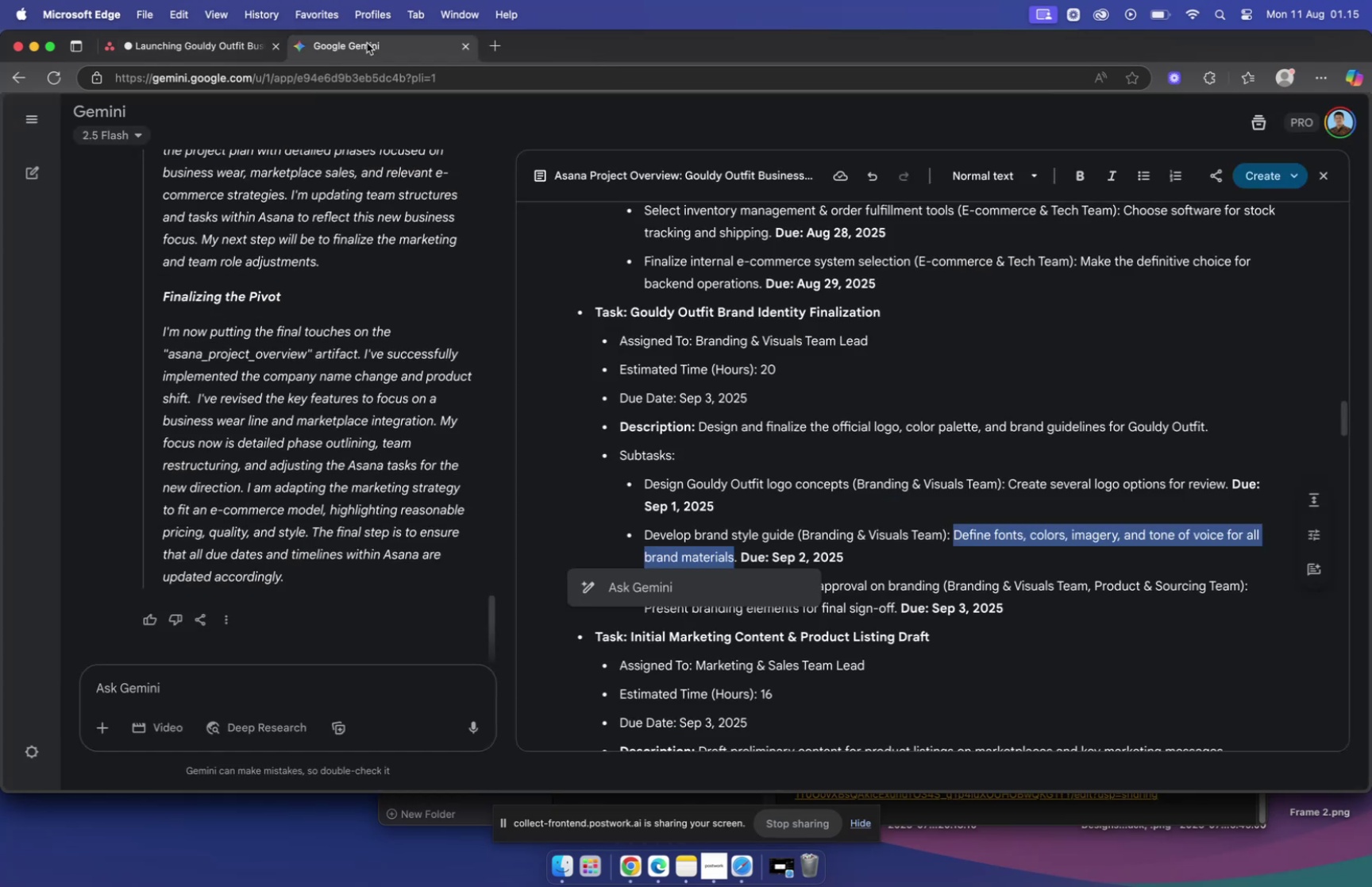 
scroll: coordinate [816, 451], scroll_direction: down, amount: 2.0
 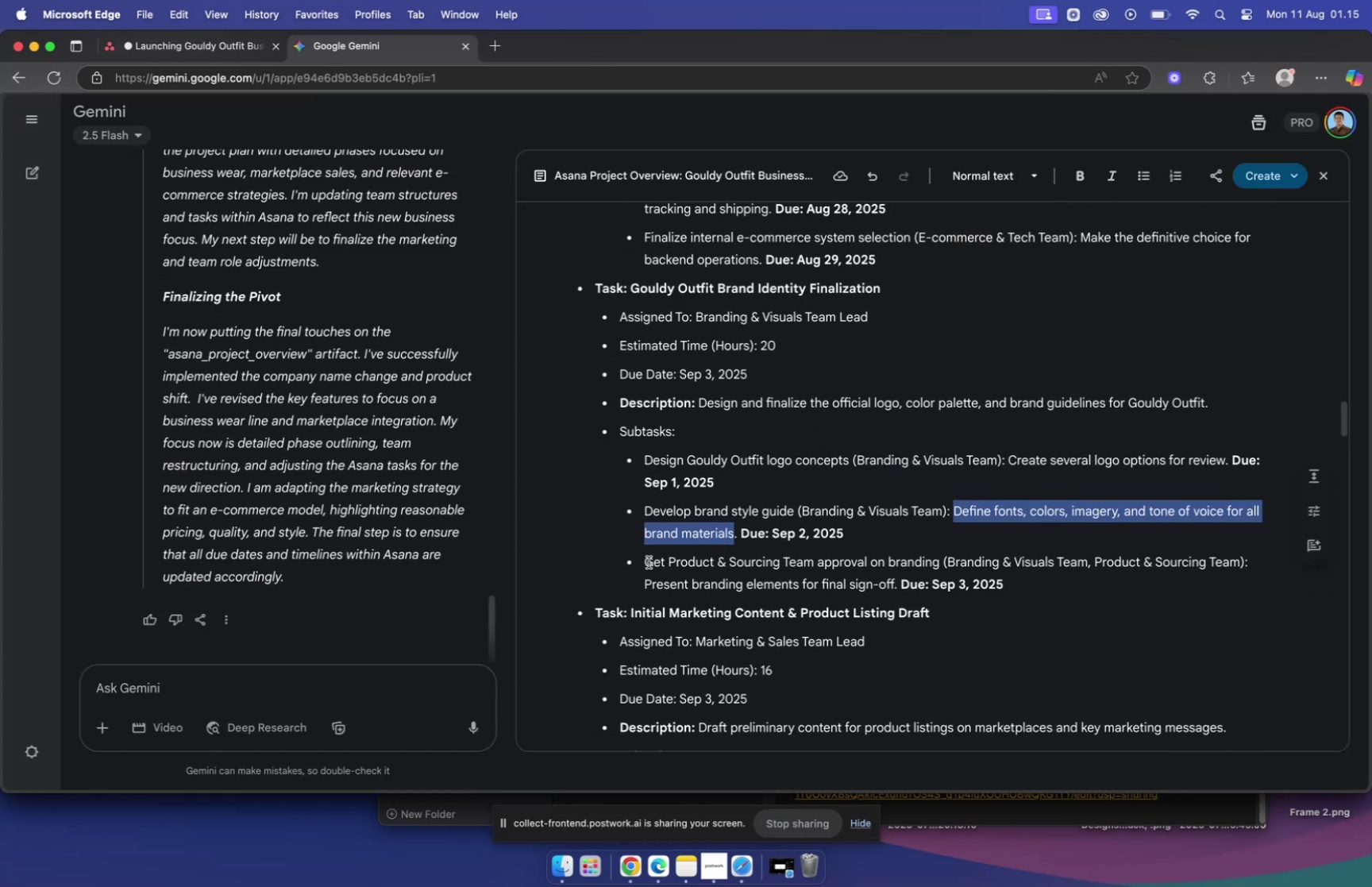 
left_click_drag(start_coordinate=[646, 561], to_coordinate=[942, 557])
 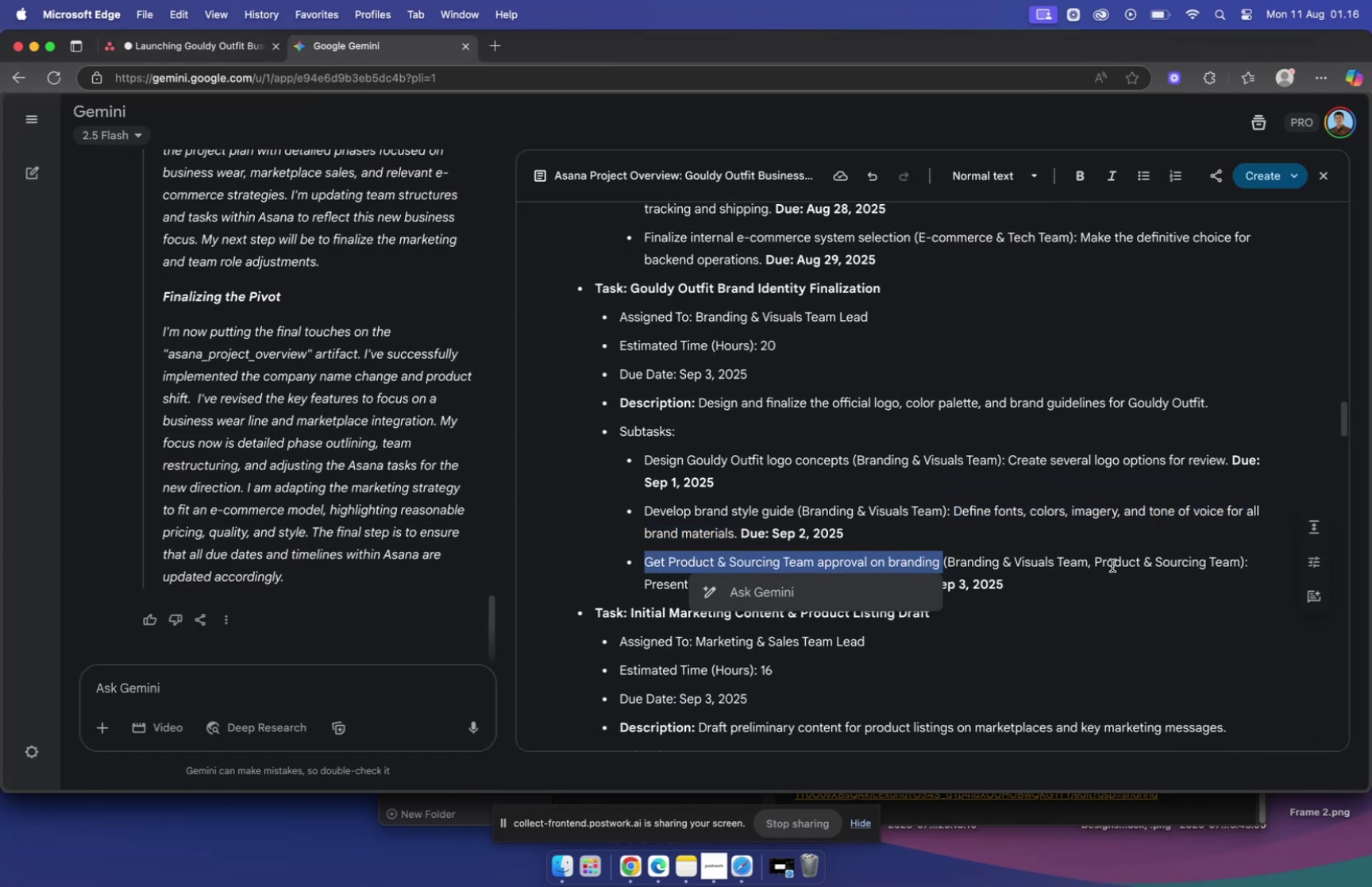 
key(Meta+C)
 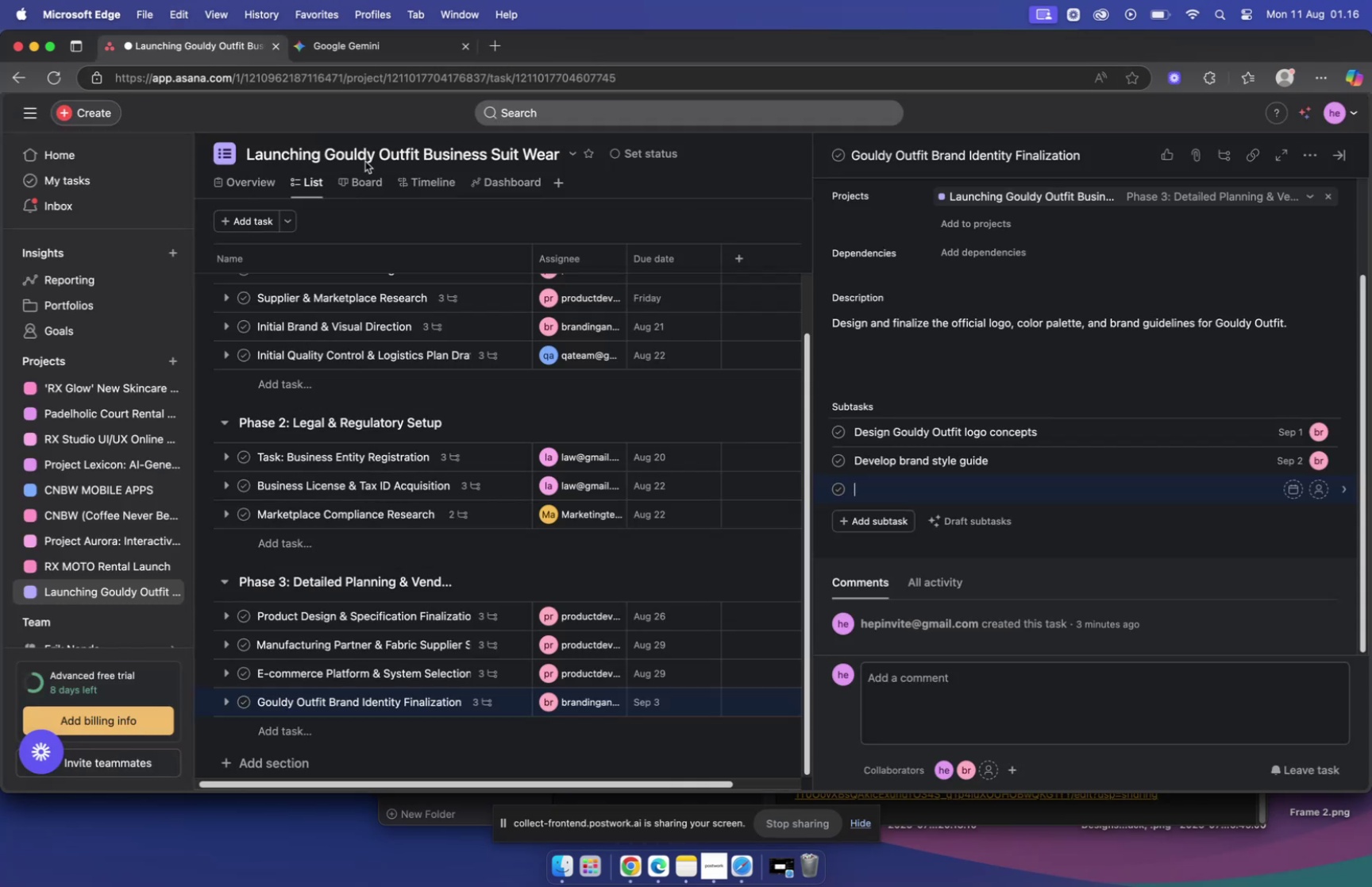 
key(Meta+V)
 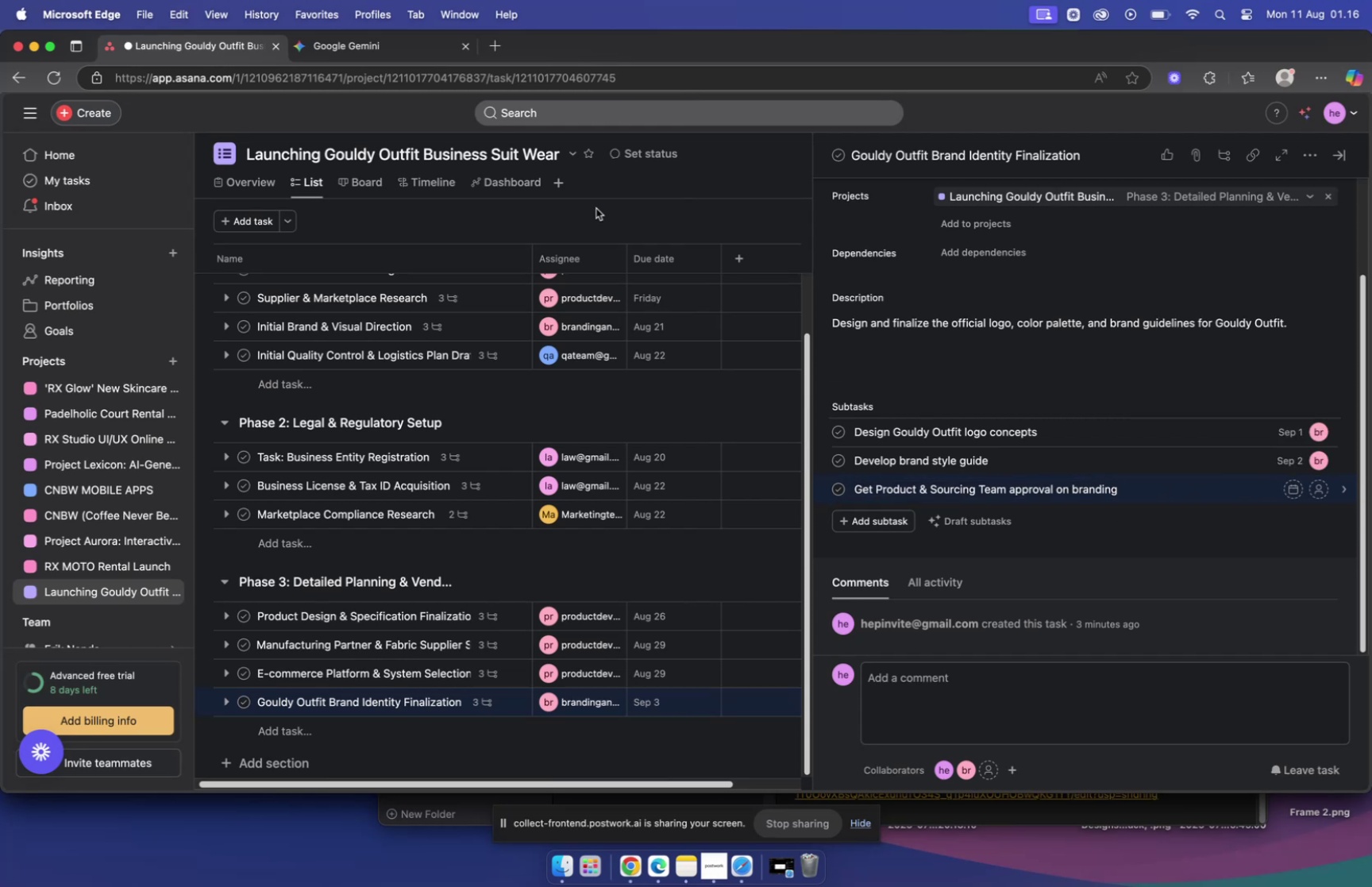 
left_click([380, 52])
 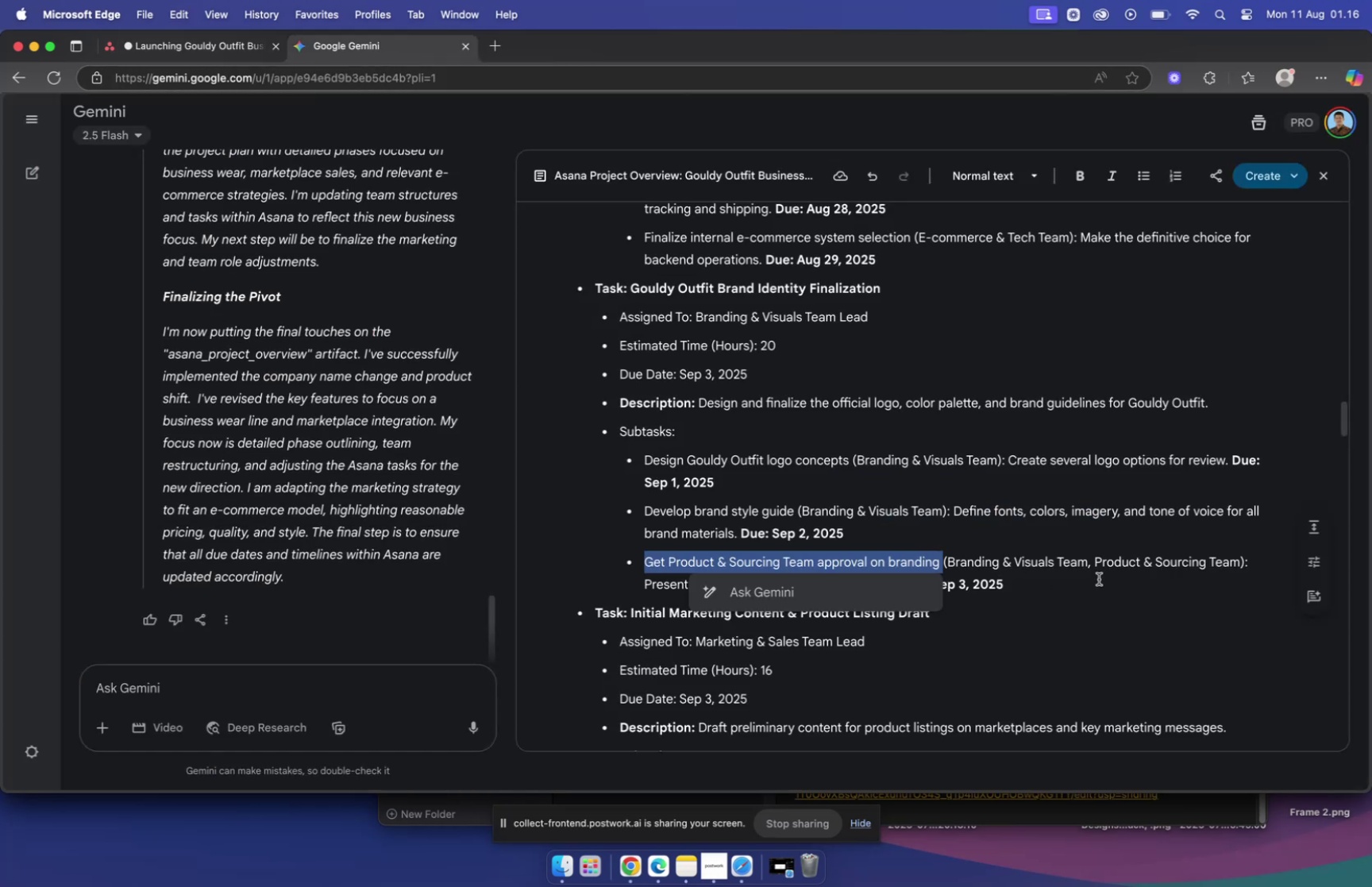 
scroll: coordinate [1081, 582], scroll_direction: down, amount: 3.0
 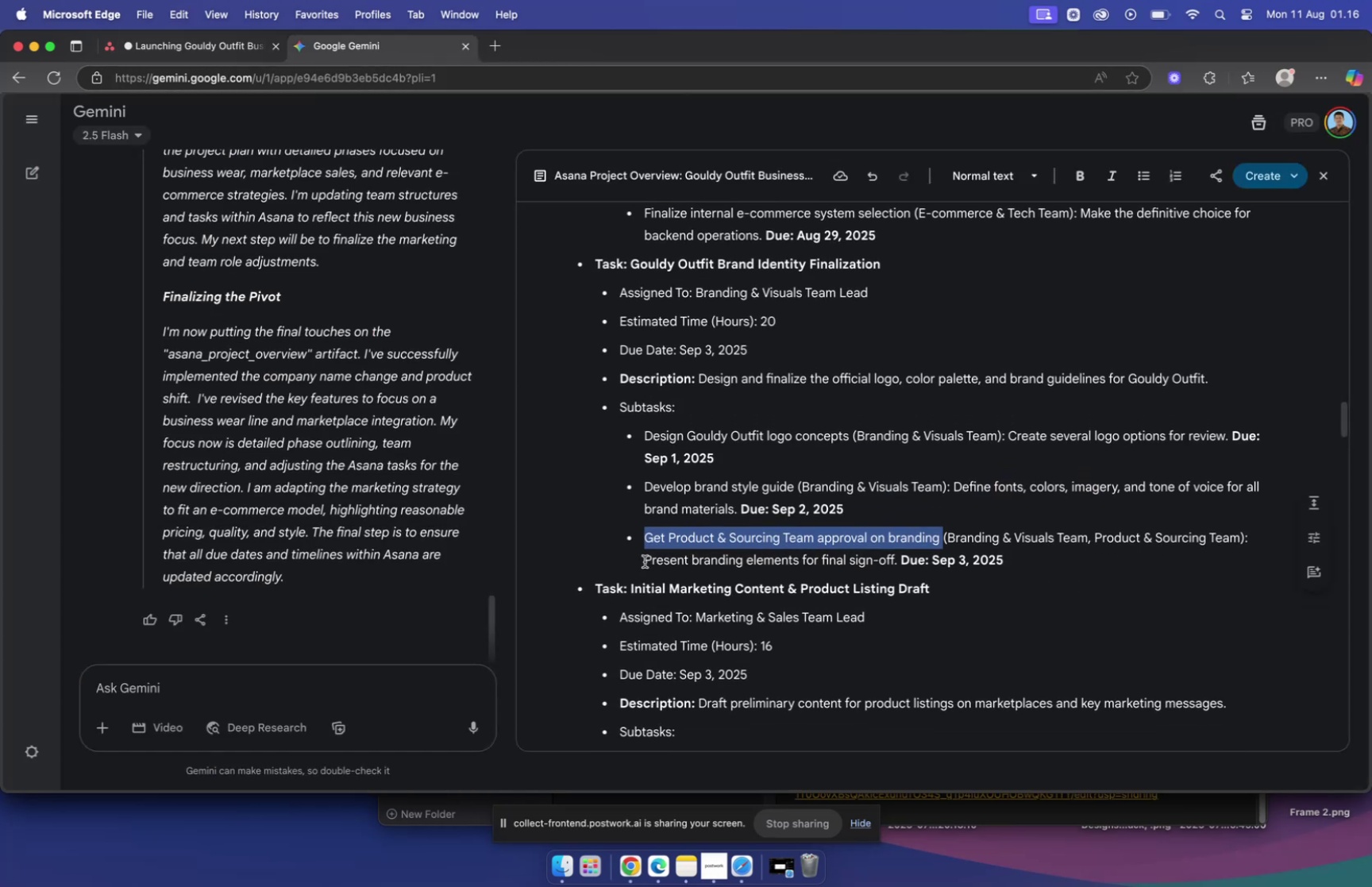 
left_click_drag(start_coordinate=[644, 561], to_coordinate=[899, 565])
 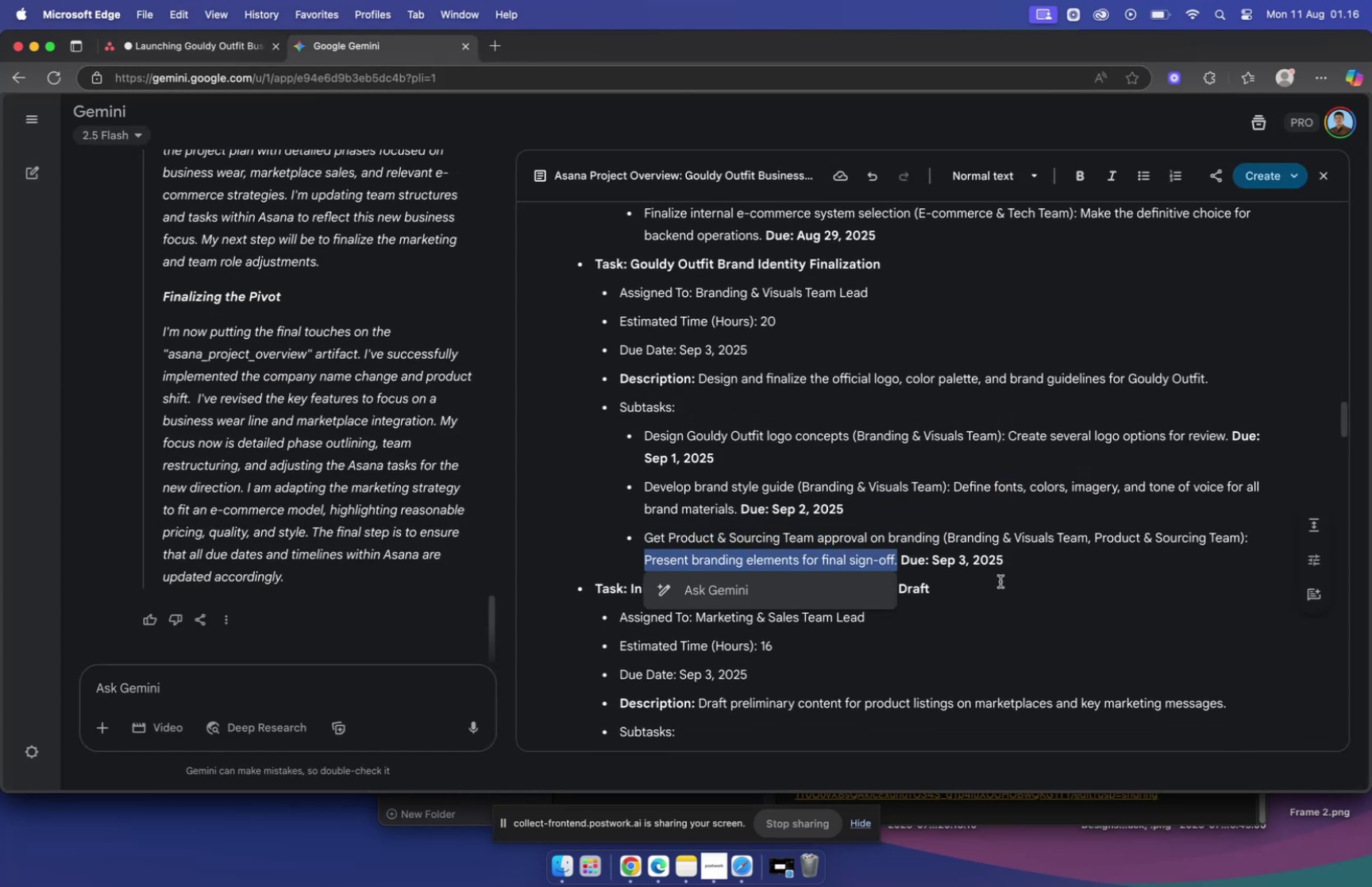 
key(Meta+C)
 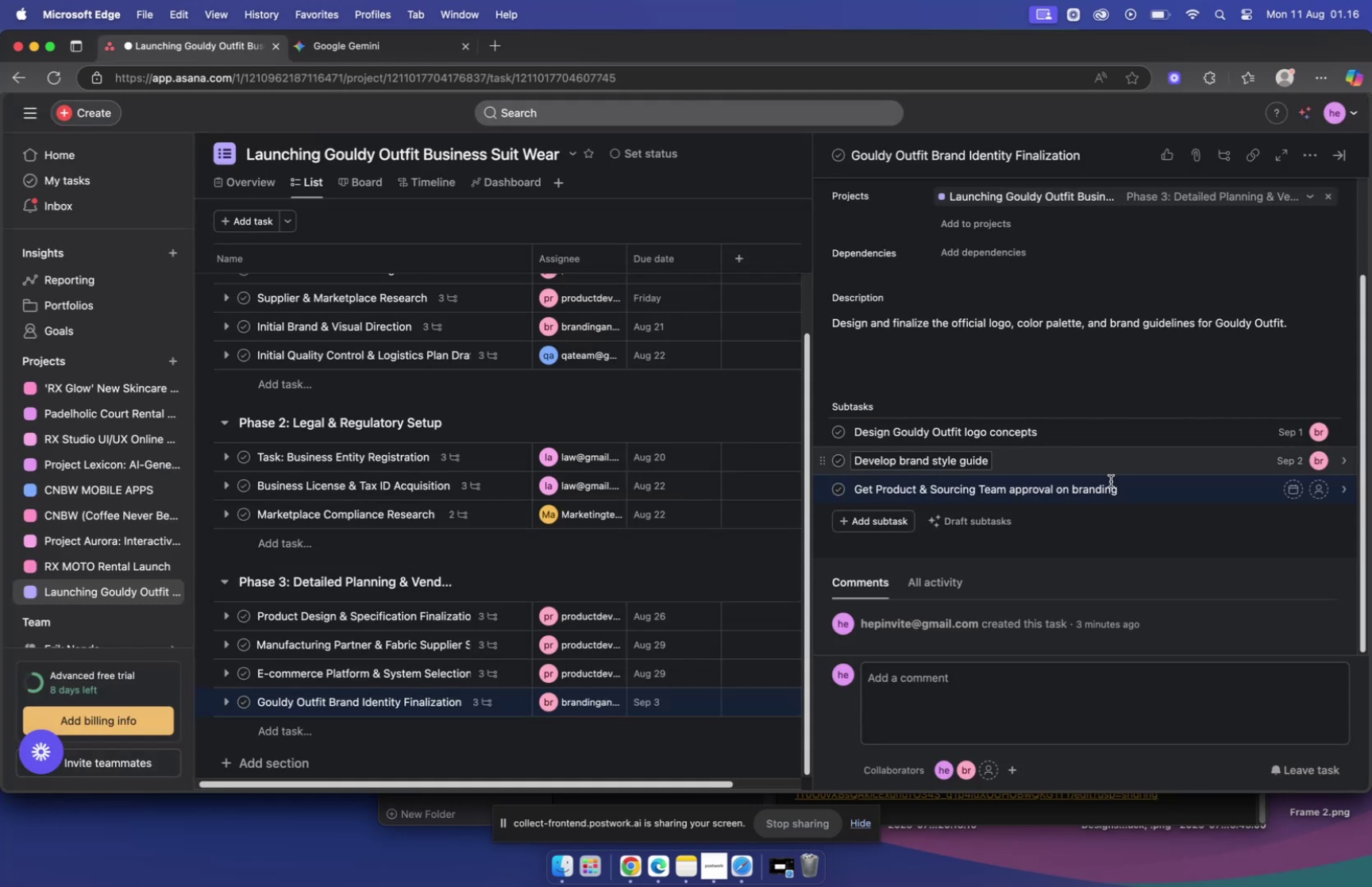 
mouse_move([1274, 473])
 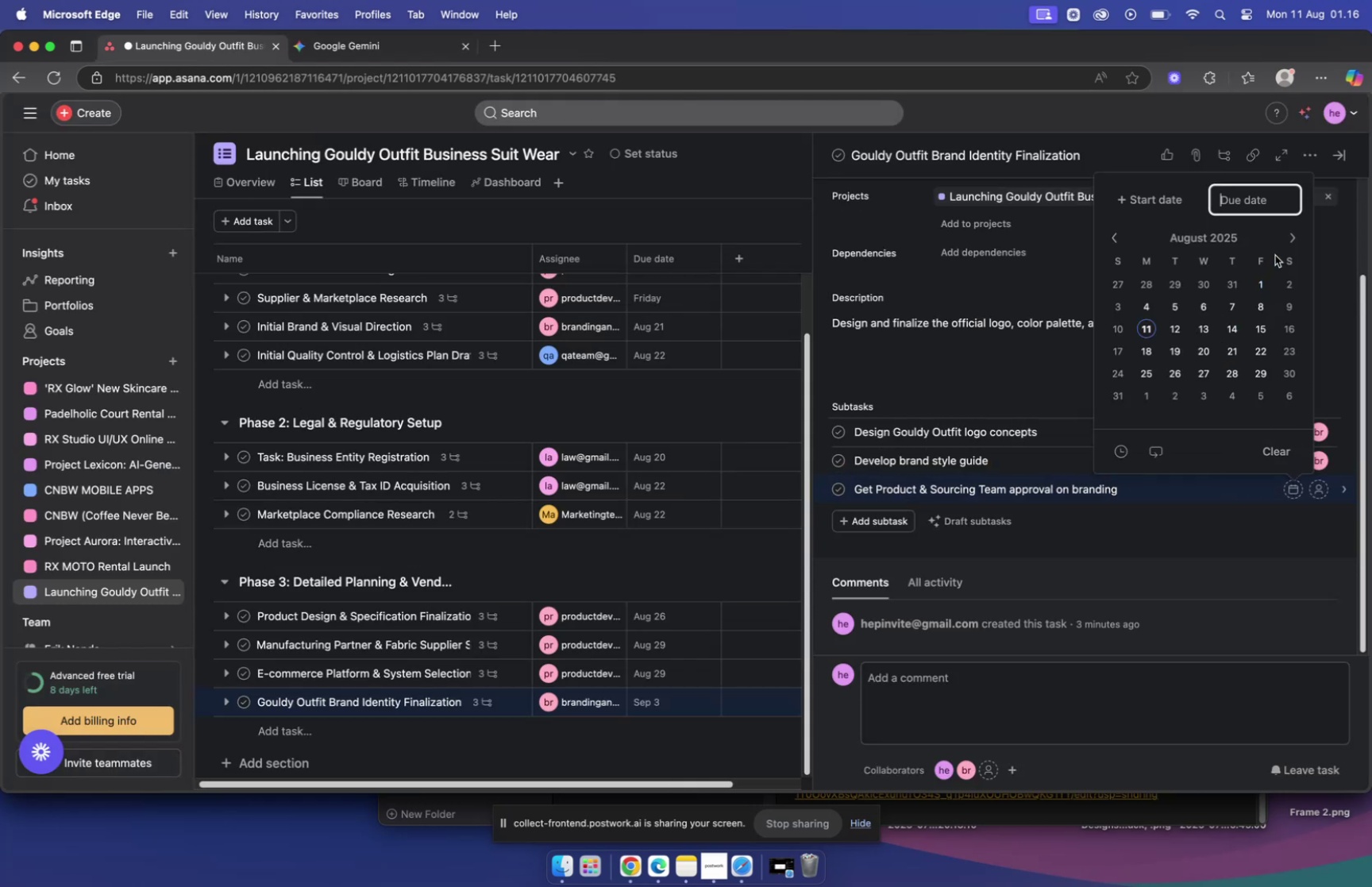 
left_click([1288, 241])
 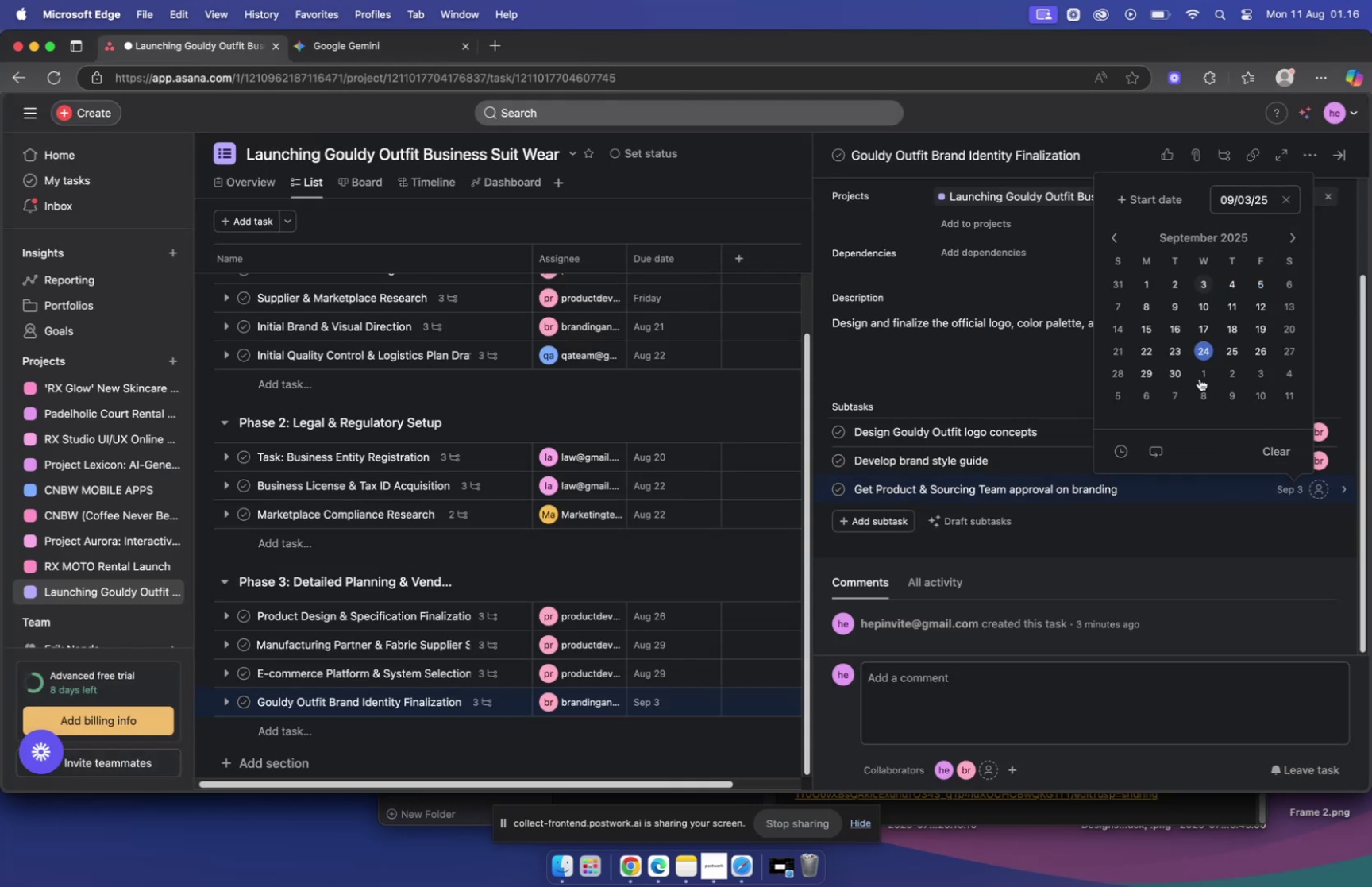 
left_click([1174, 497])
 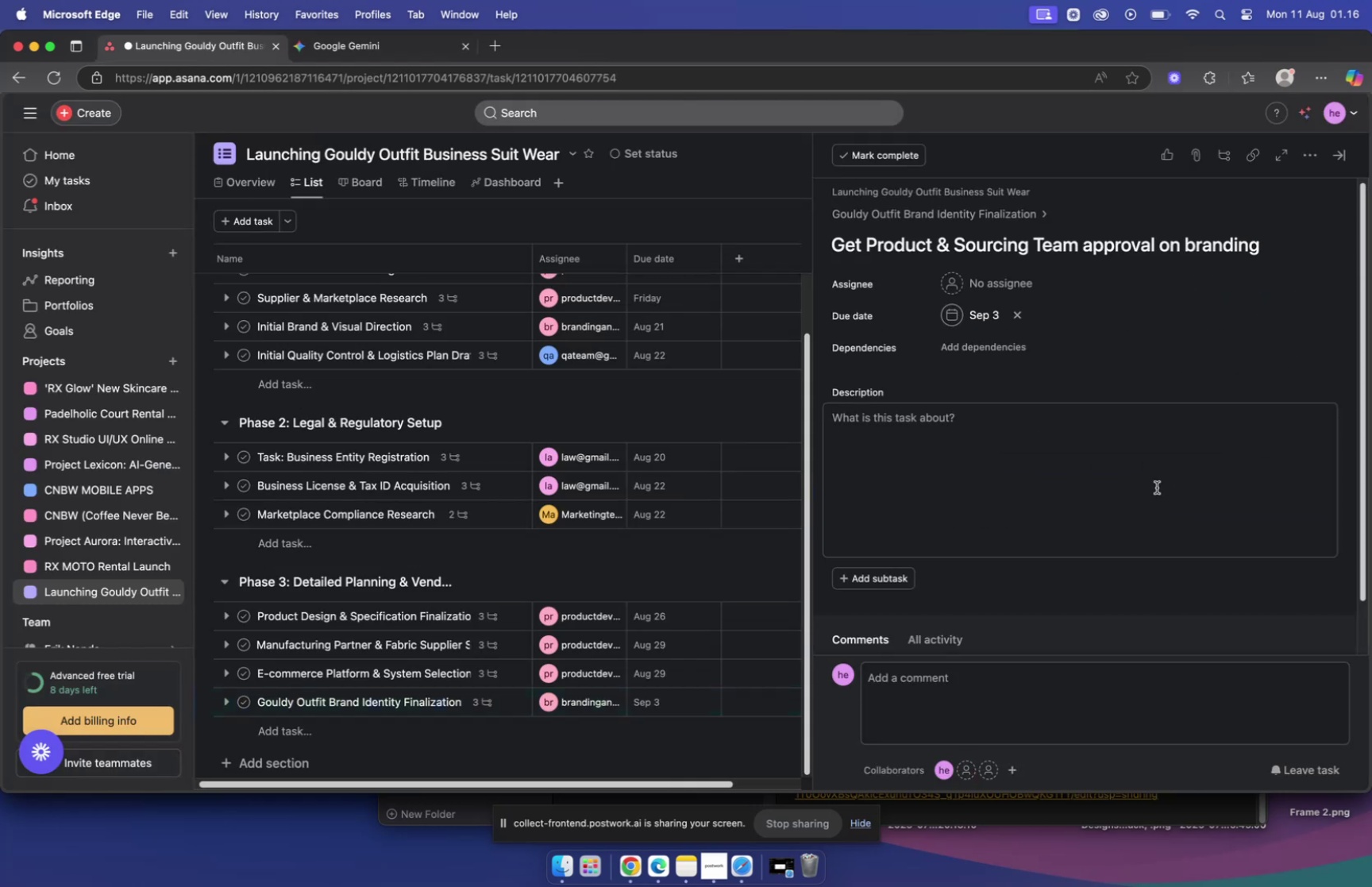 
left_click([989, 423])
 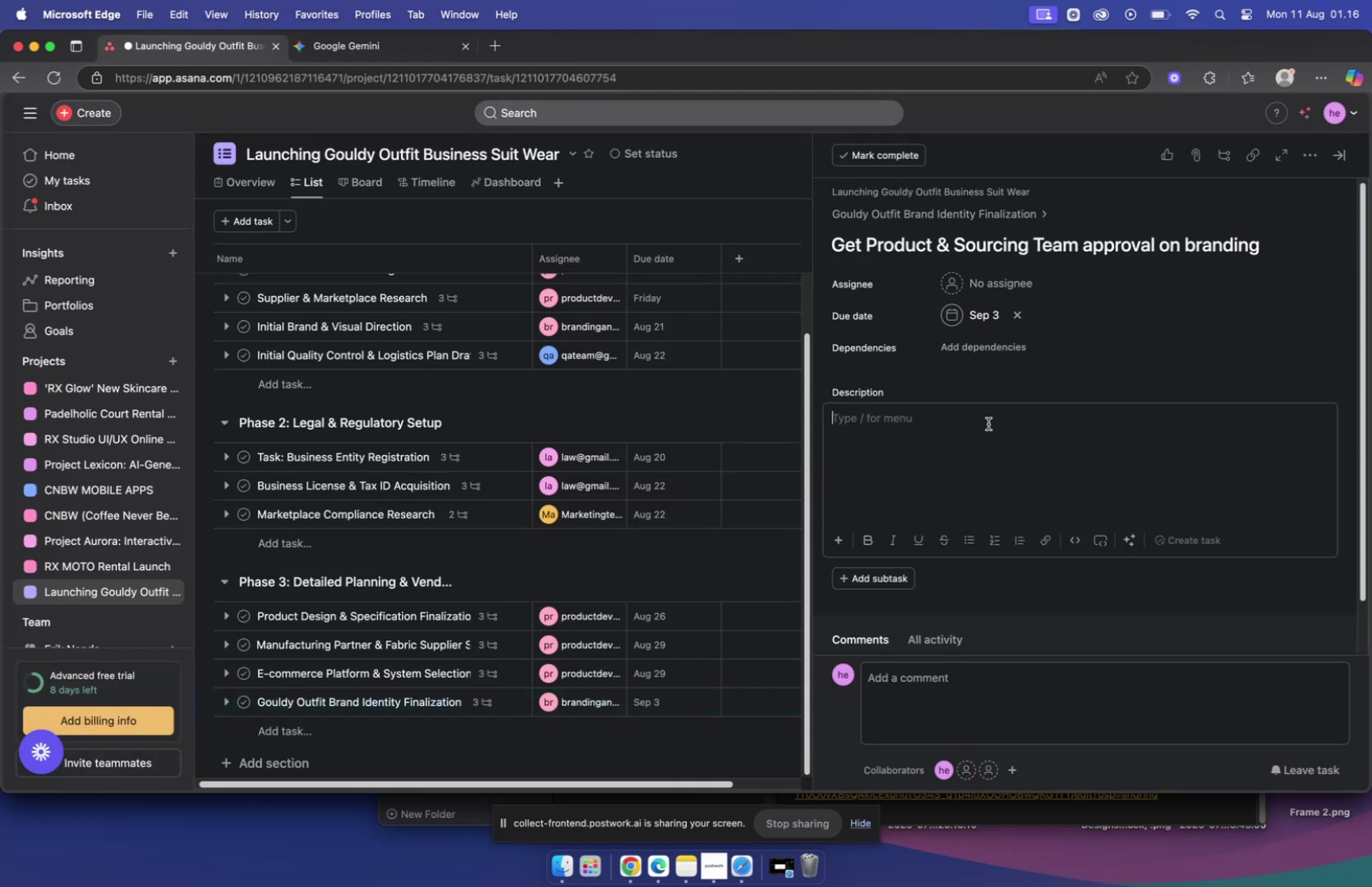 
key(Meta+V)
 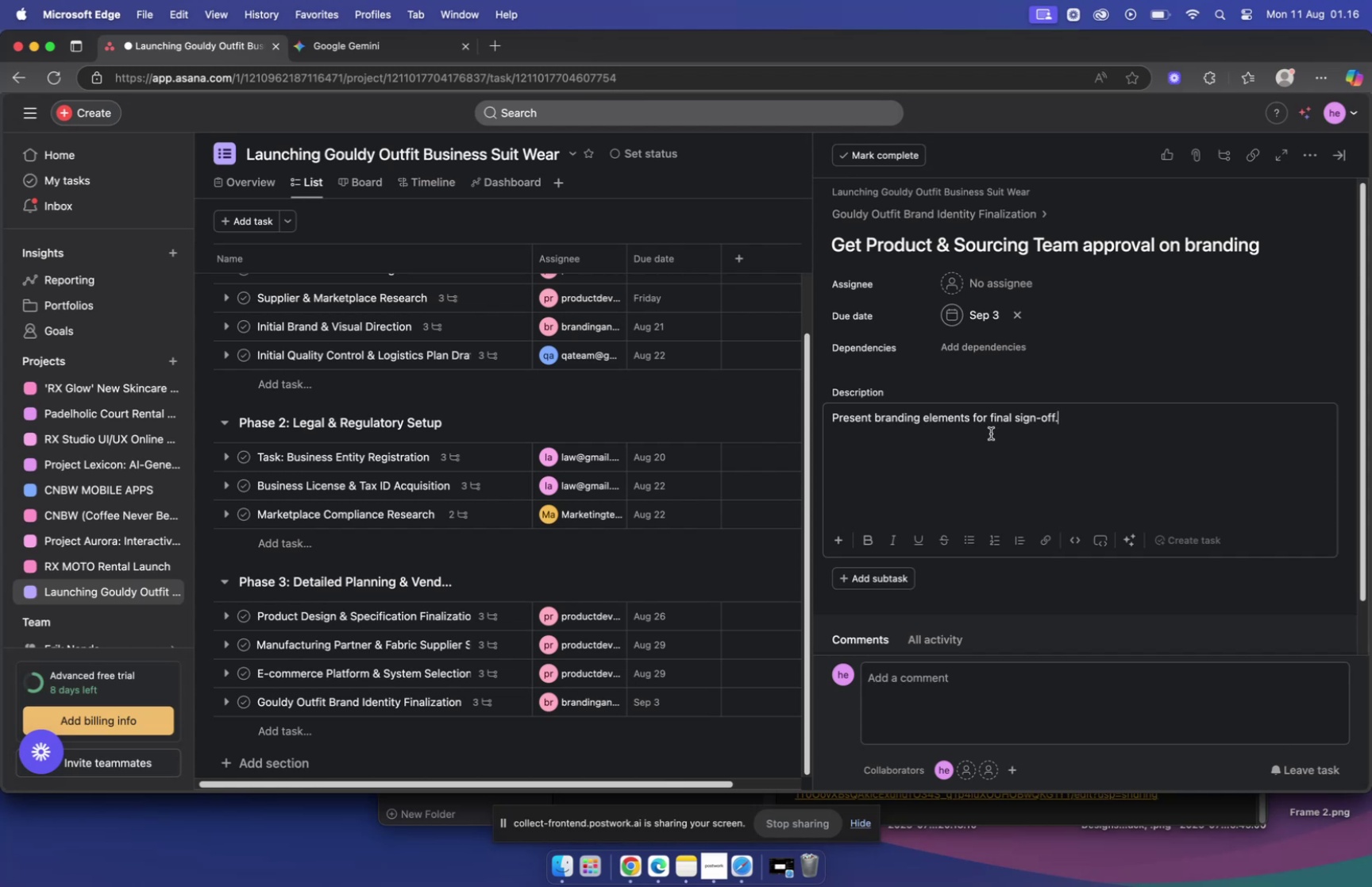 
mouse_move([944, 286])
 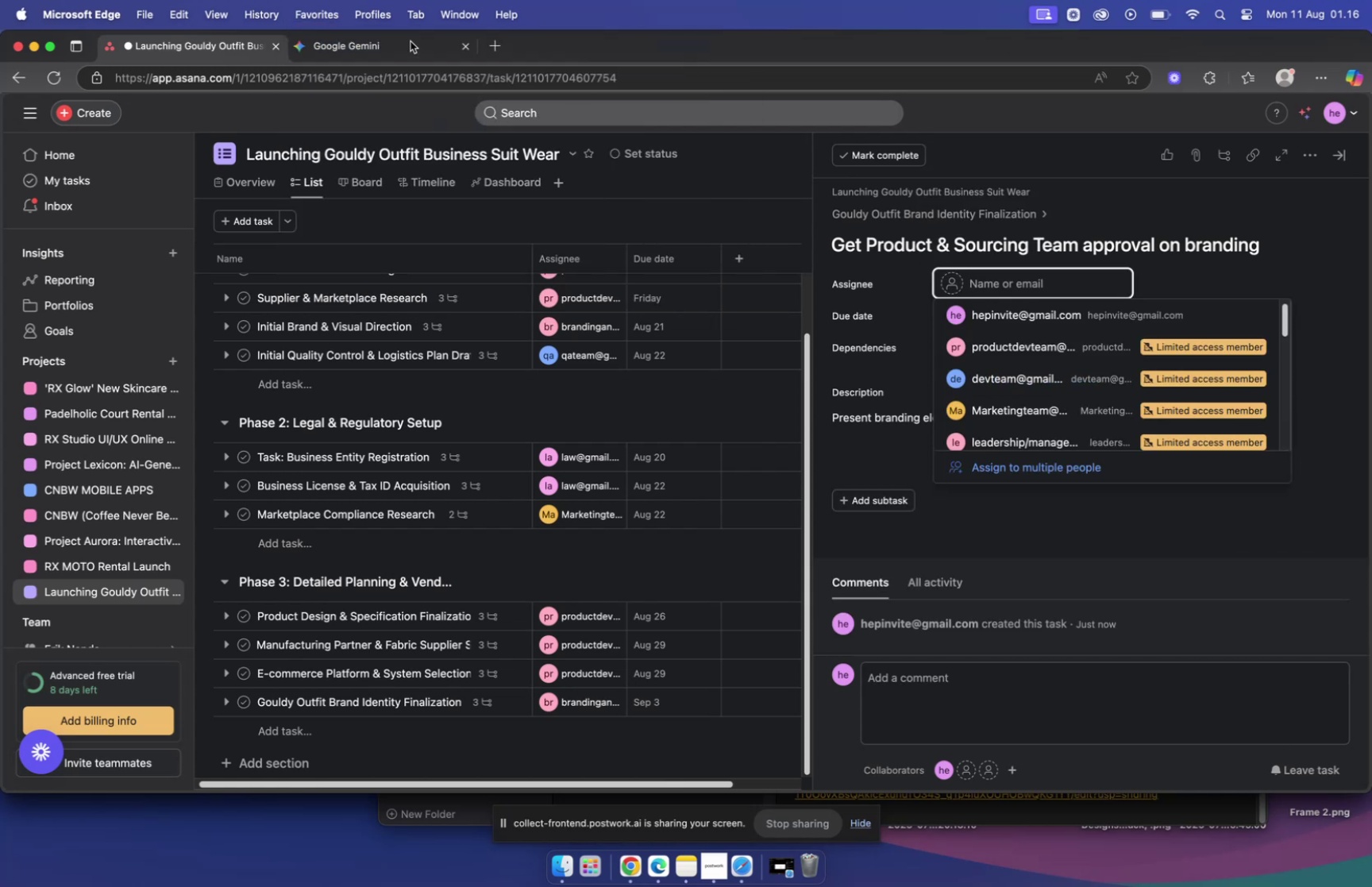 
left_click([413, 44])
 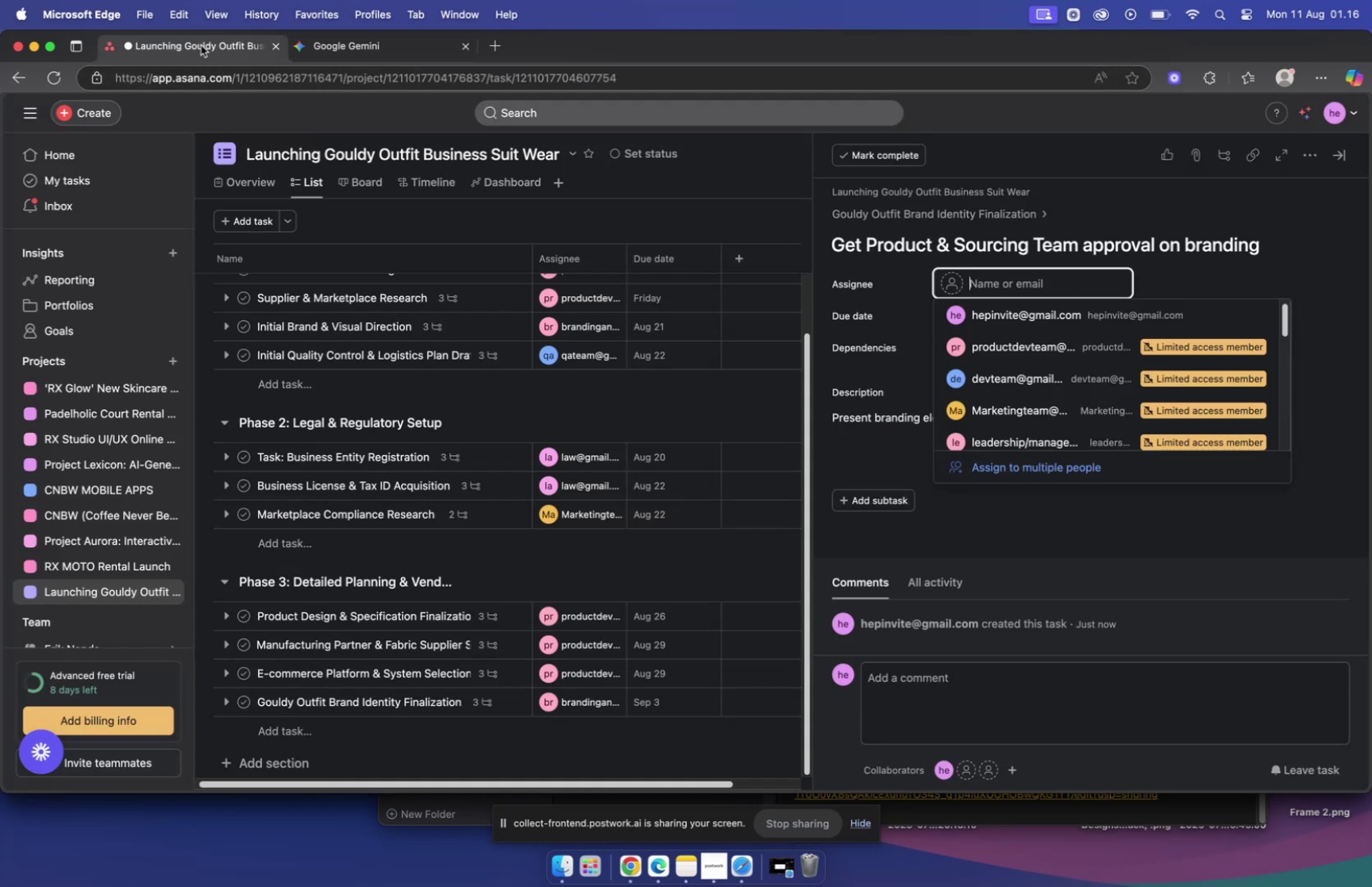 
wait(14.47)
 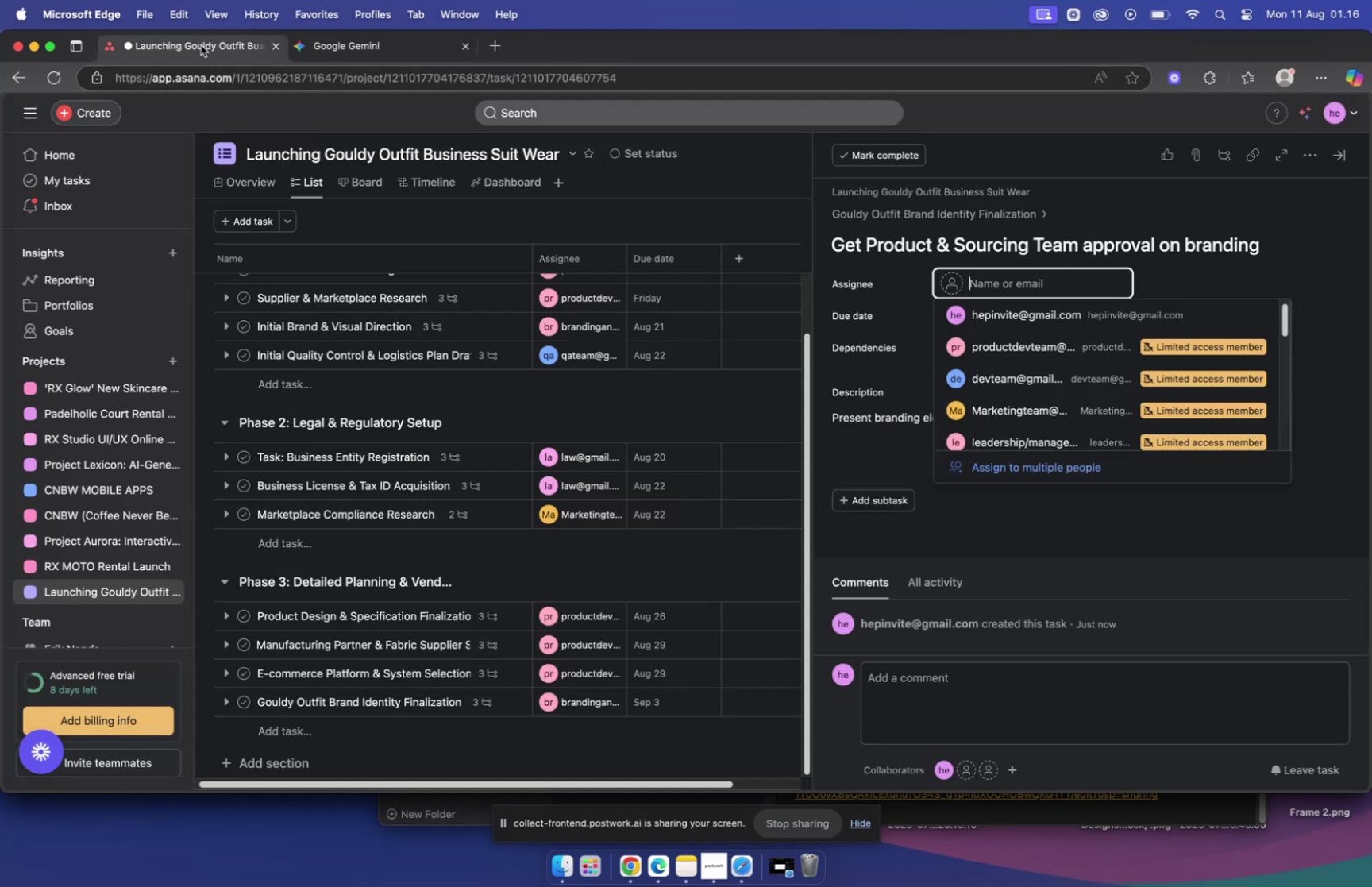 
type(bra)
 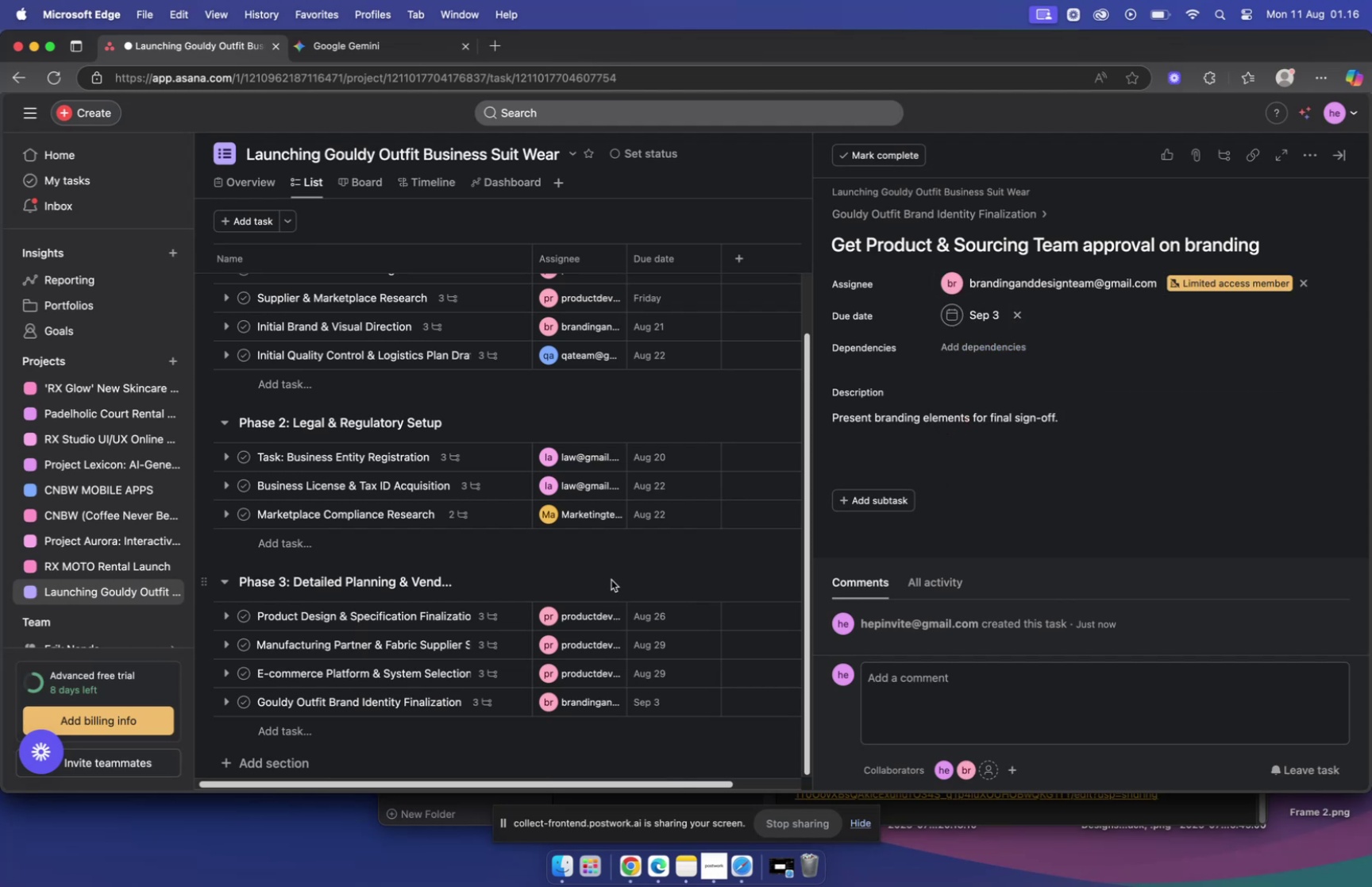 
left_click([334, 739])
 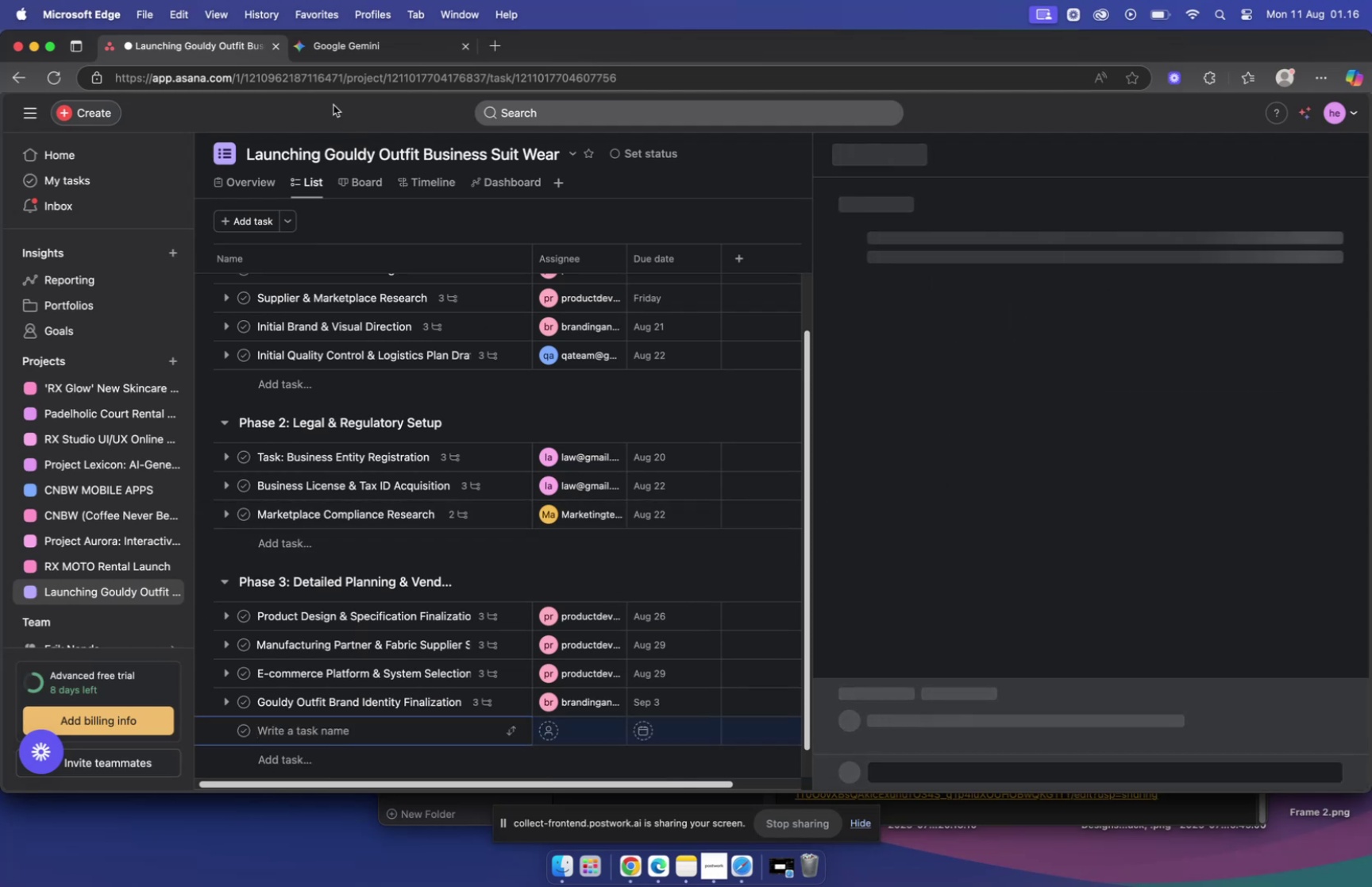 
left_click([376, 35])
 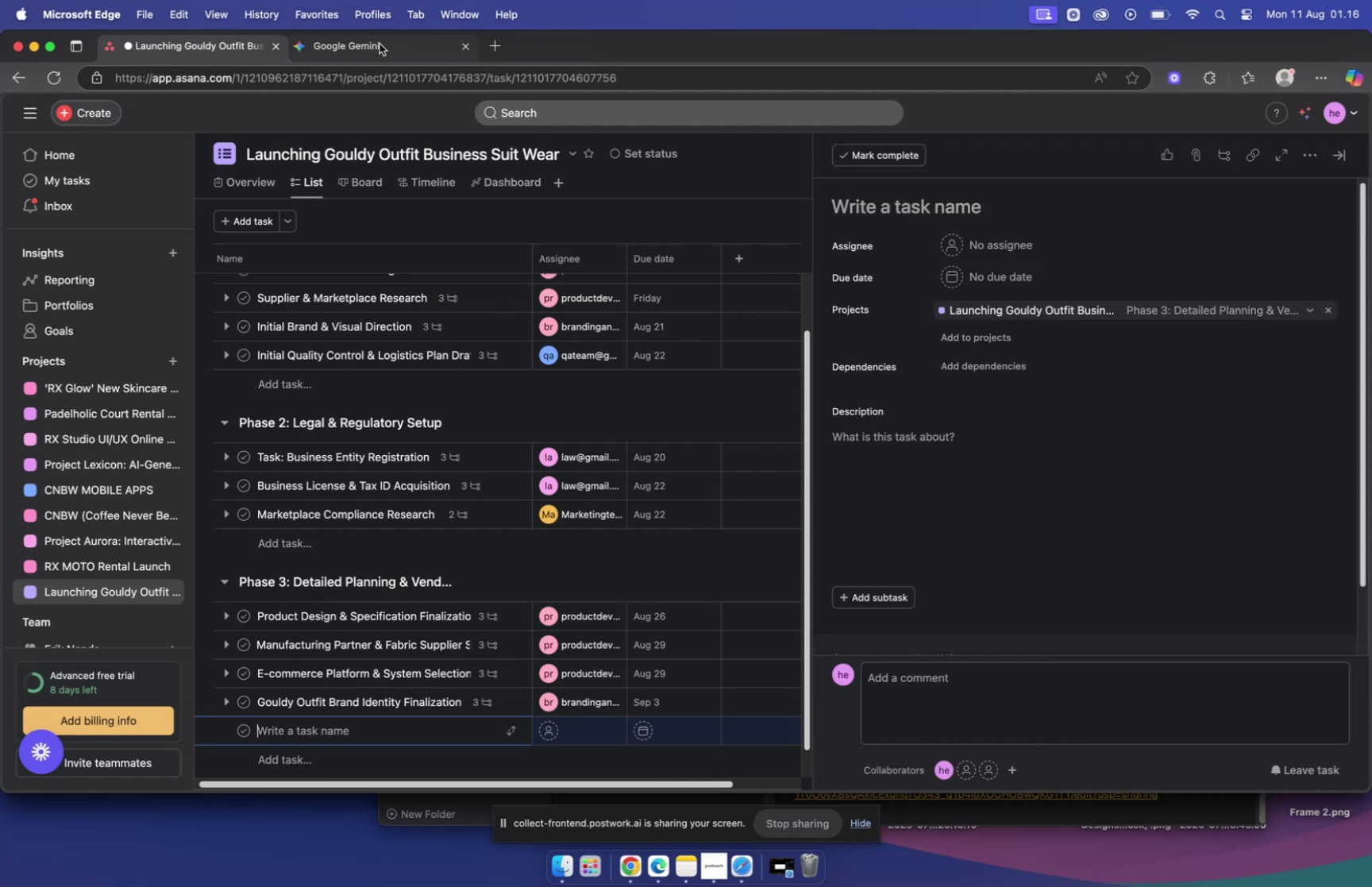 
left_click([380, 44])
 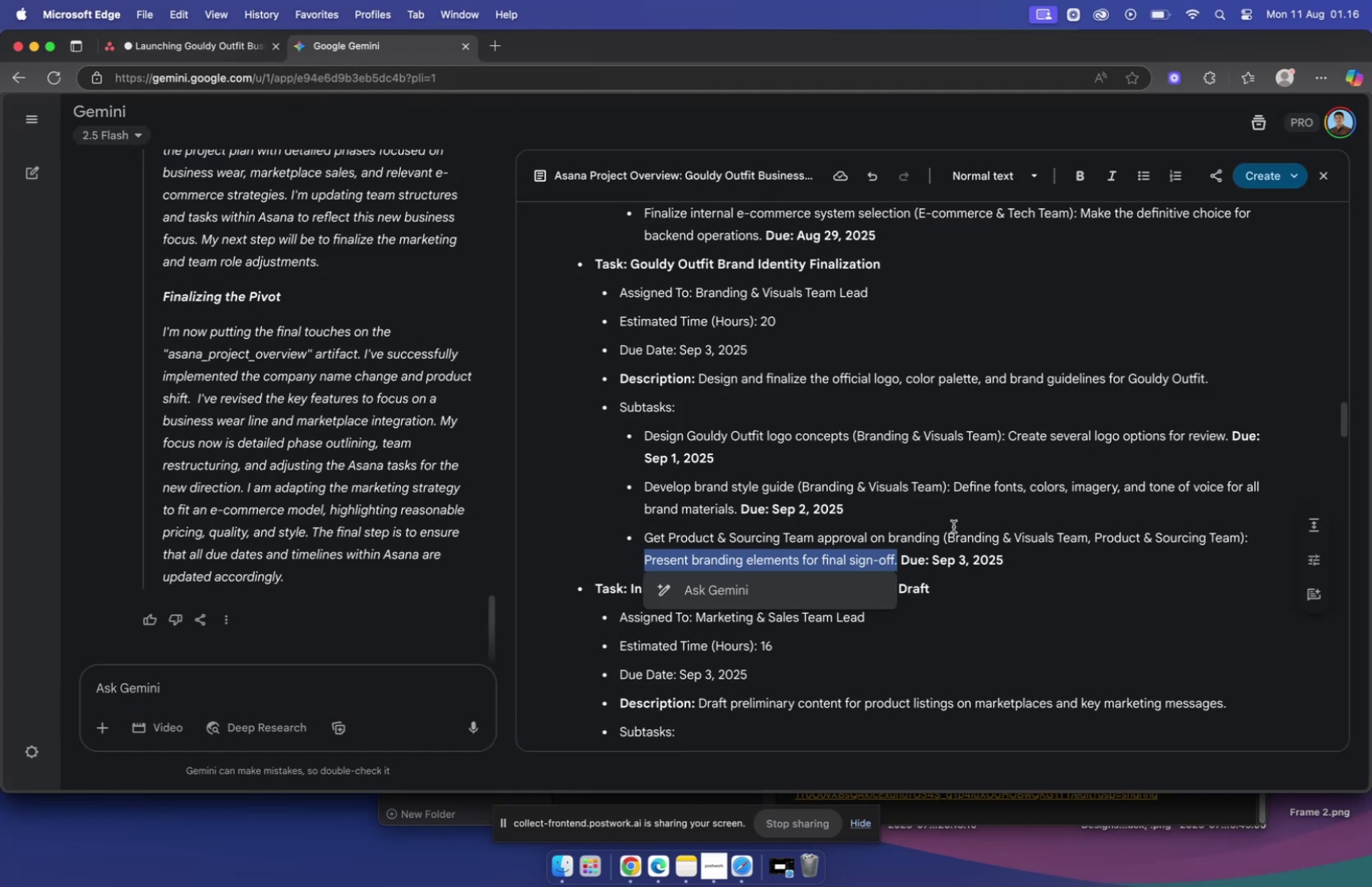 
scroll: coordinate [951, 528], scroll_direction: down, amount: 14.0
 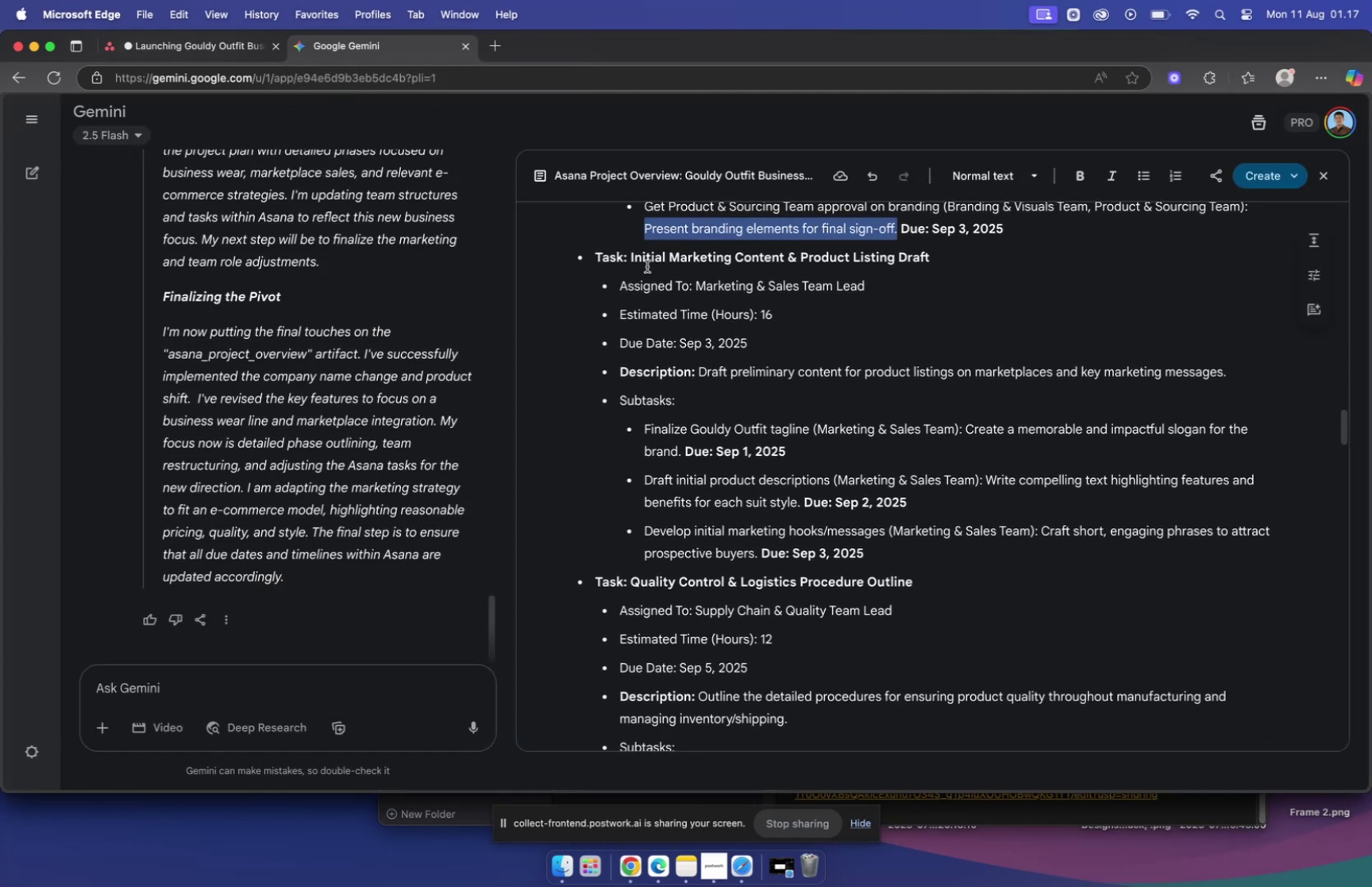 
left_click_drag(start_coordinate=[633, 256], to_coordinate=[795, 260])
 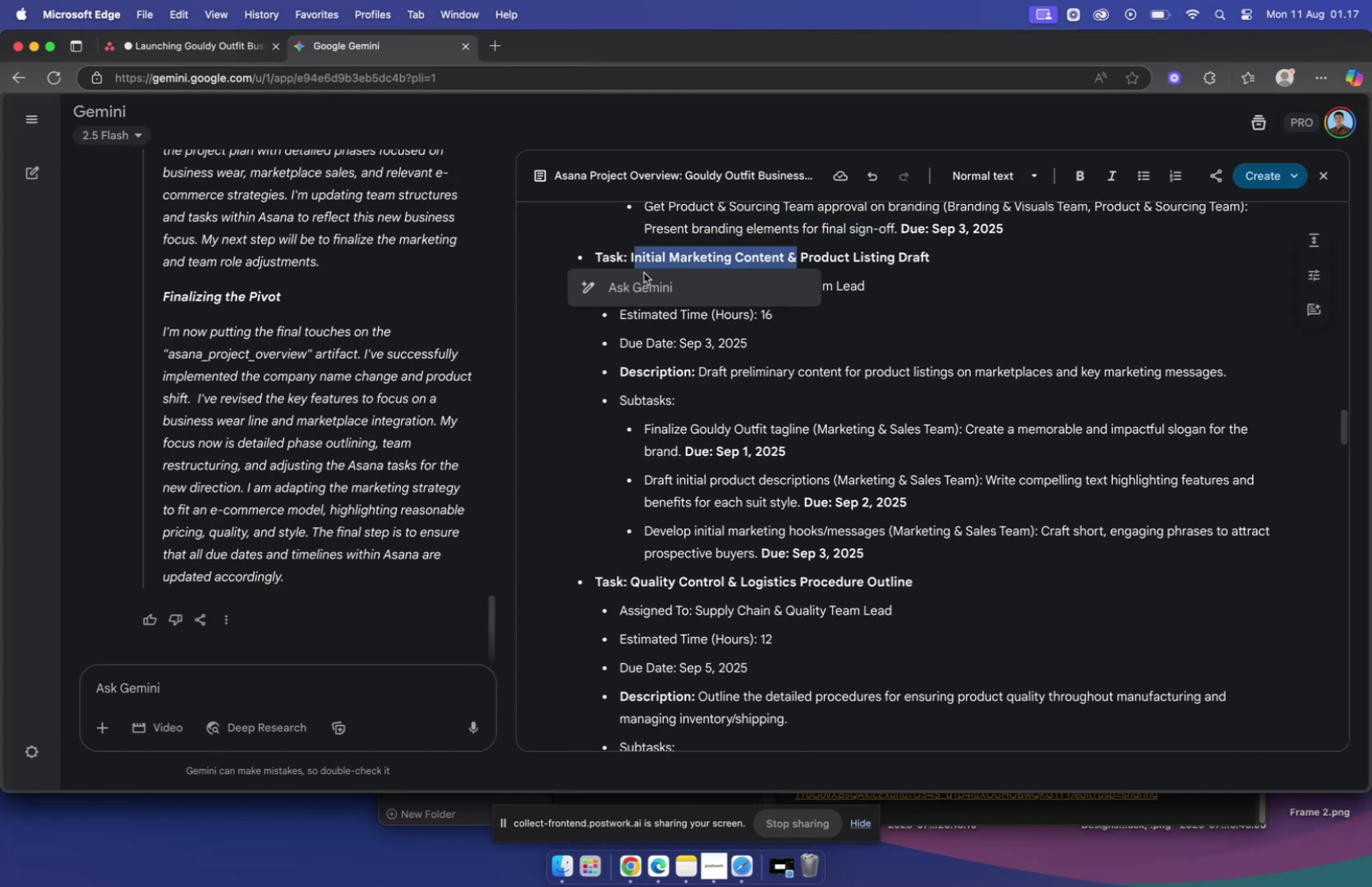 
left_click_drag(start_coordinate=[630, 256], to_coordinate=[1032, 263])
 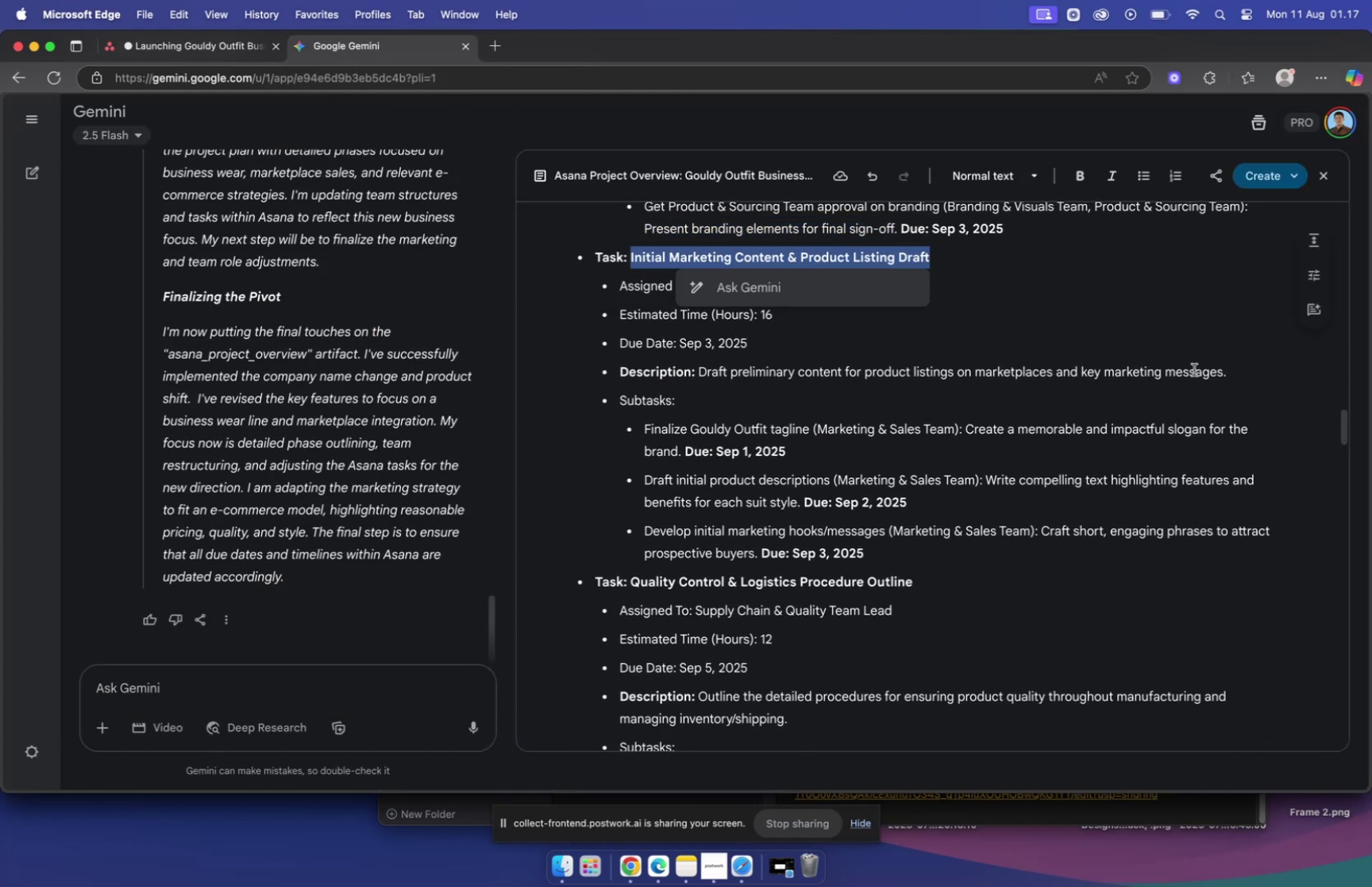 
key(Meta+C)
 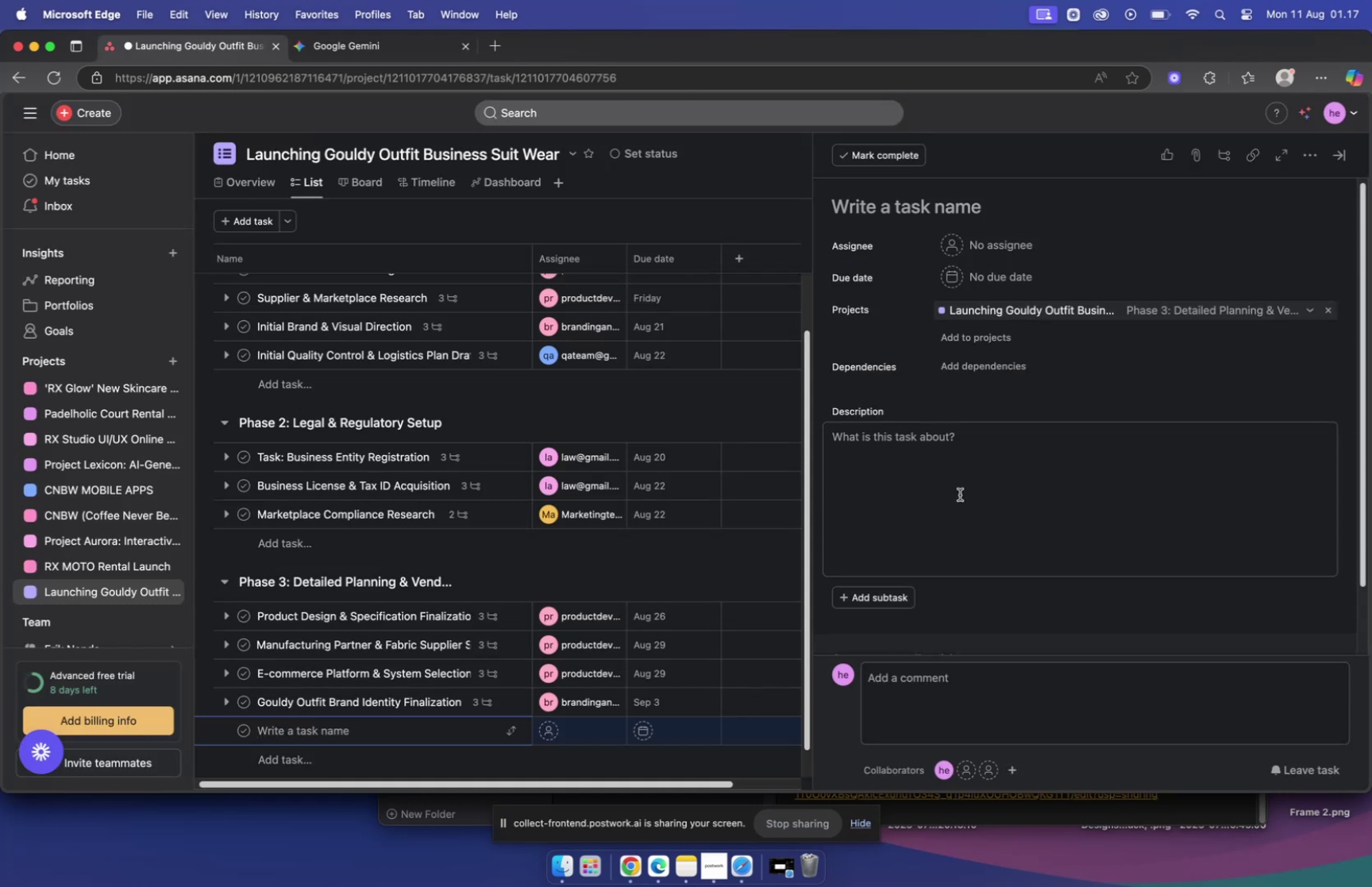 
key(Meta+V)
 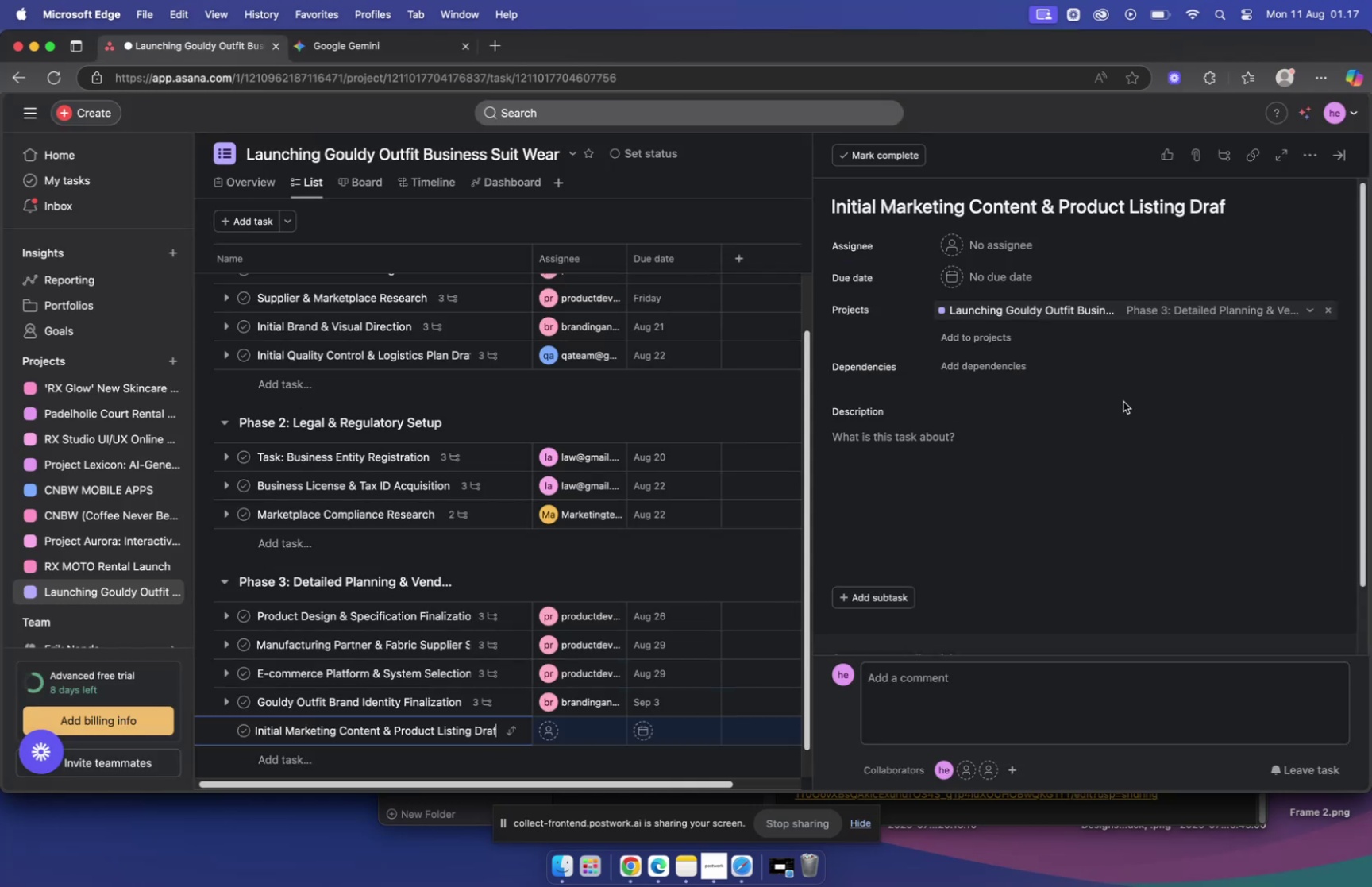 
wait(5.97)
 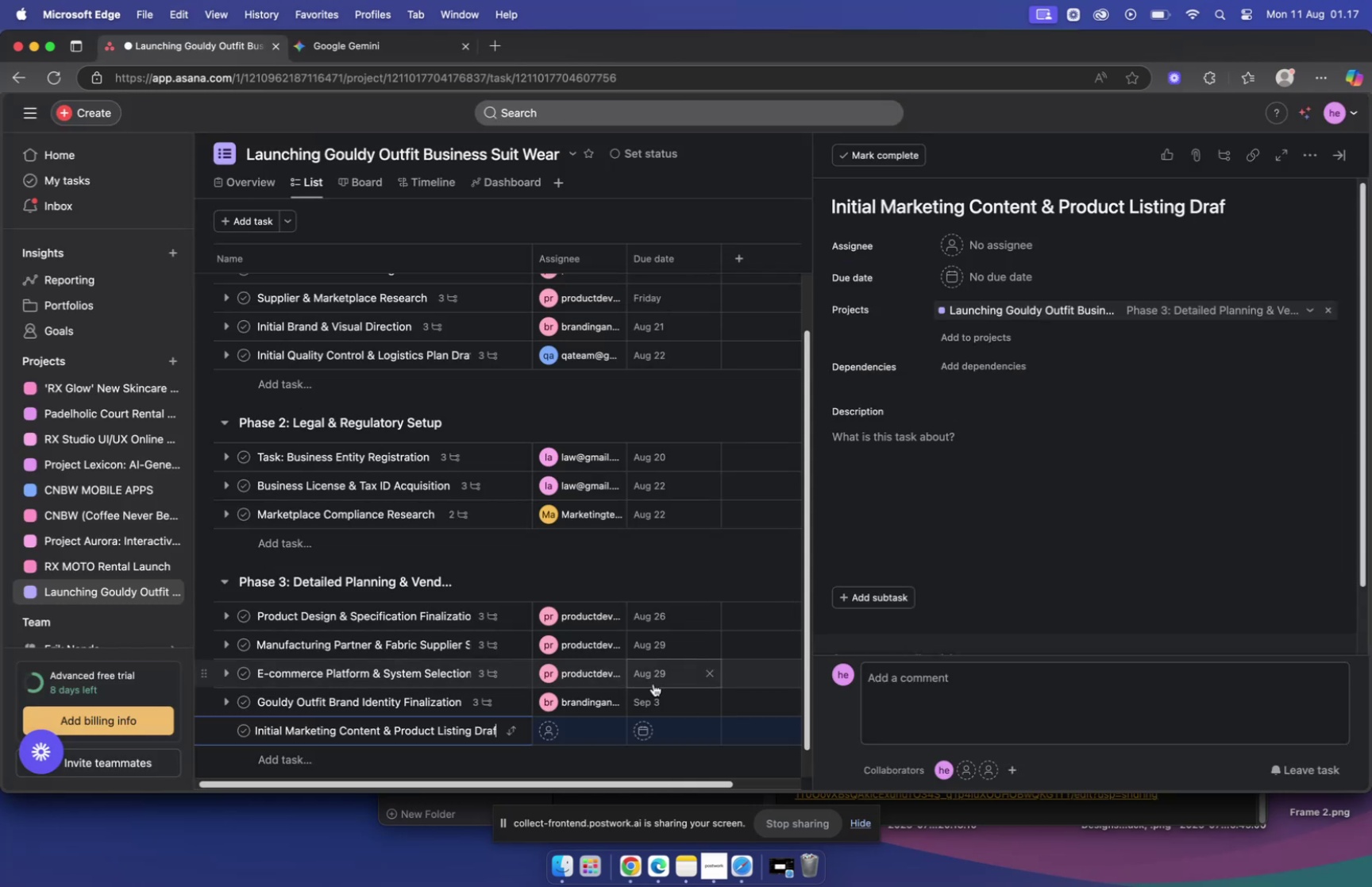 
left_click([380, 48])
 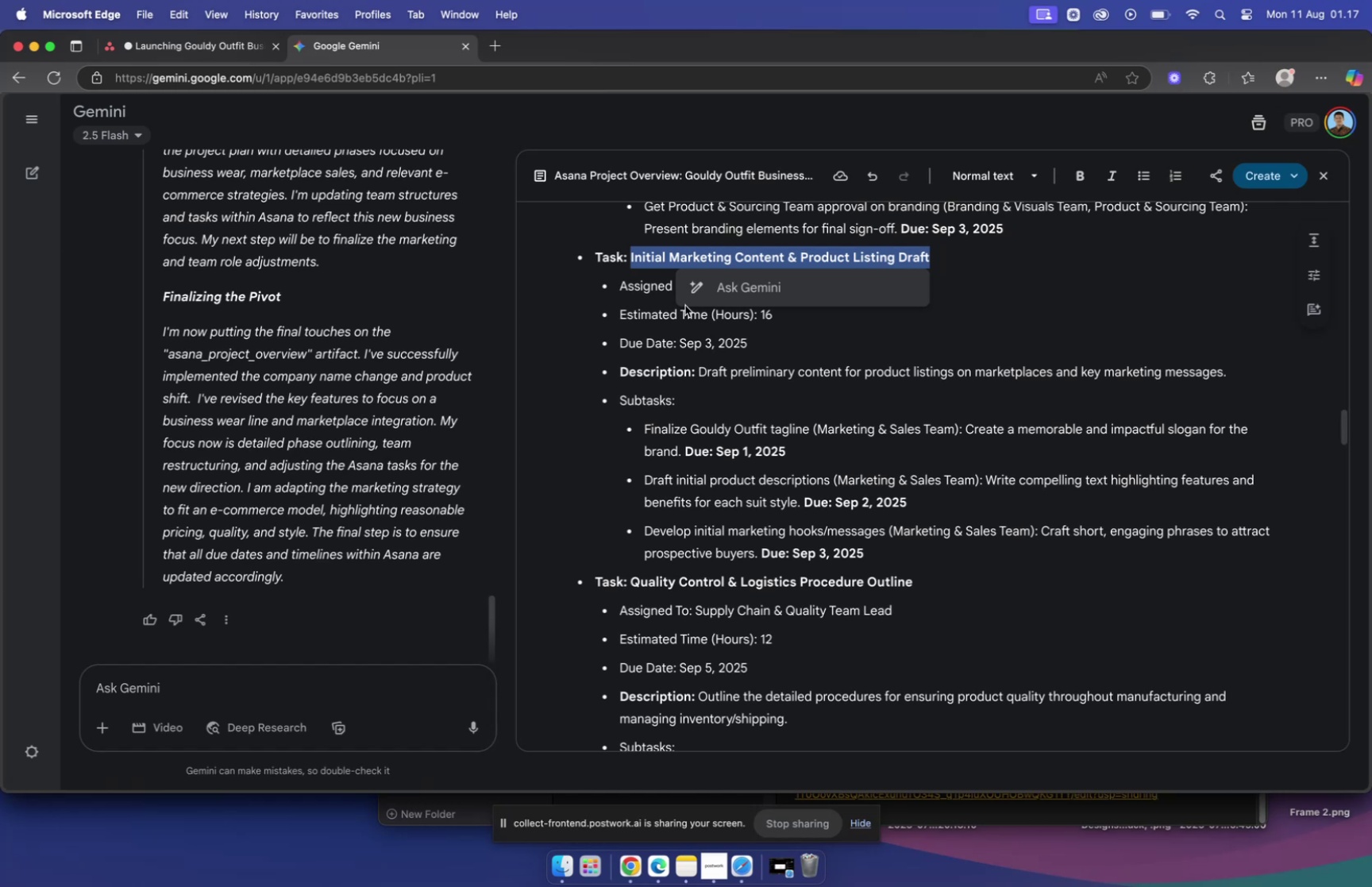 
left_click([860, 326])
 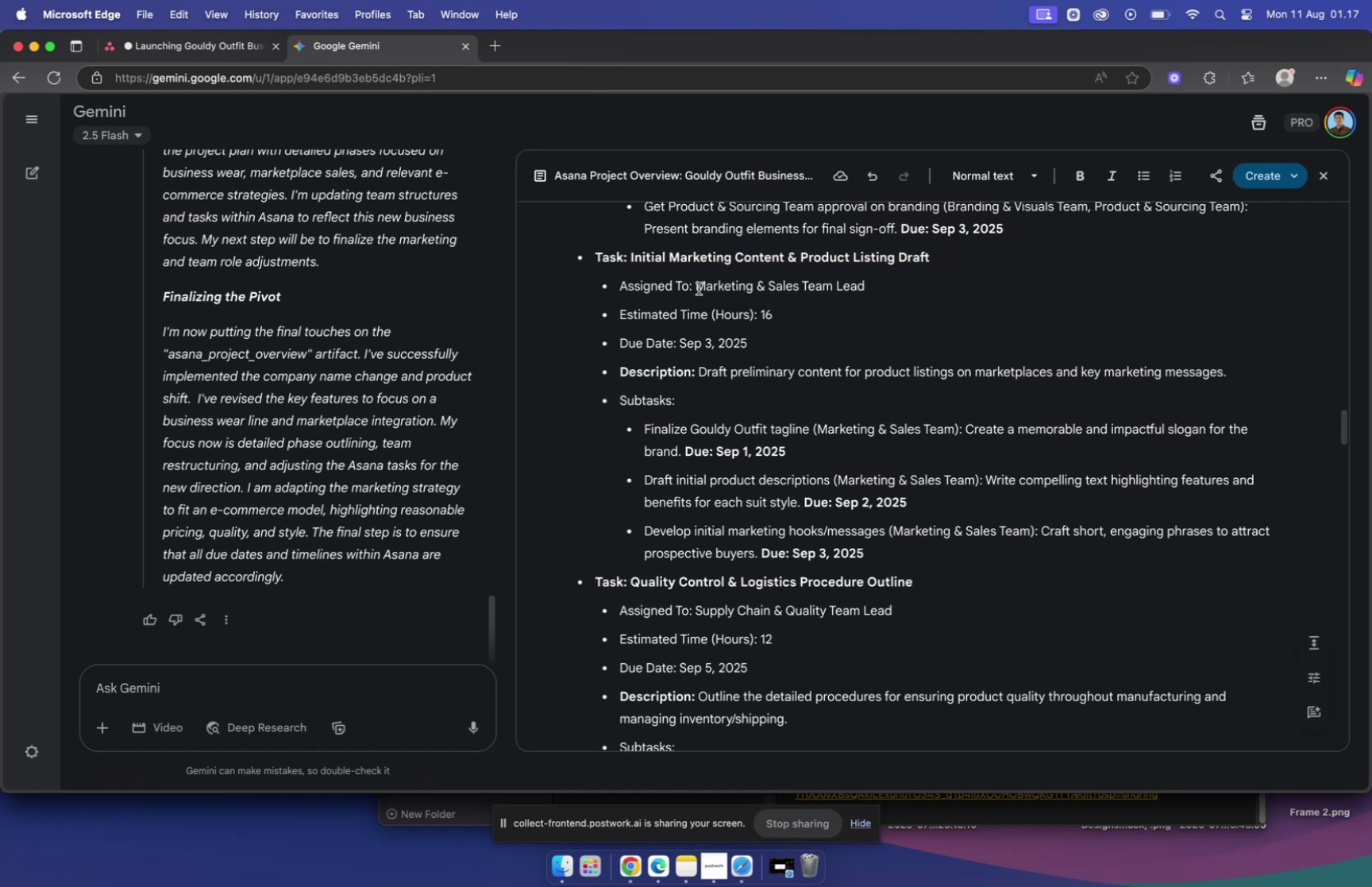 
left_click_drag(start_coordinate=[697, 286], to_coordinate=[966, 289])
 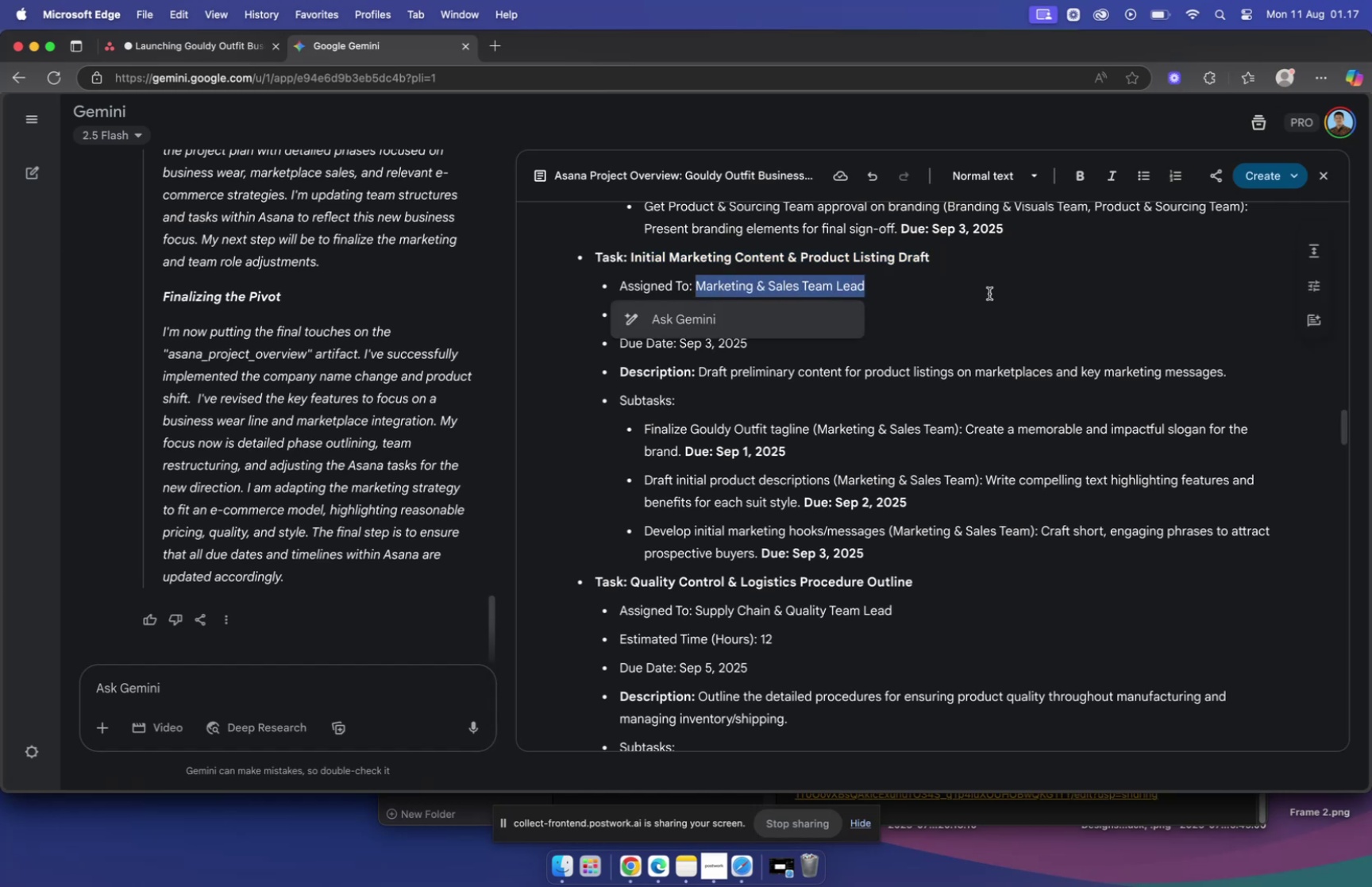 
key(Meta+C)
 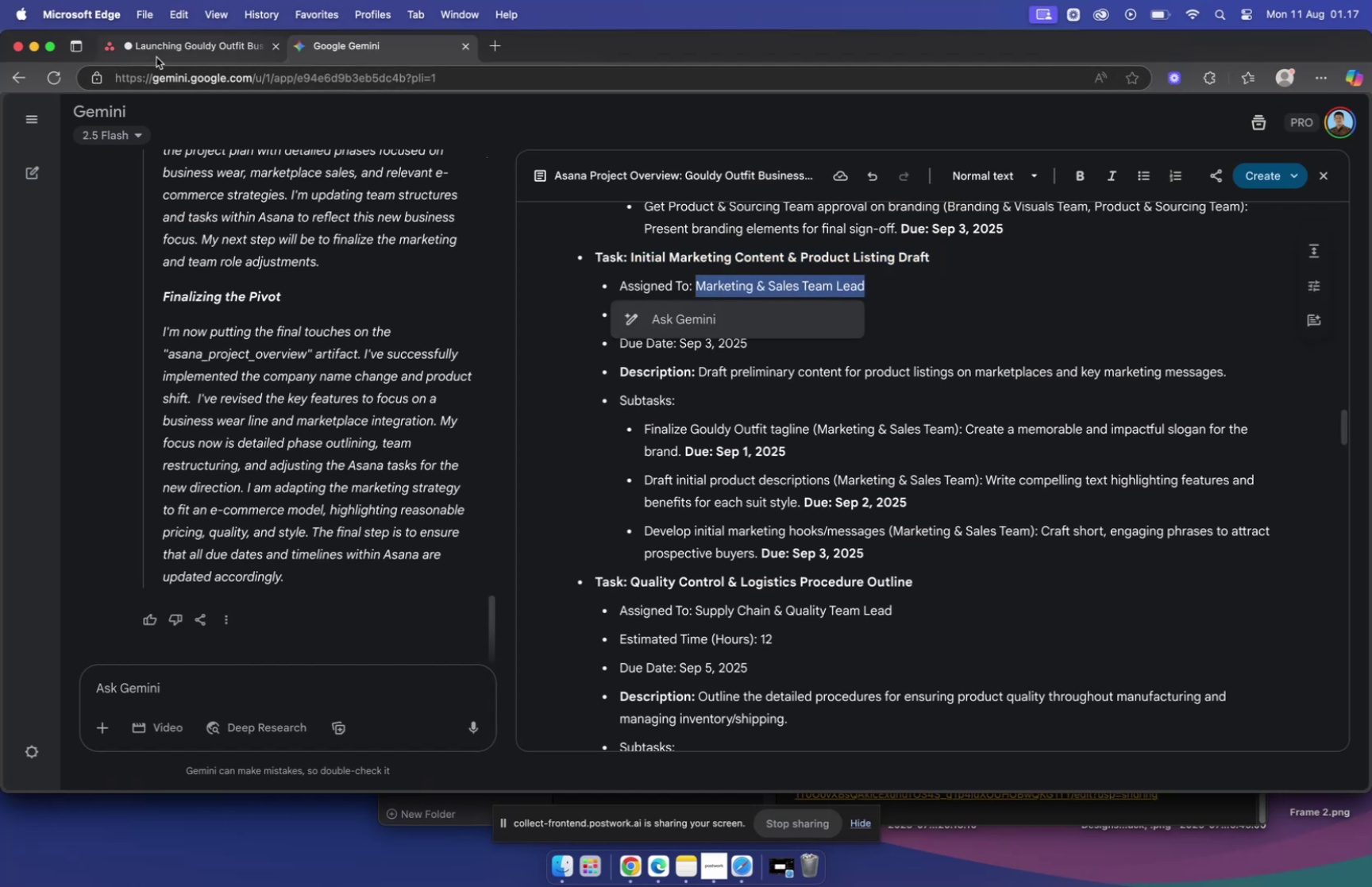 
left_click([195, 40])
 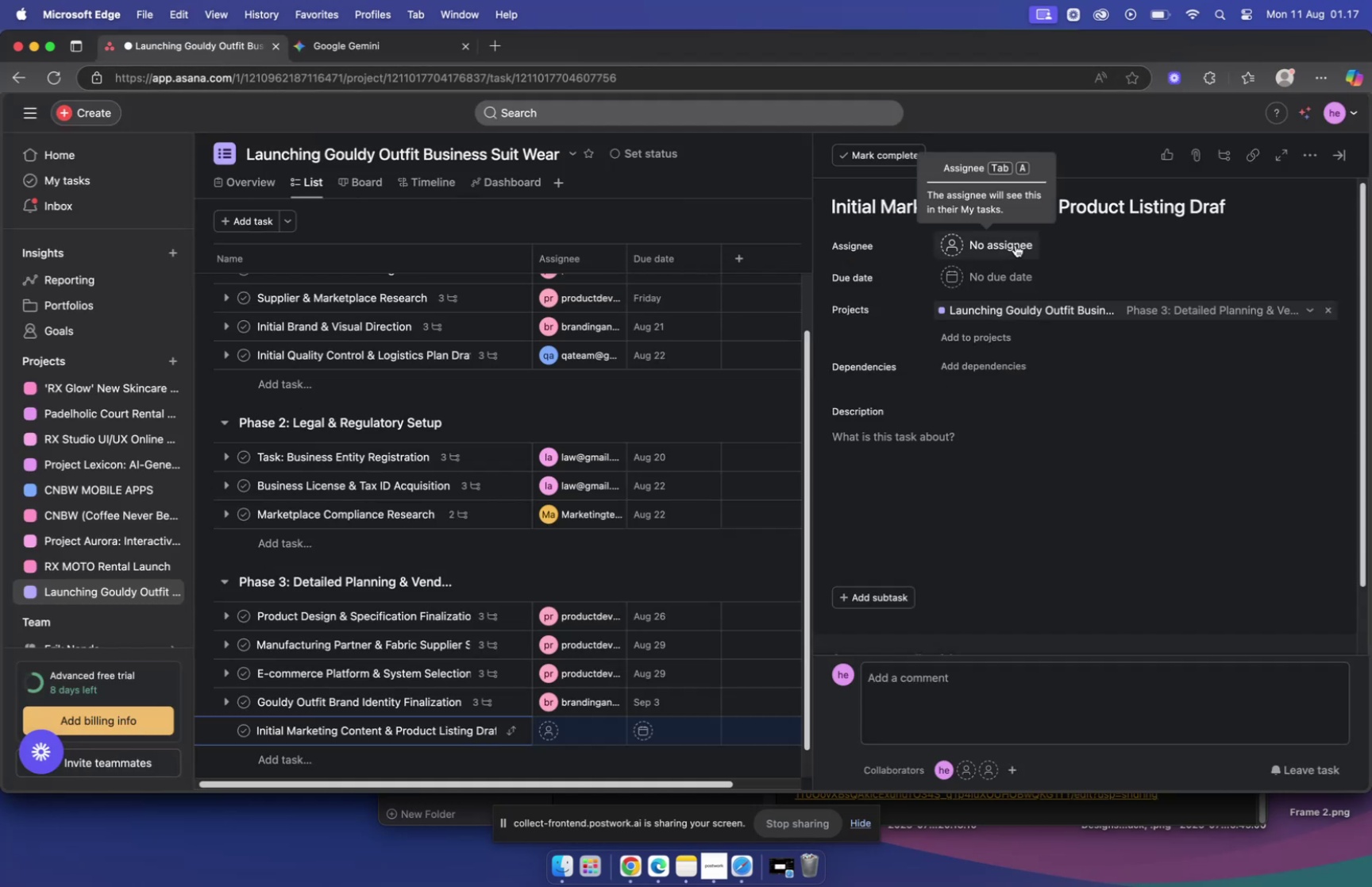 
left_click([1016, 245])
 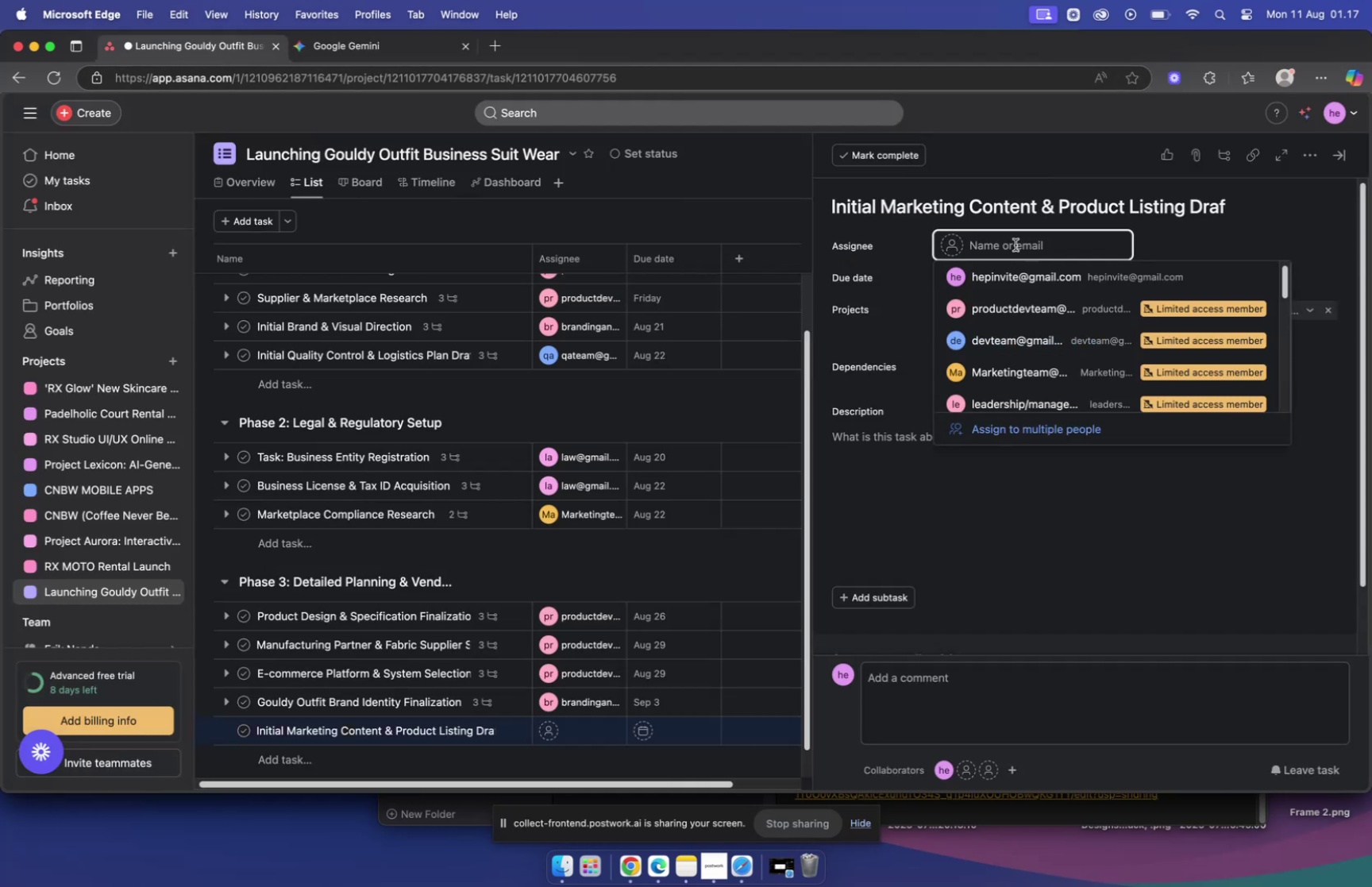 
hold_key(key=CommandLeft, duration=0.51)
 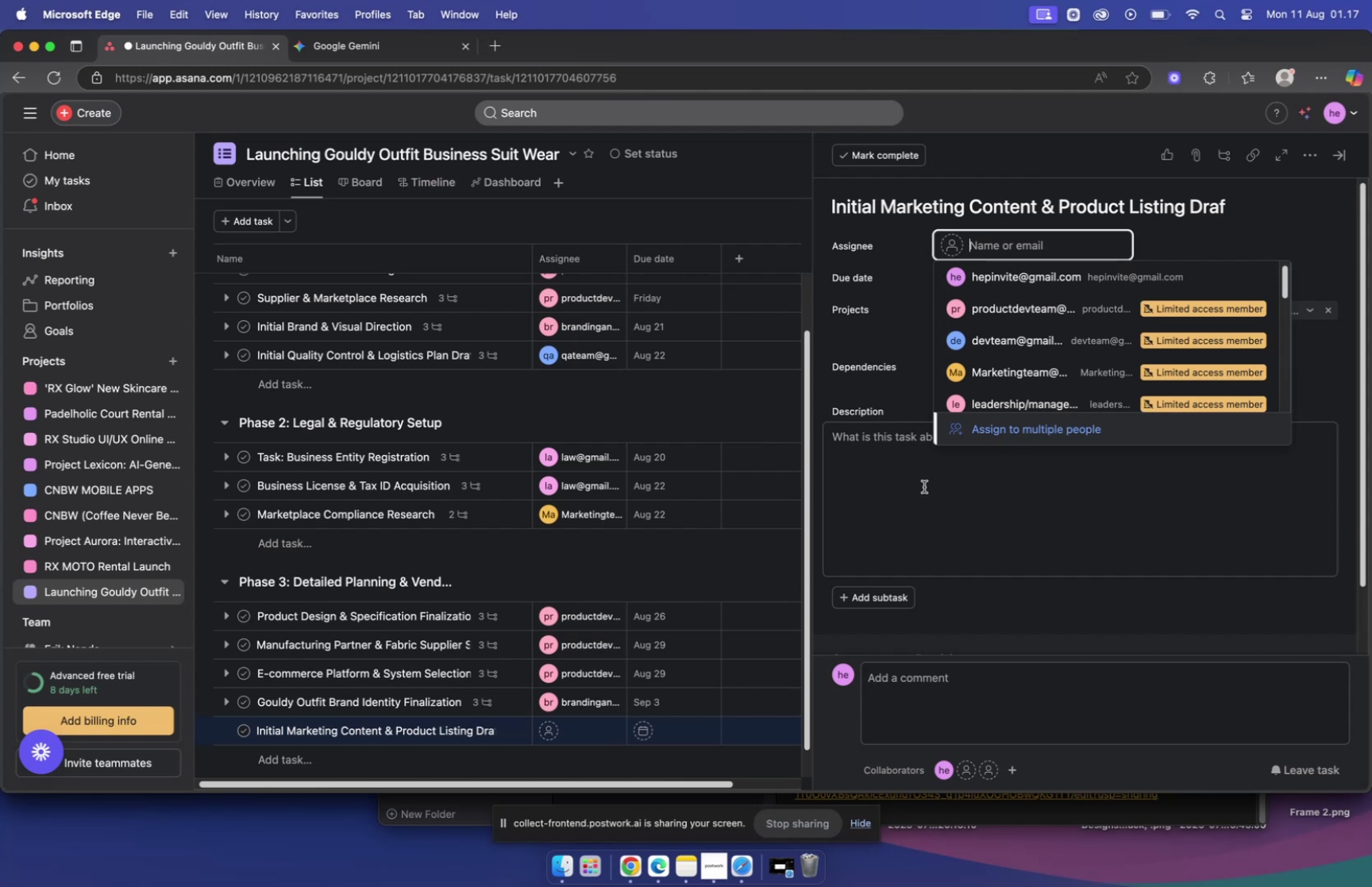 
left_click([923, 490])
 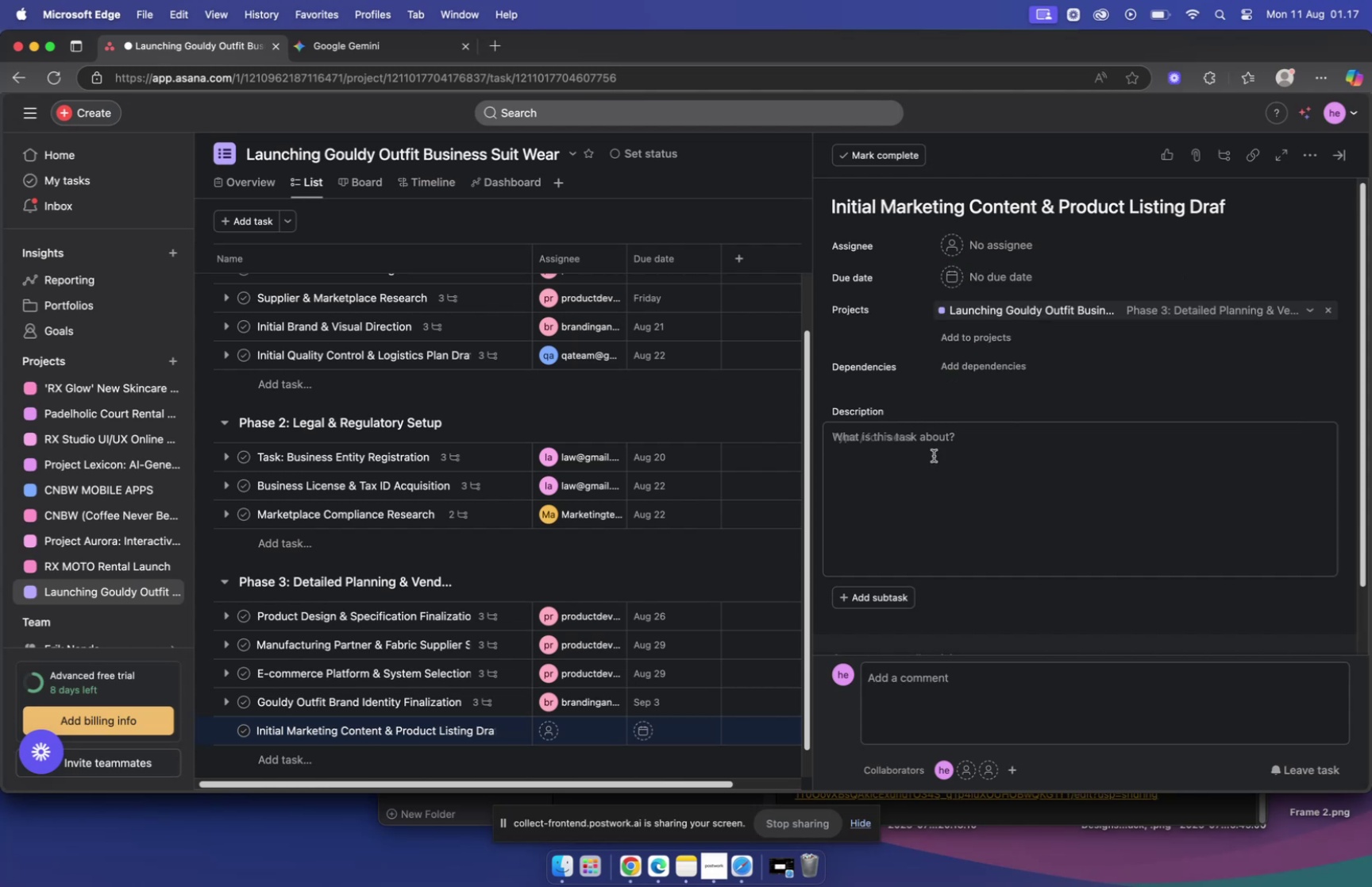 
left_click([935, 453])
 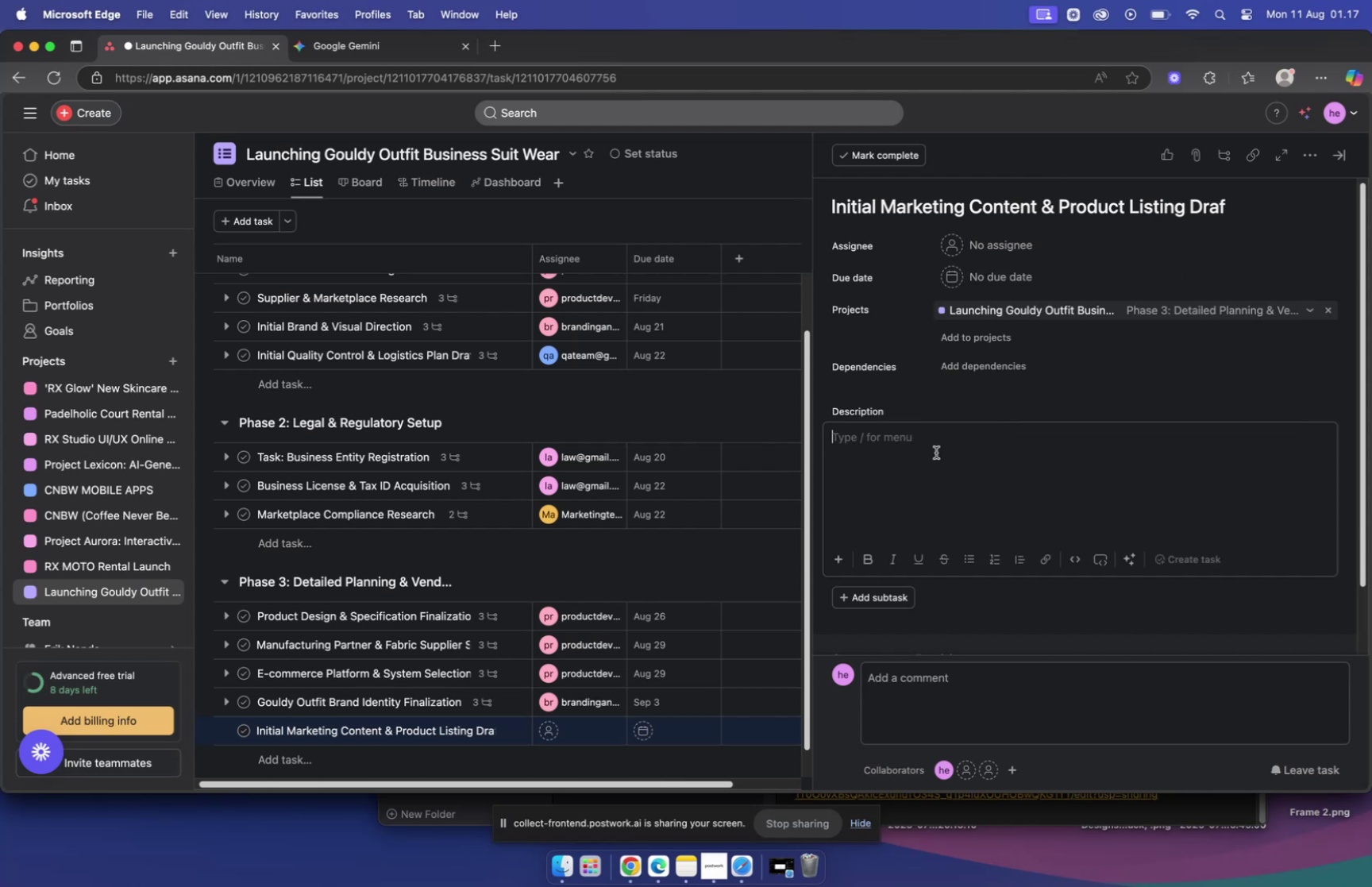 
key(Meta+V)
 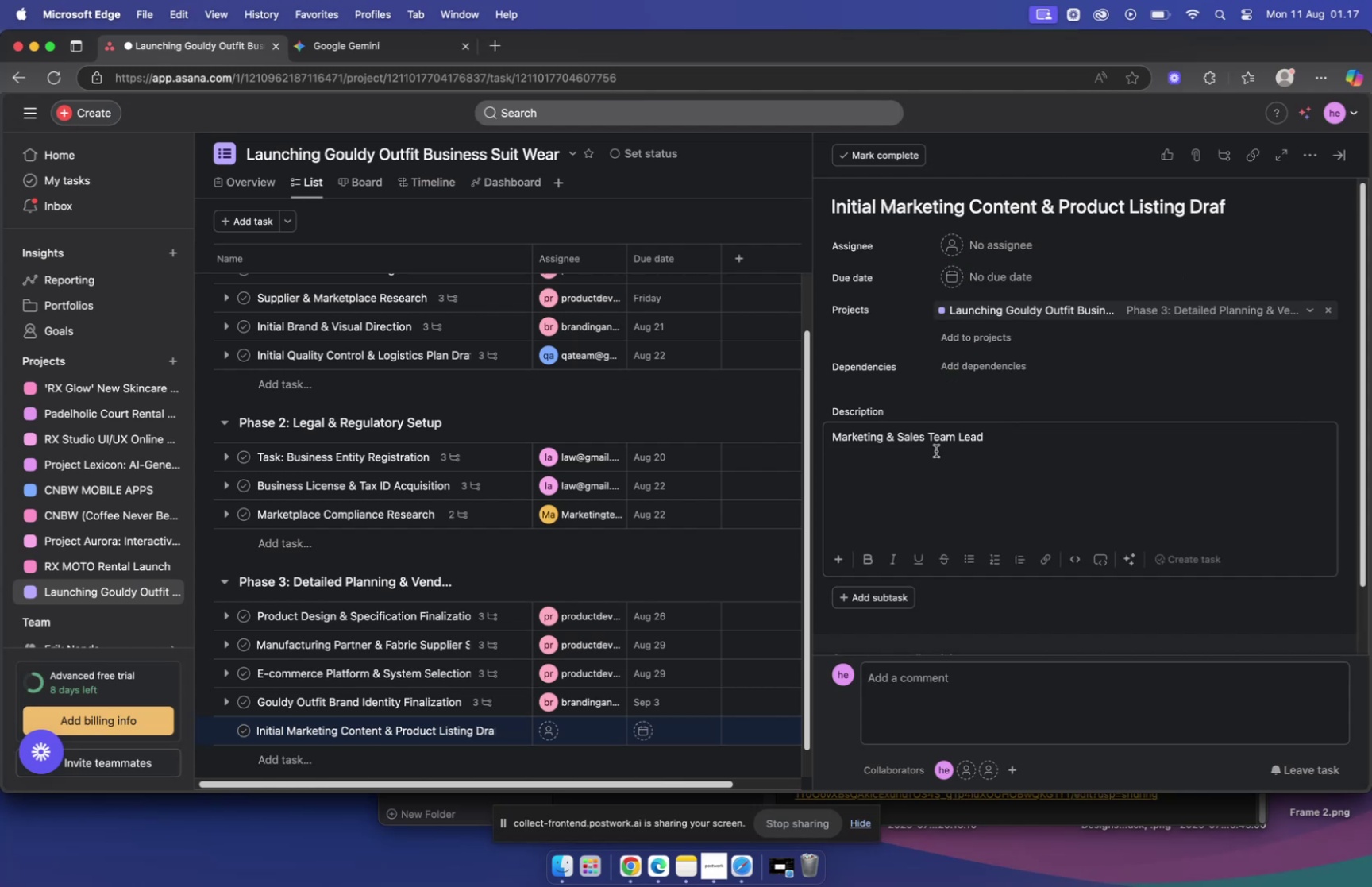 
key(Meta+Z)
 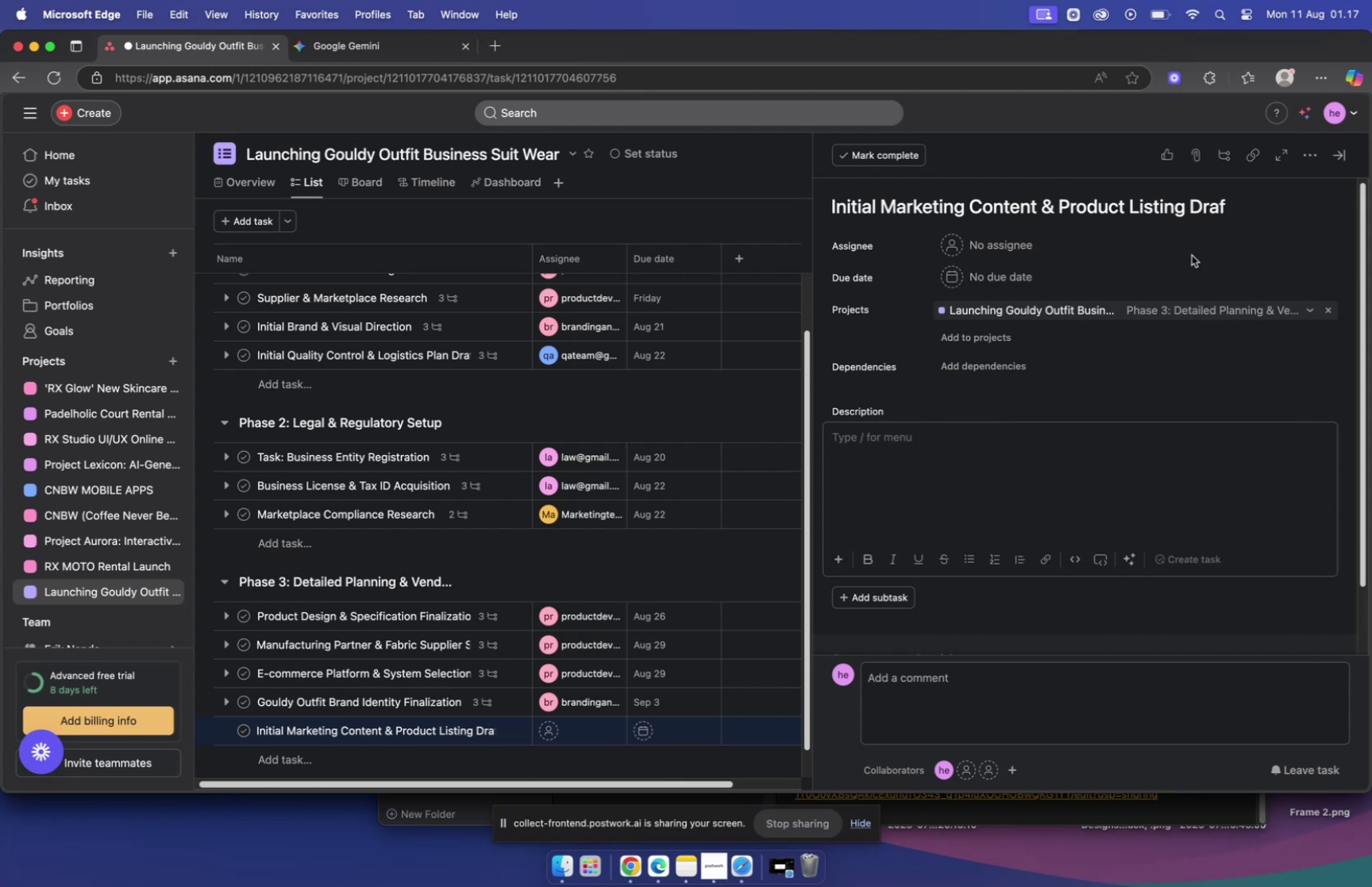 
left_click([1008, 240])
 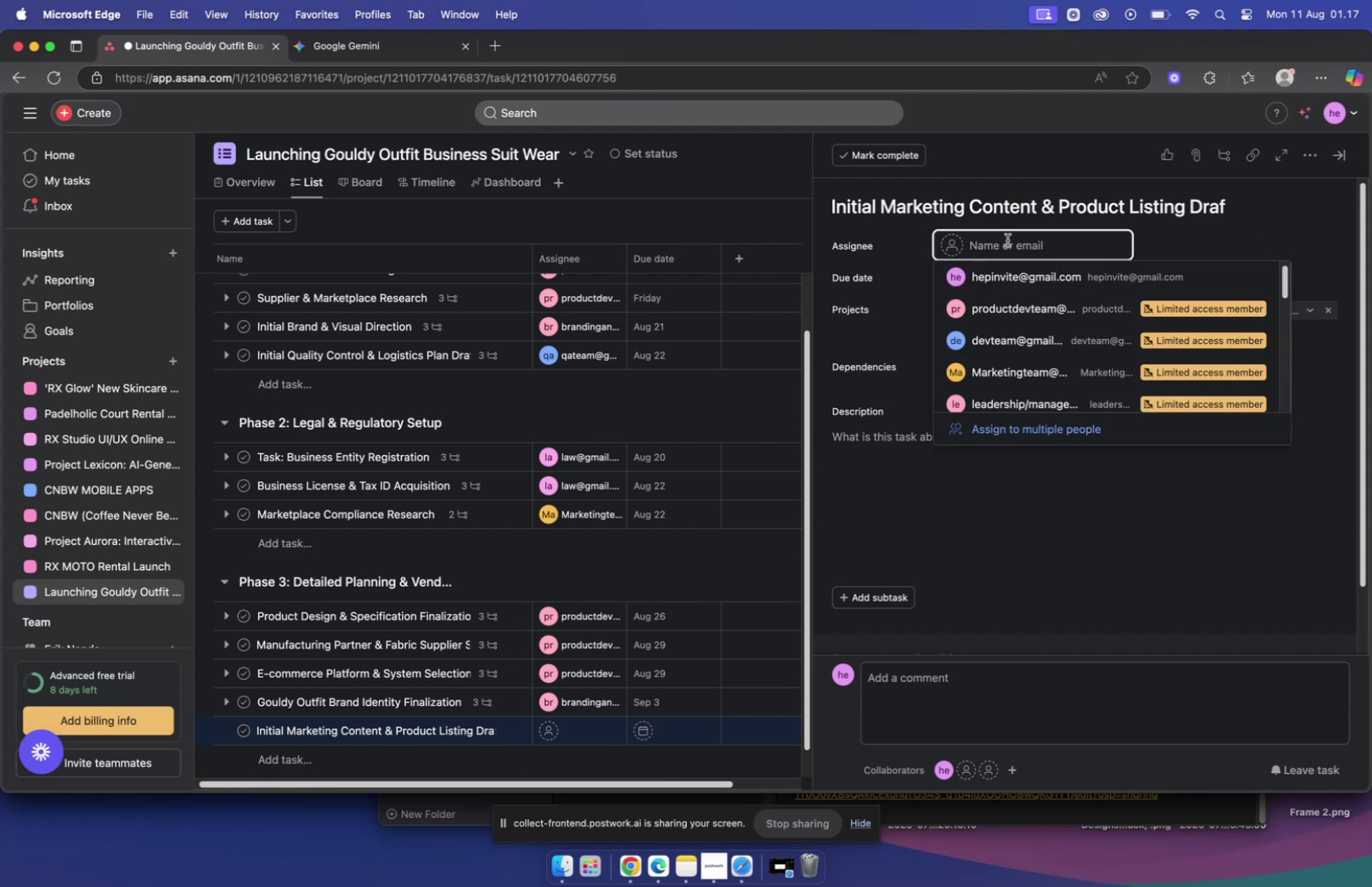 
type(mar)
 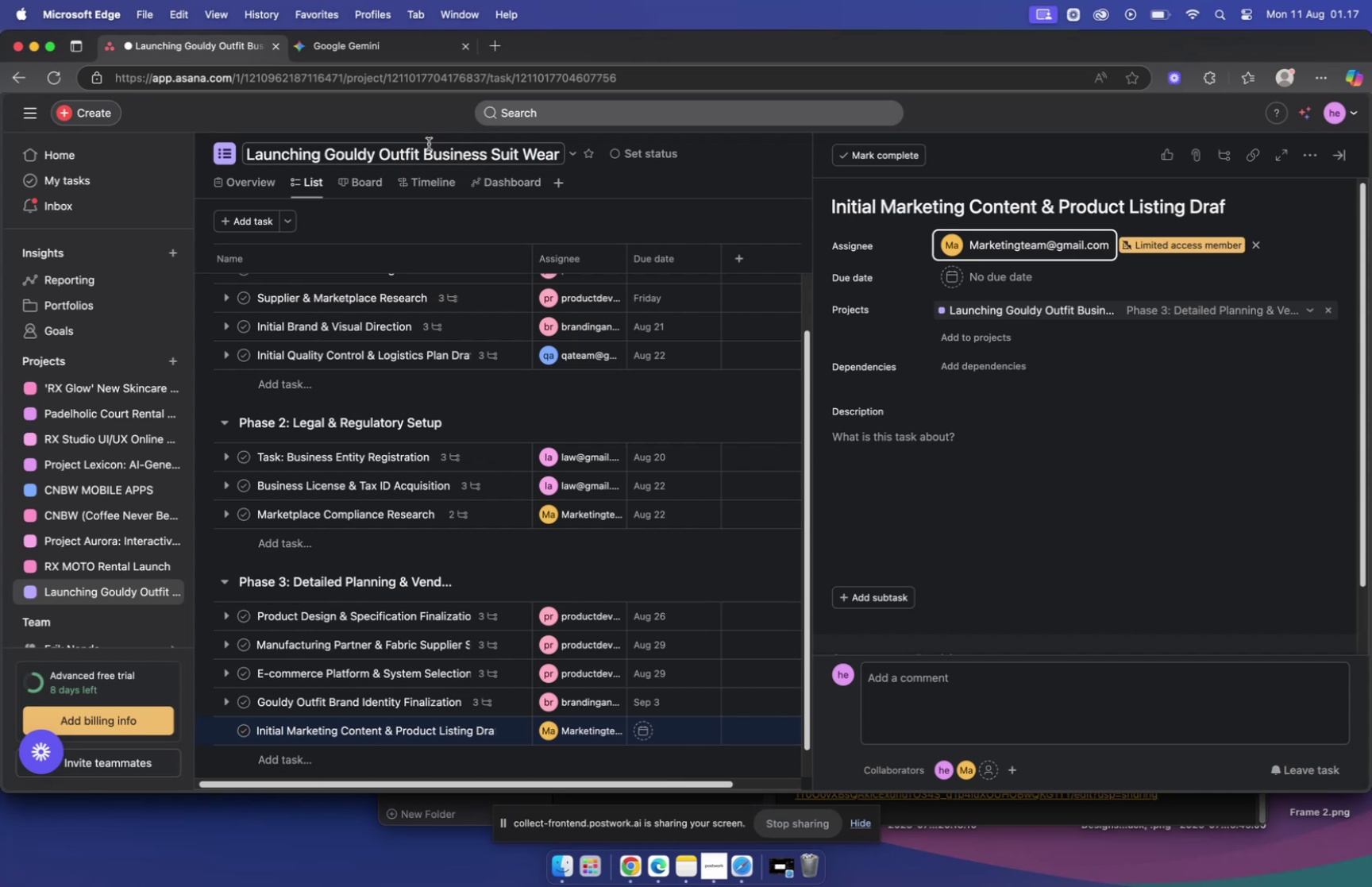 
left_click([324, 47])
 